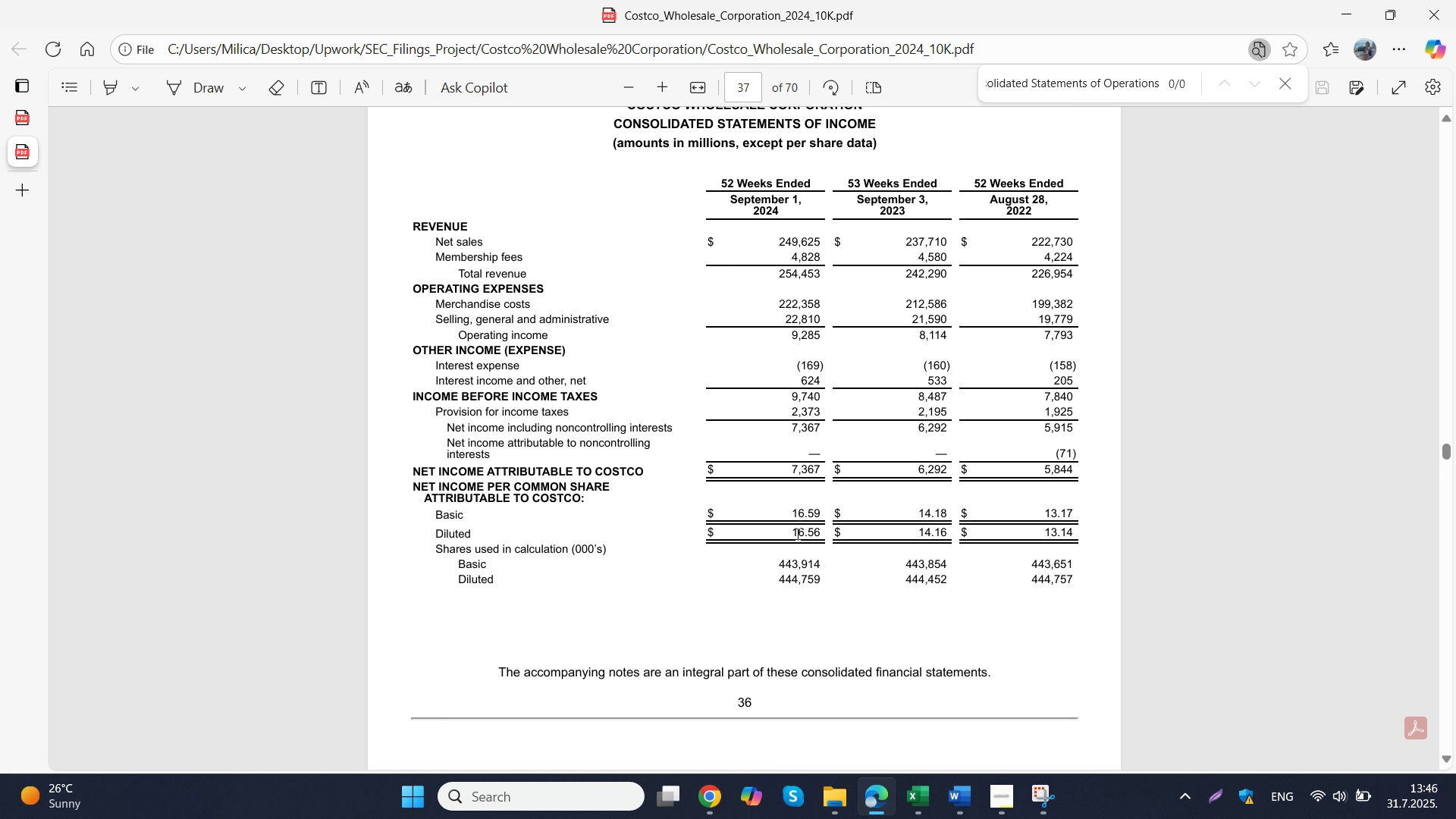 
scroll: coordinate [762, 538], scroll_direction: down, amount: 23.0
 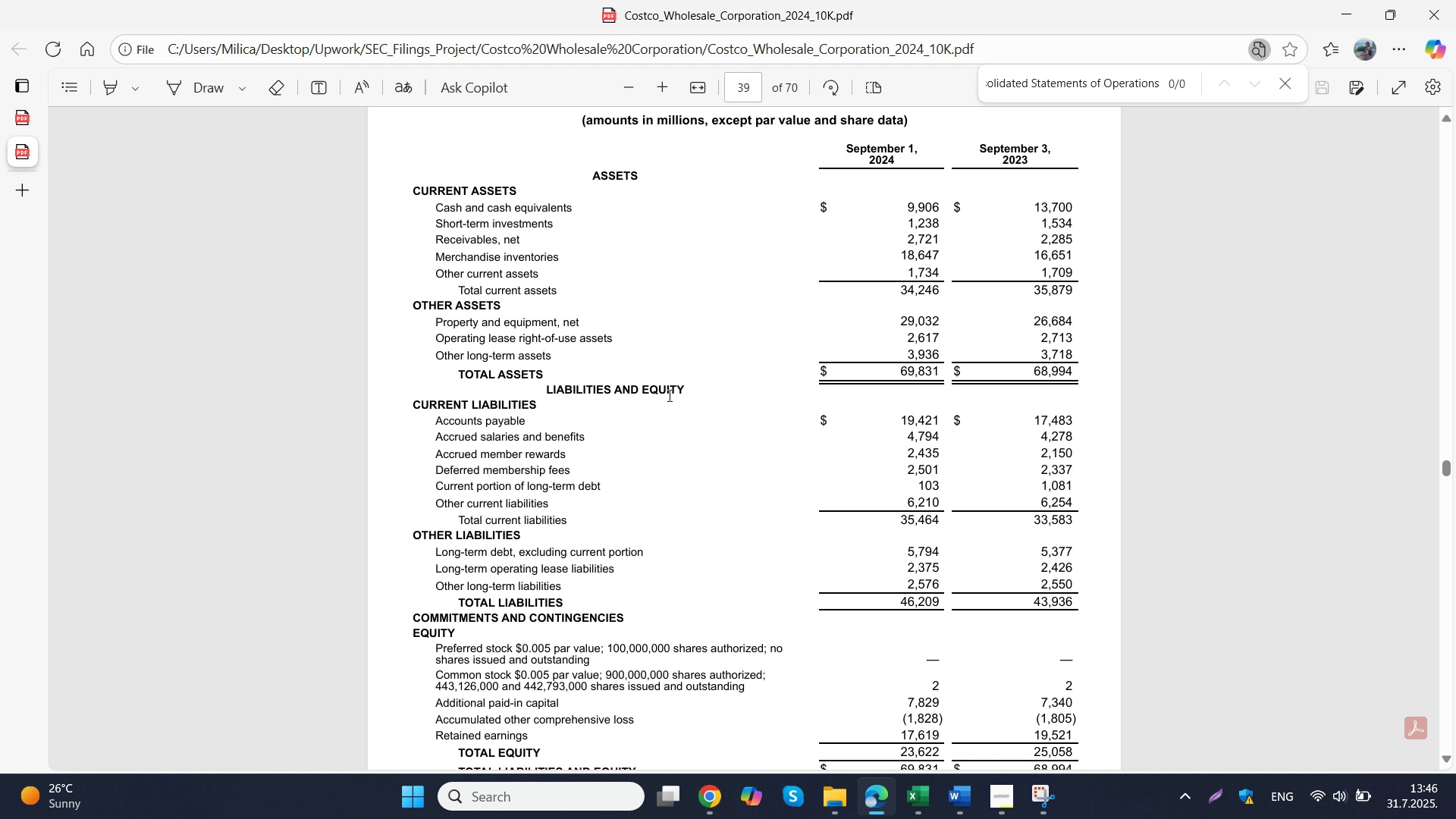 
wait(5.14)
 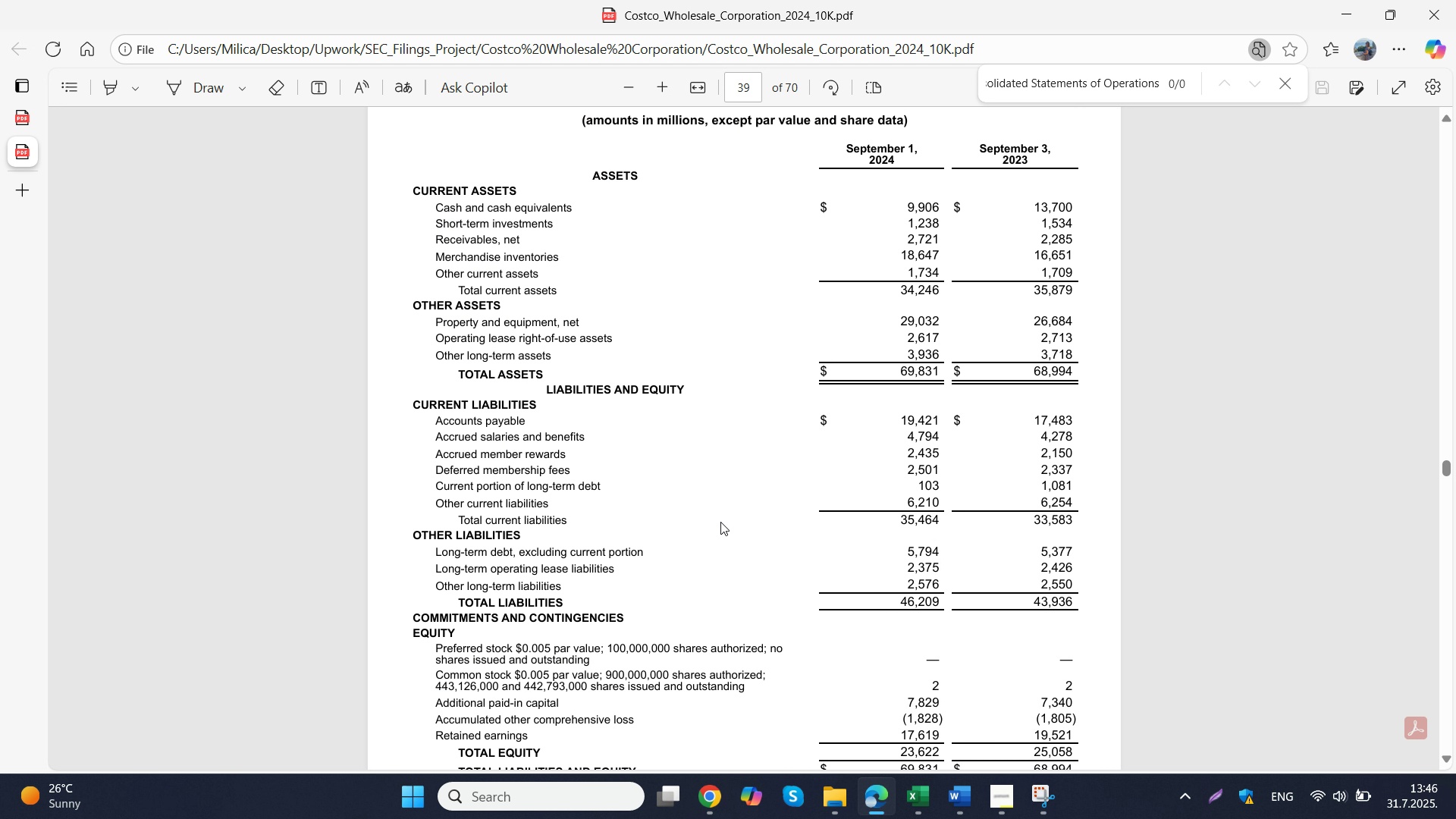 
scroll: coordinate [668, 399], scroll_direction: down, amount: 3.0
 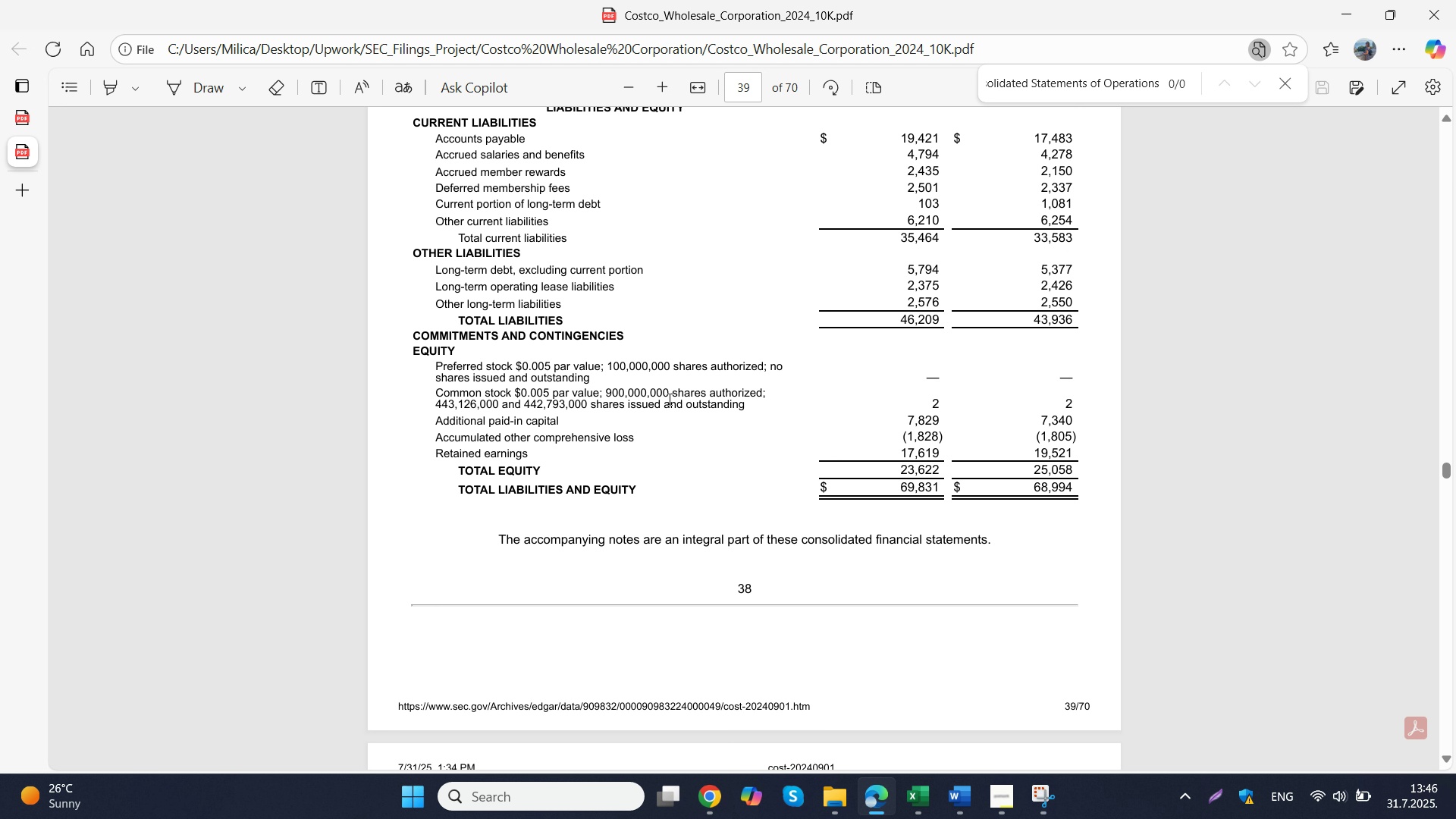 
scroll: coordinate [668, 399], scroll_direction: up, amount: 1.0
 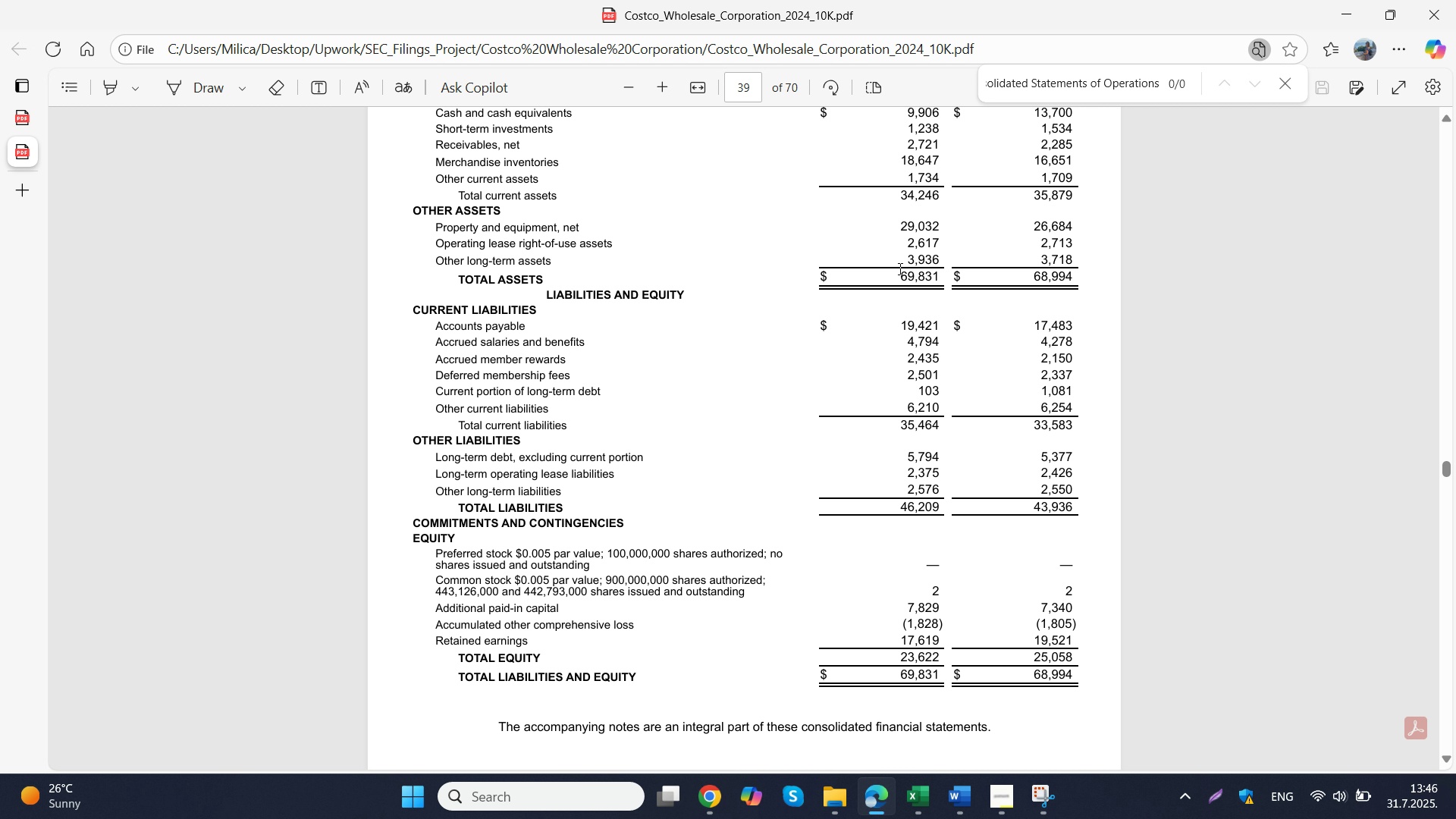 
left_click_drag(start_coordinate=[940, 277], to_coordinate=[893, 273])
 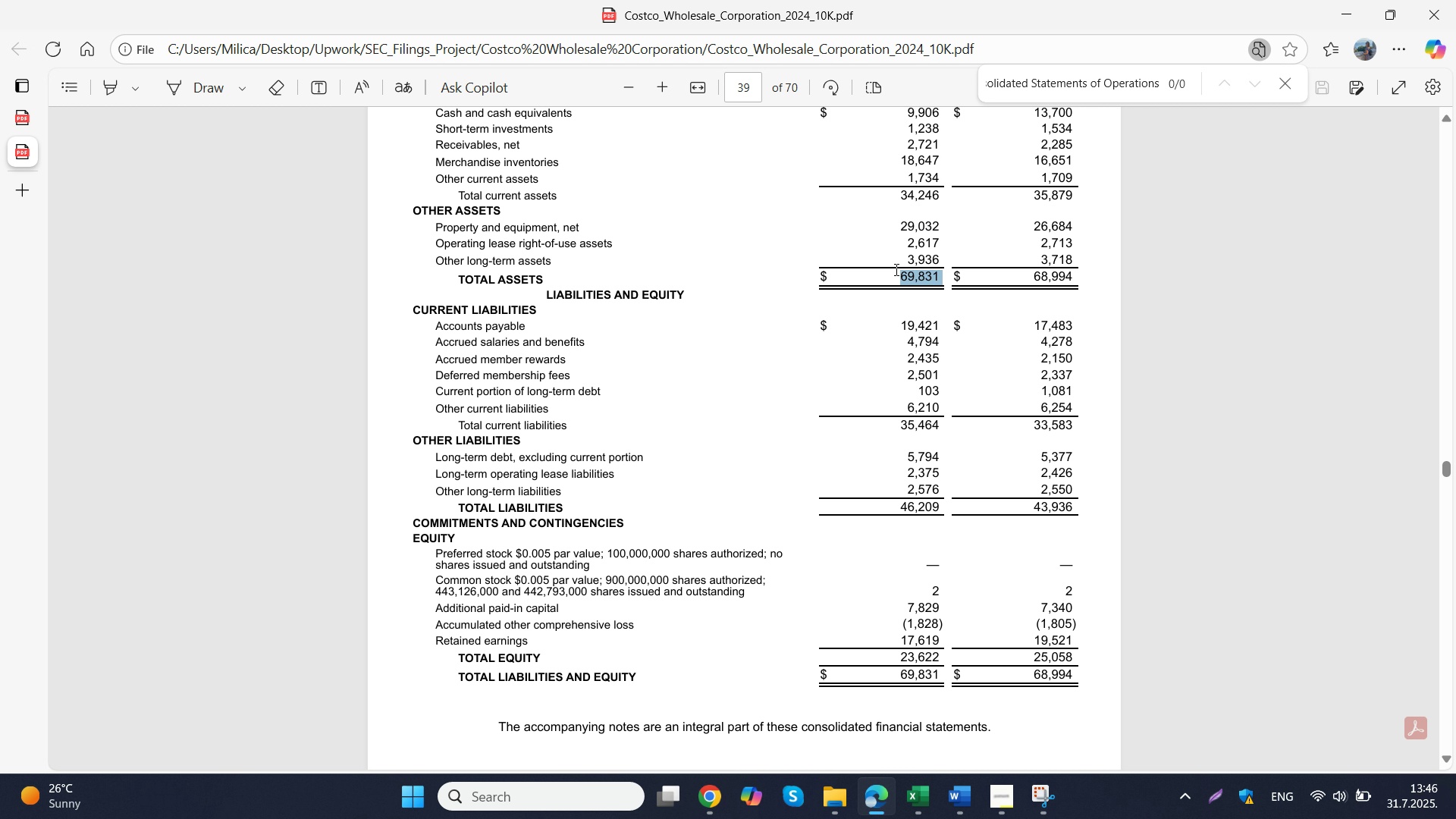 
key(Control+C)
 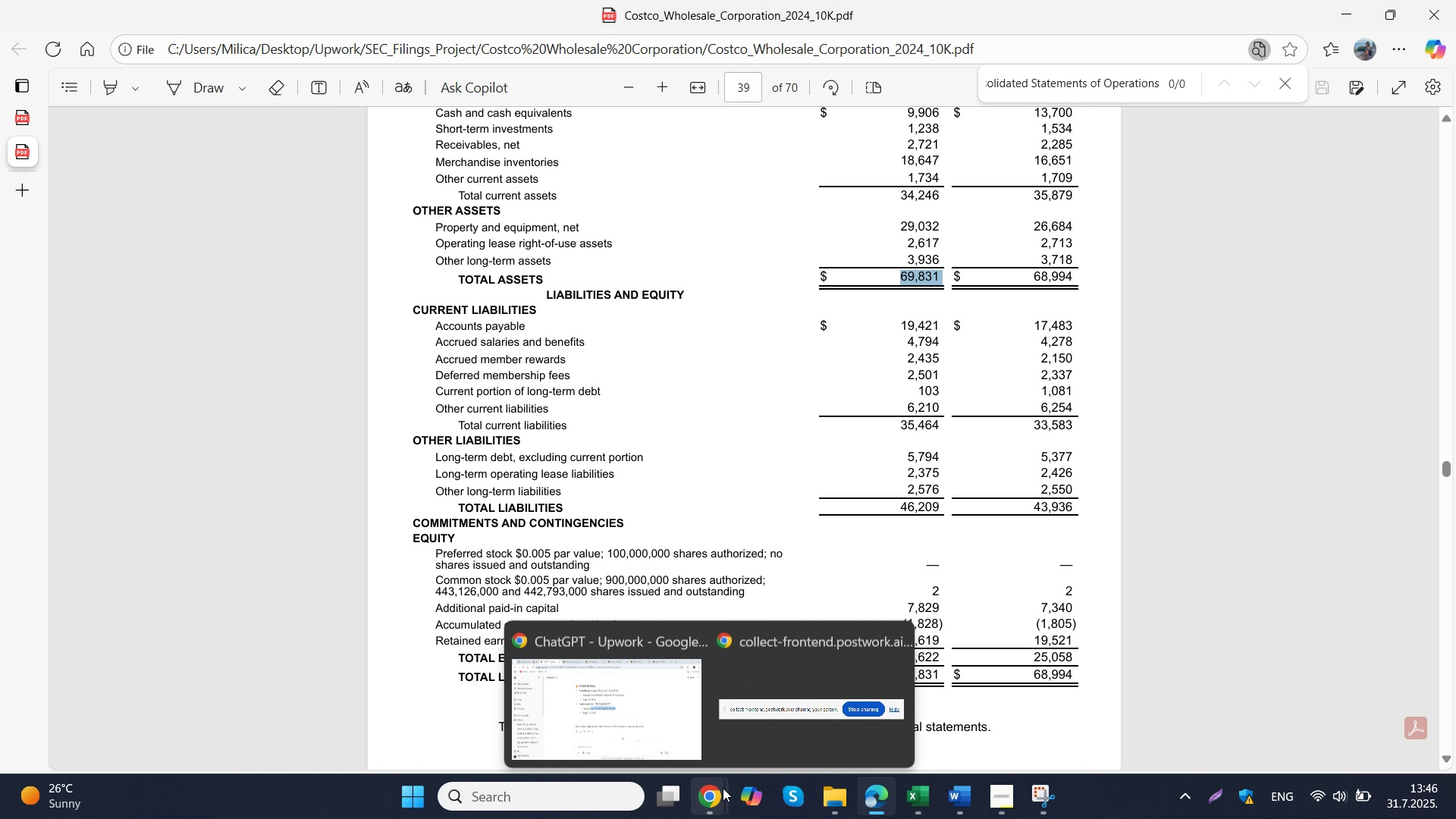 
left_click([670, 693])
 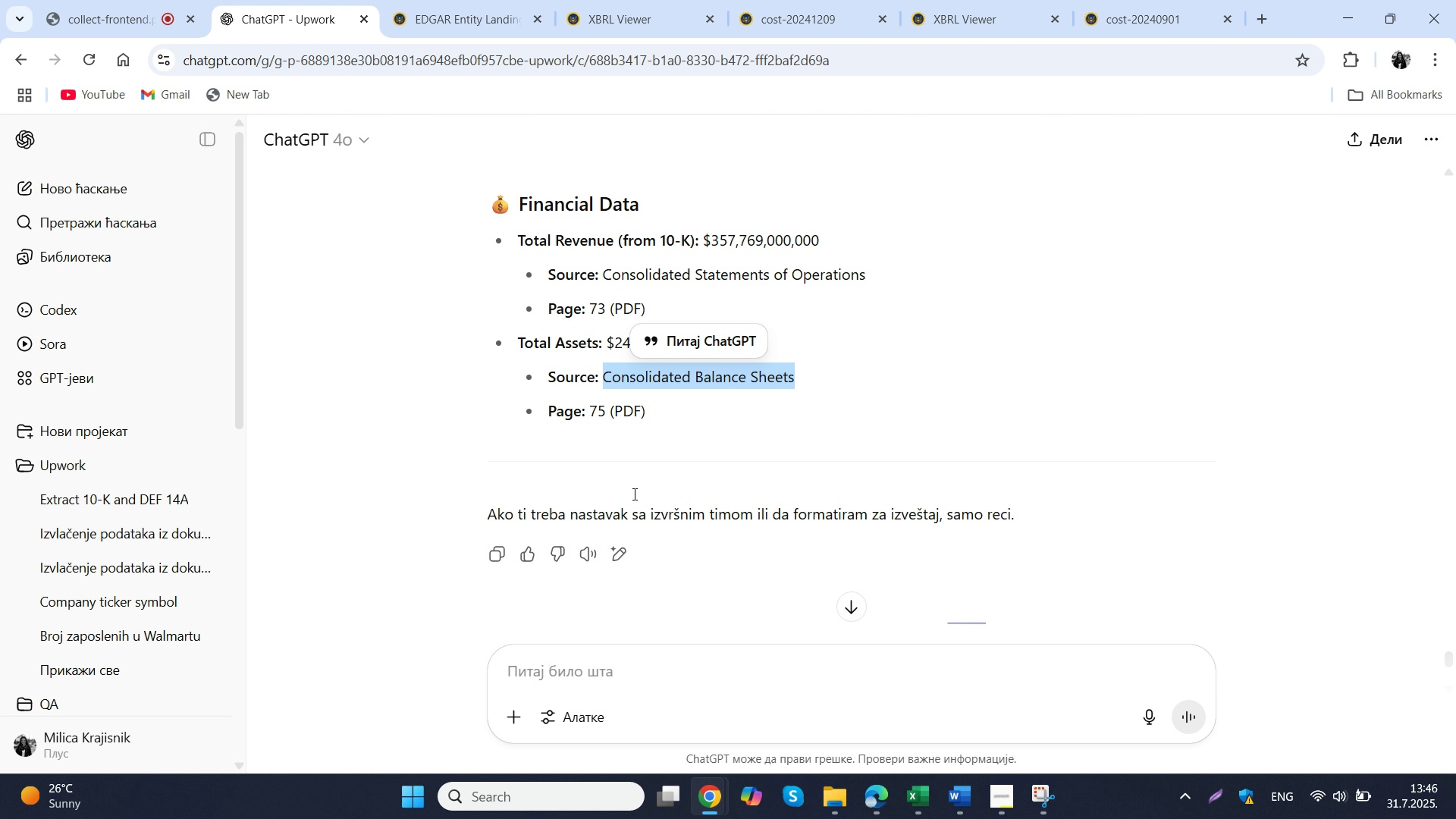 
scroll: coordinate [633, 494], scroll_direction: up, amount: 2.0
 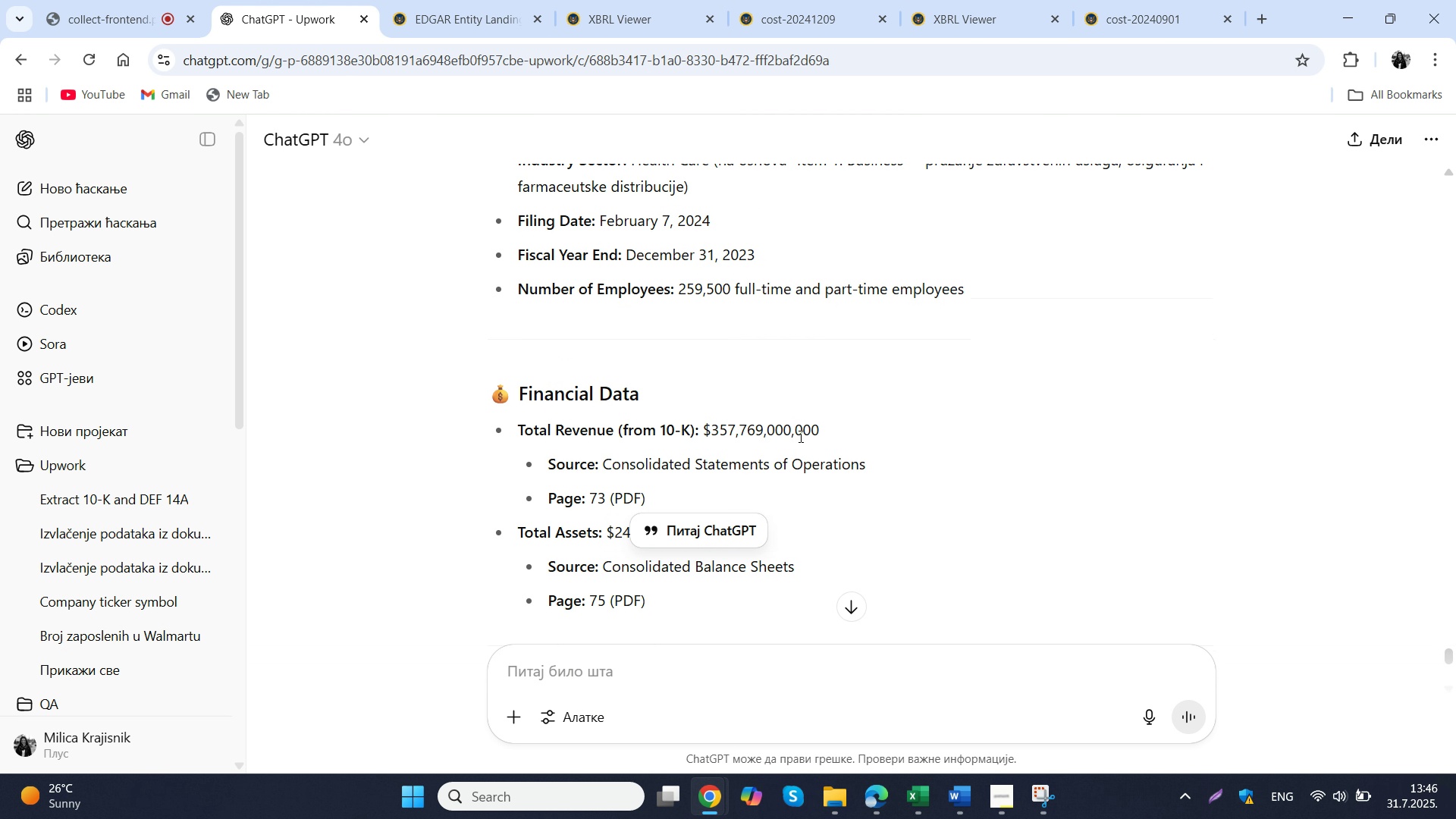 
left_click([799, 436])
 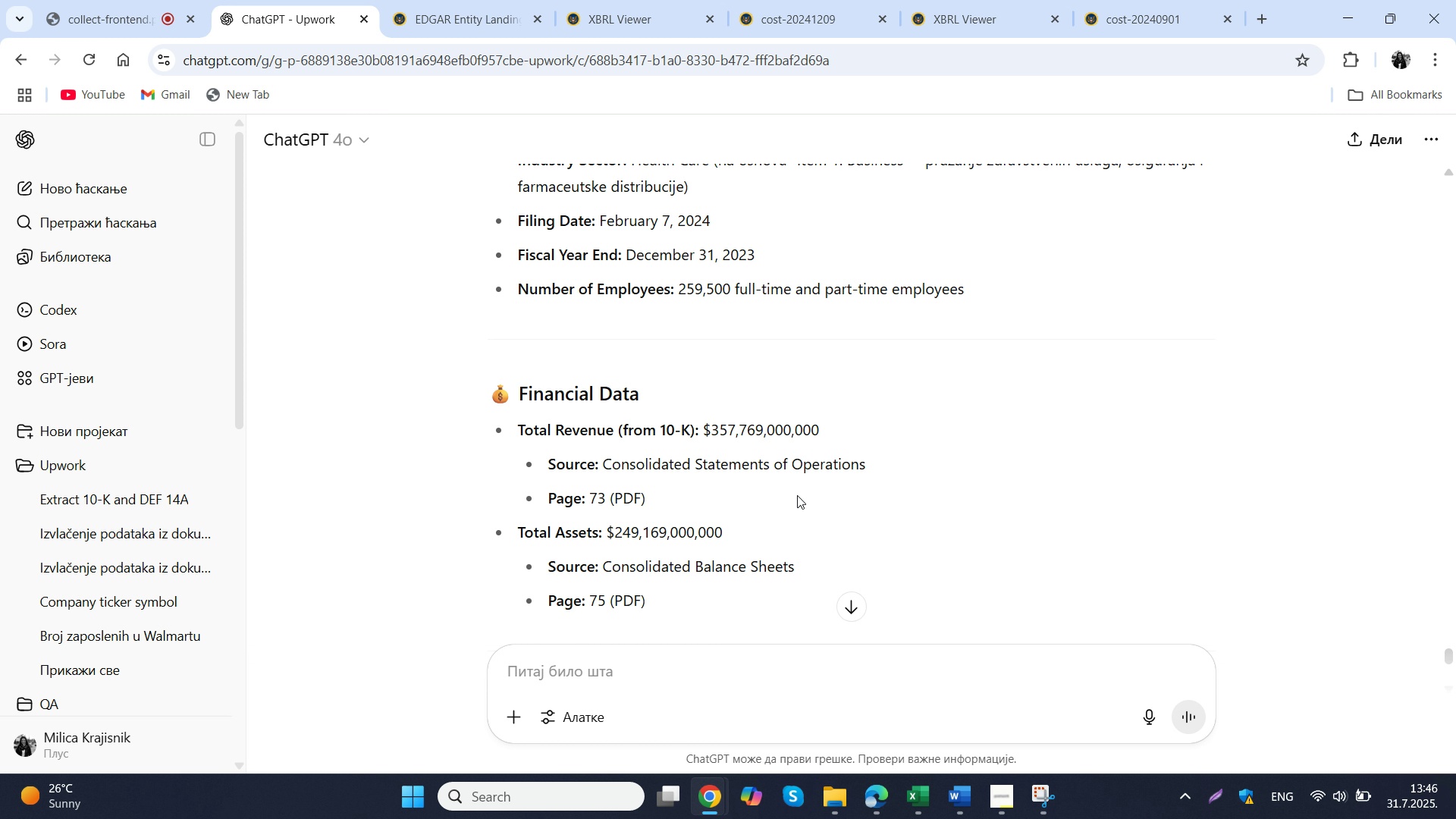 
scroll: coordinate [929, 509], scroll_direction: down, amount: 9.0
 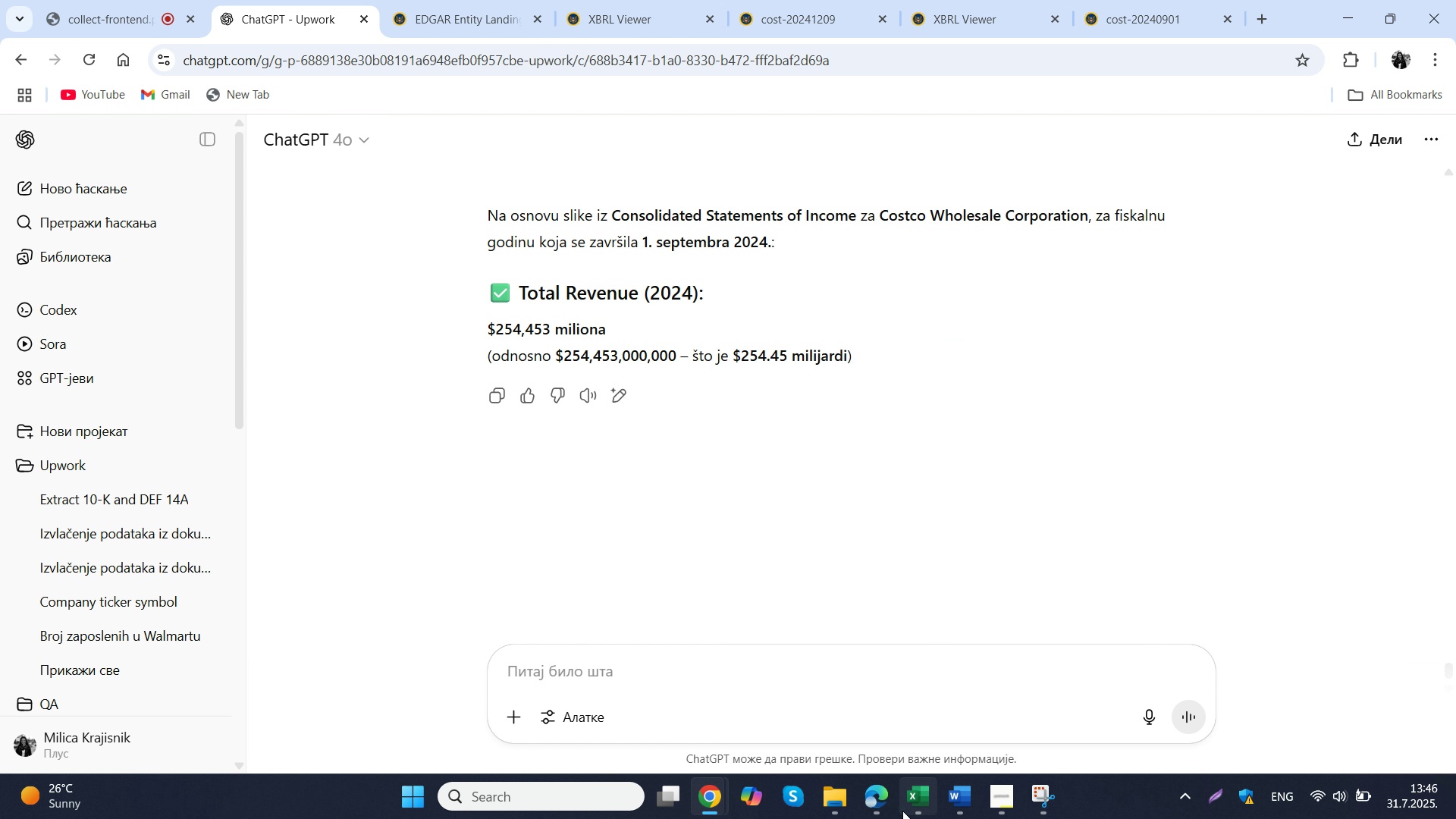 
left_click([902, 811])
 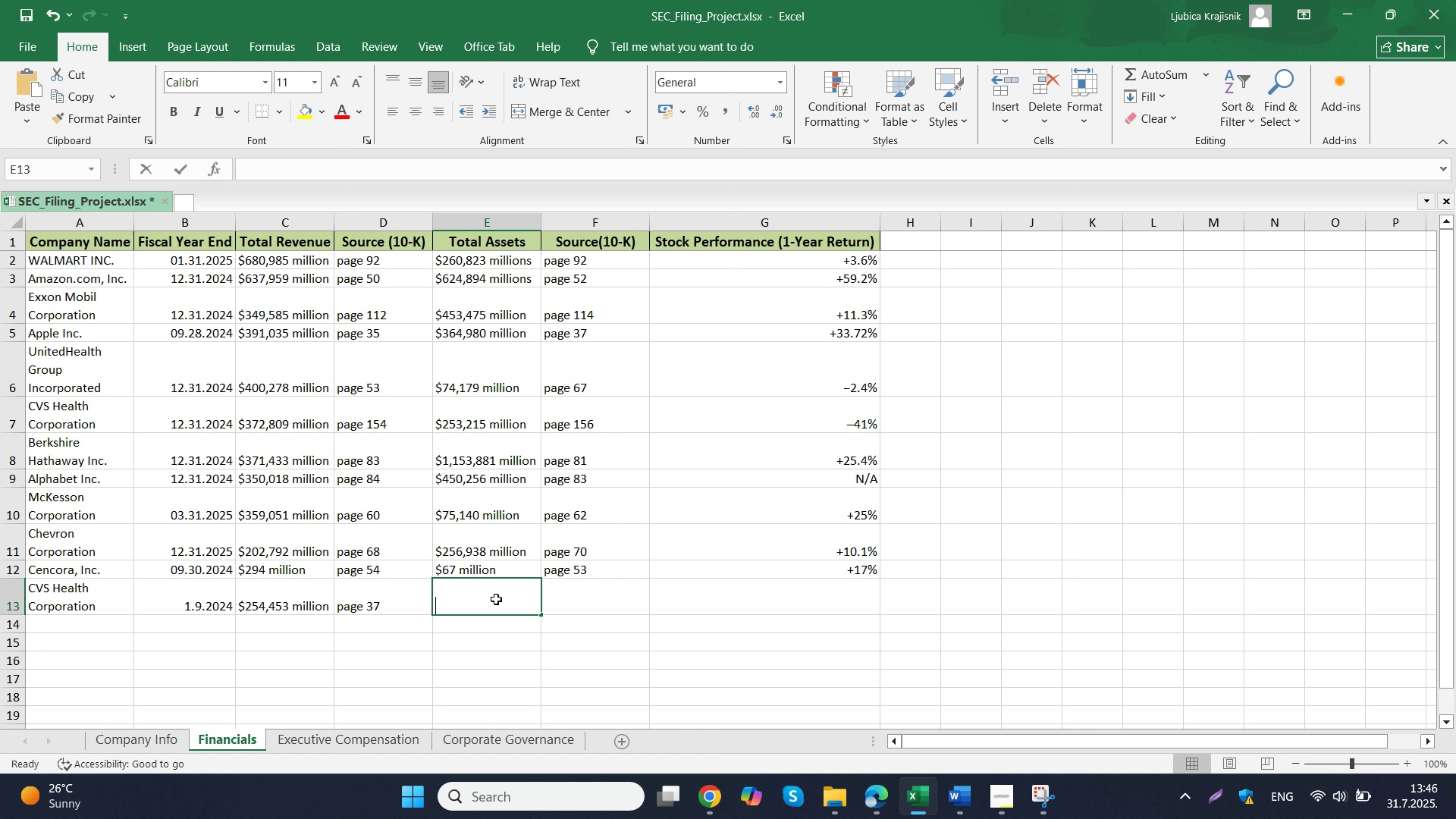 
double_click([496, 599])
 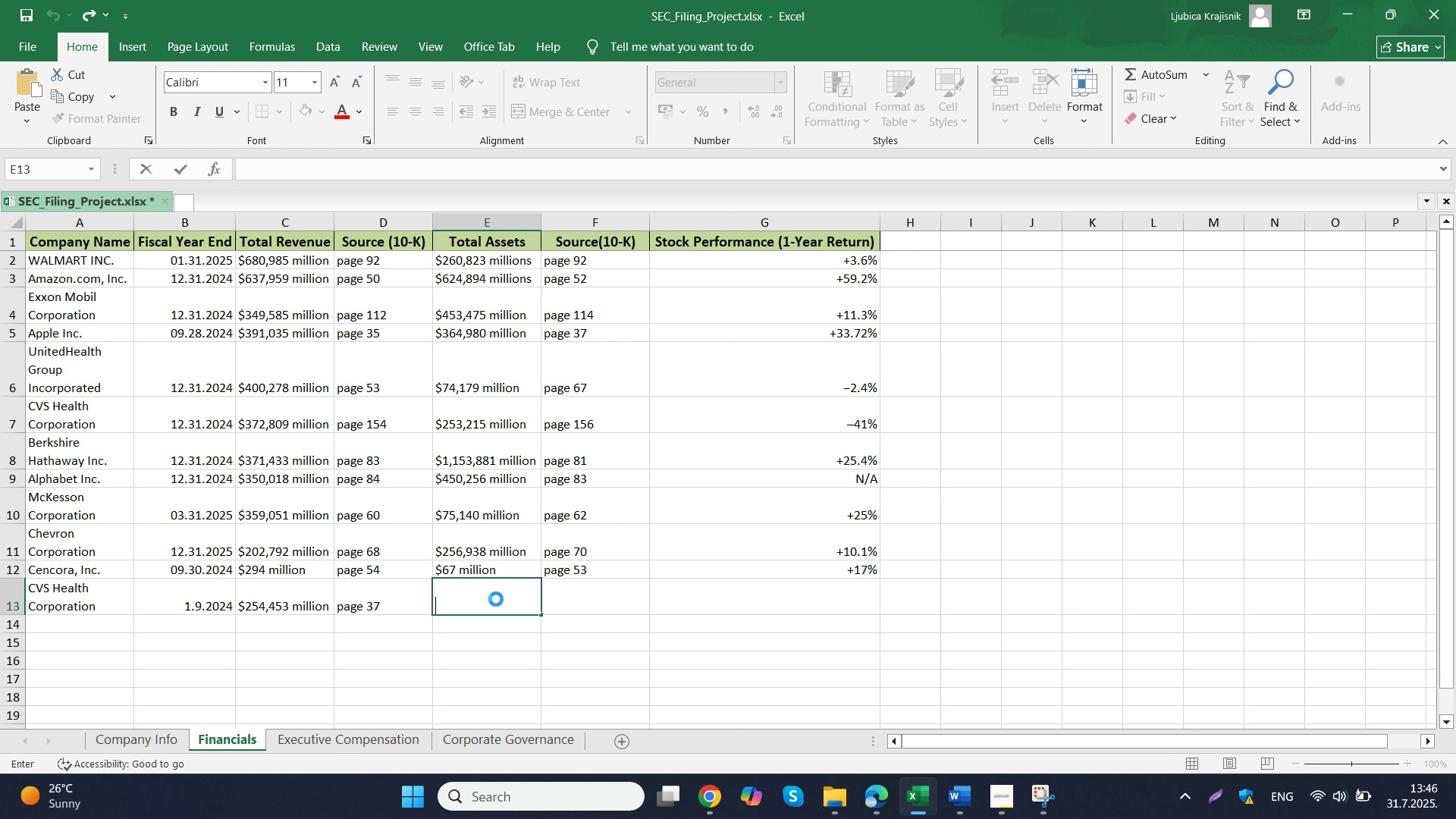 
key(Control+ControlLeft)
 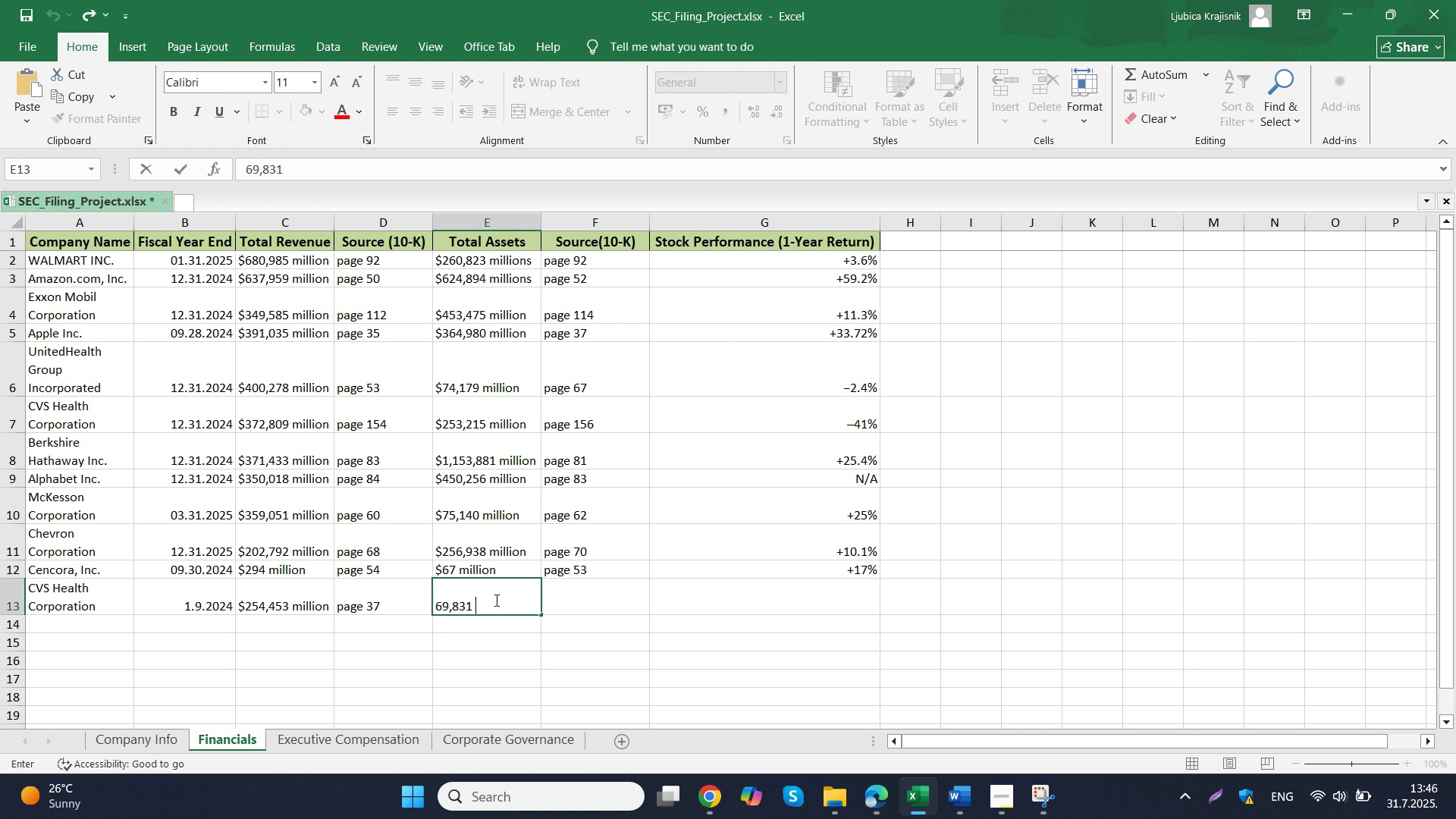 
key(Control+V)
 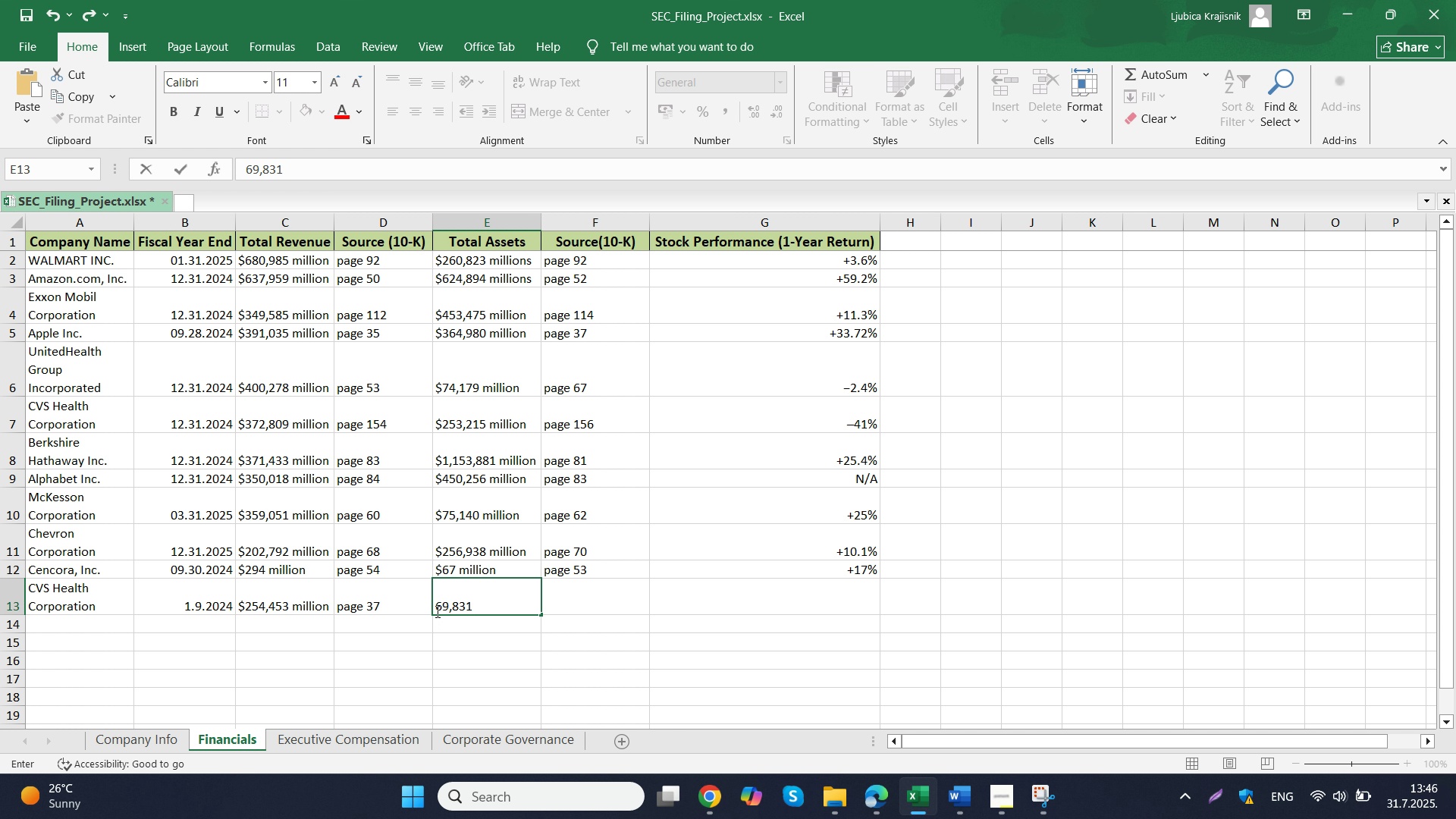 
left_click([436, 611])
 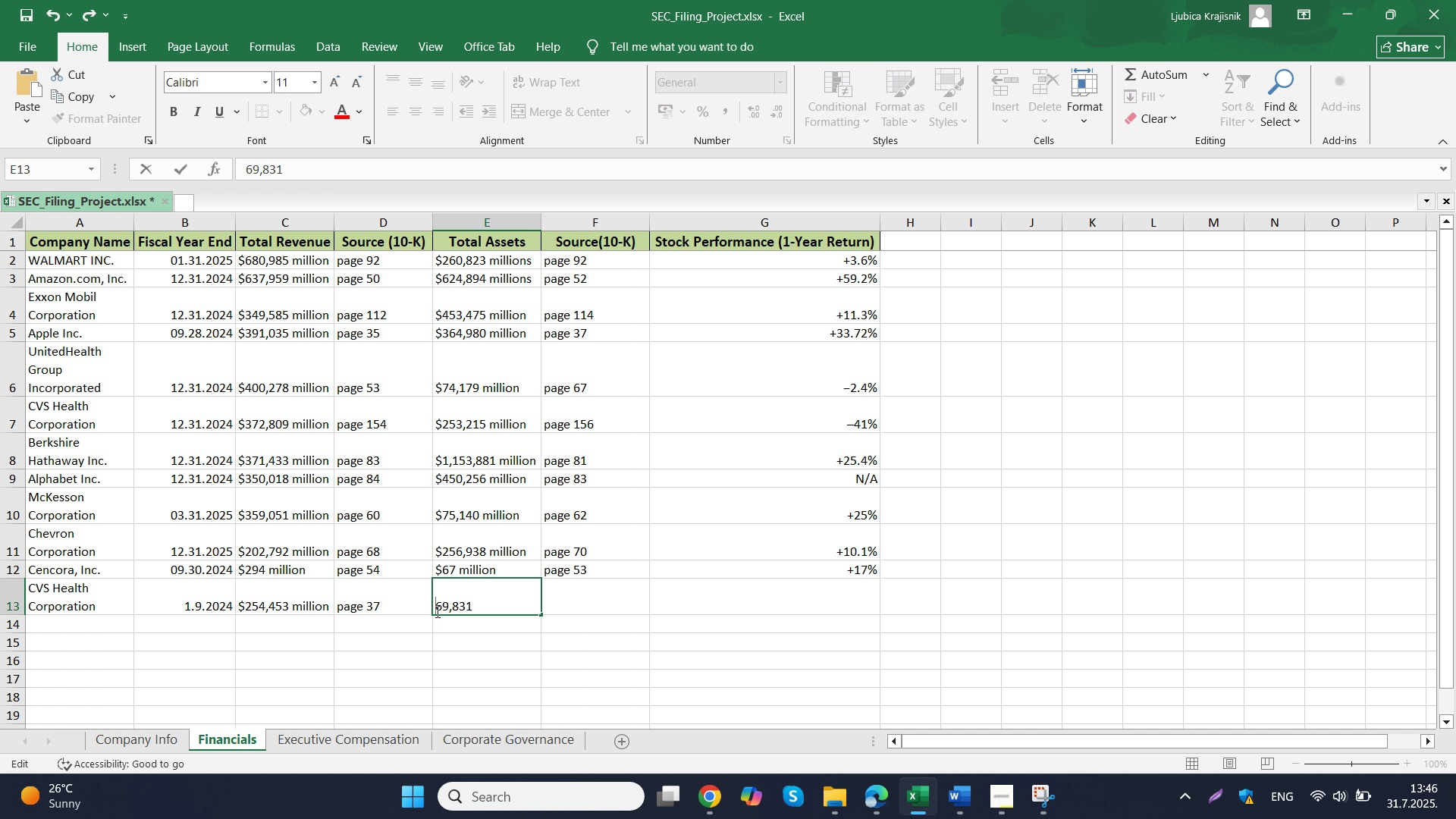 
key(Control+ControlLeft)
 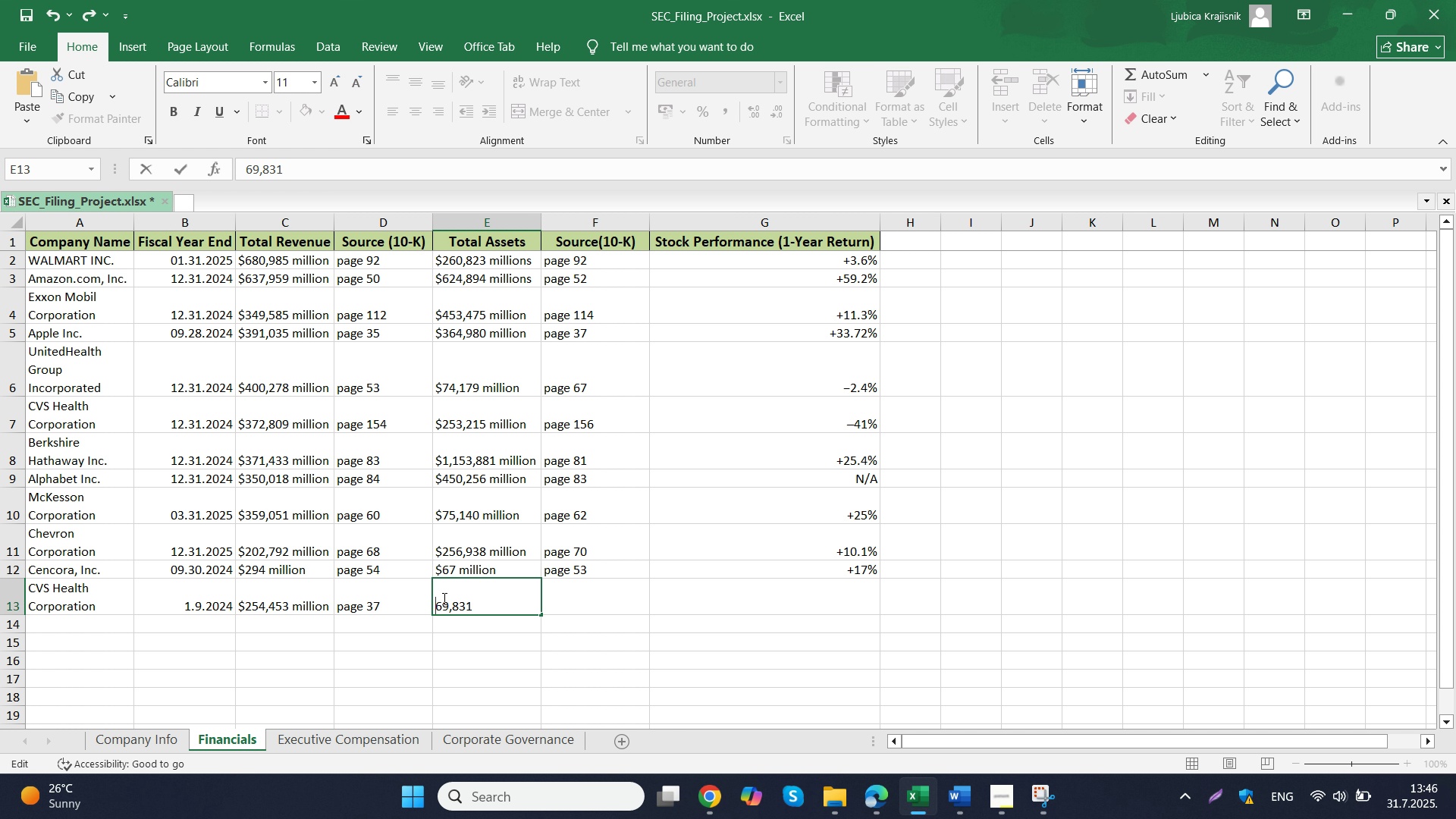 
key(Shift+7)
 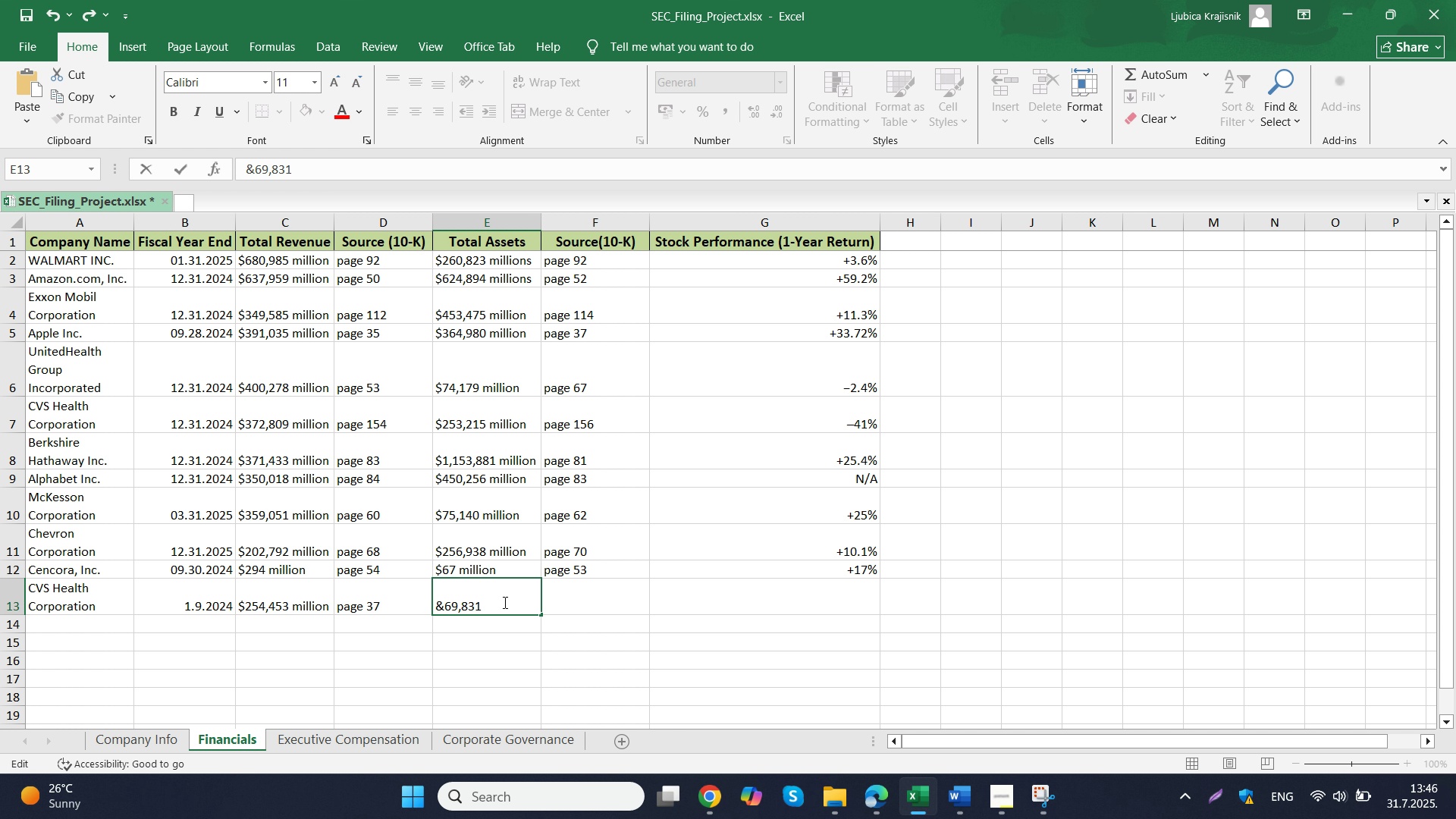 
left_click([504, 602])
 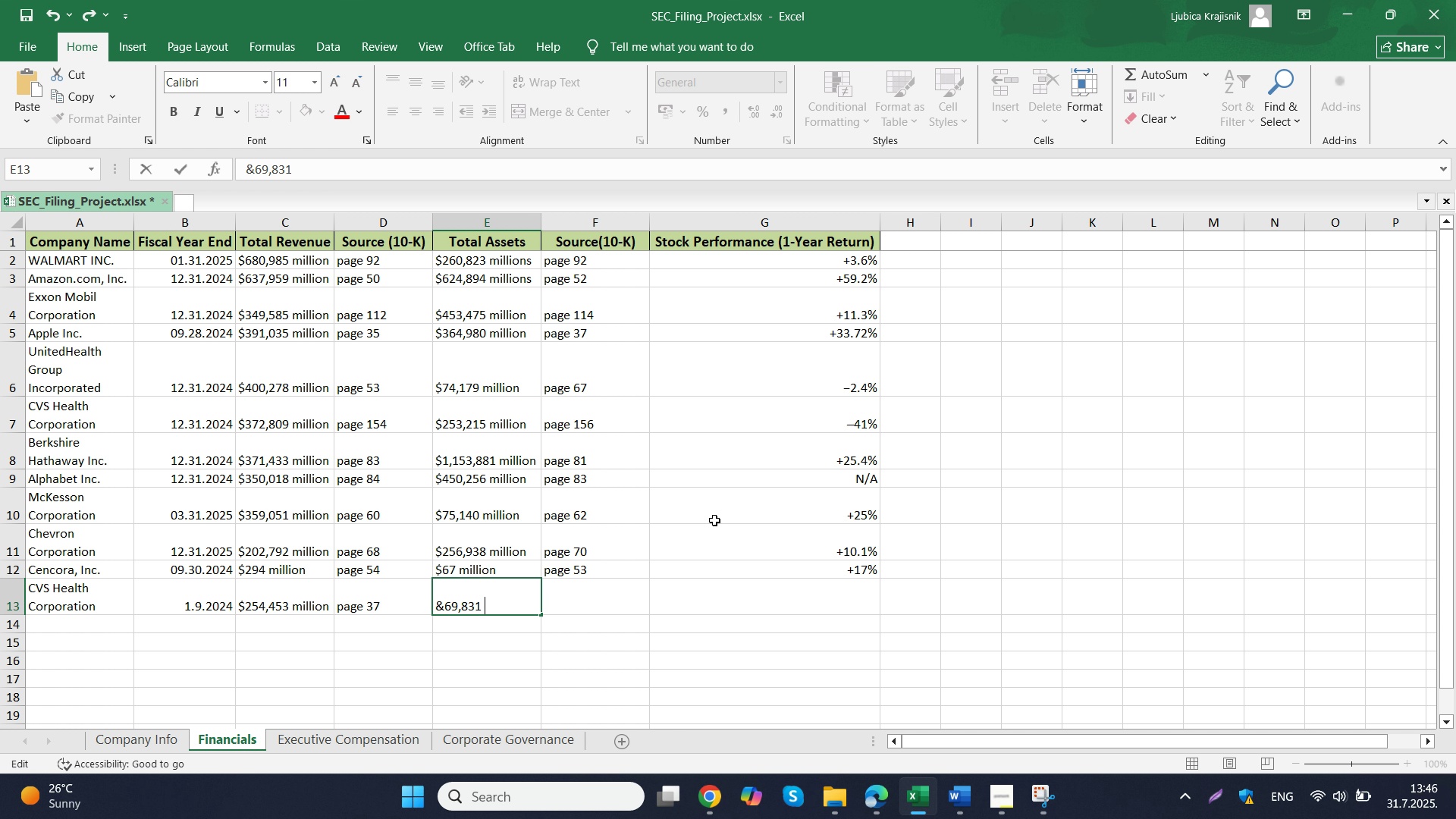 
type(millin)
key(Backspace)
type(on)
 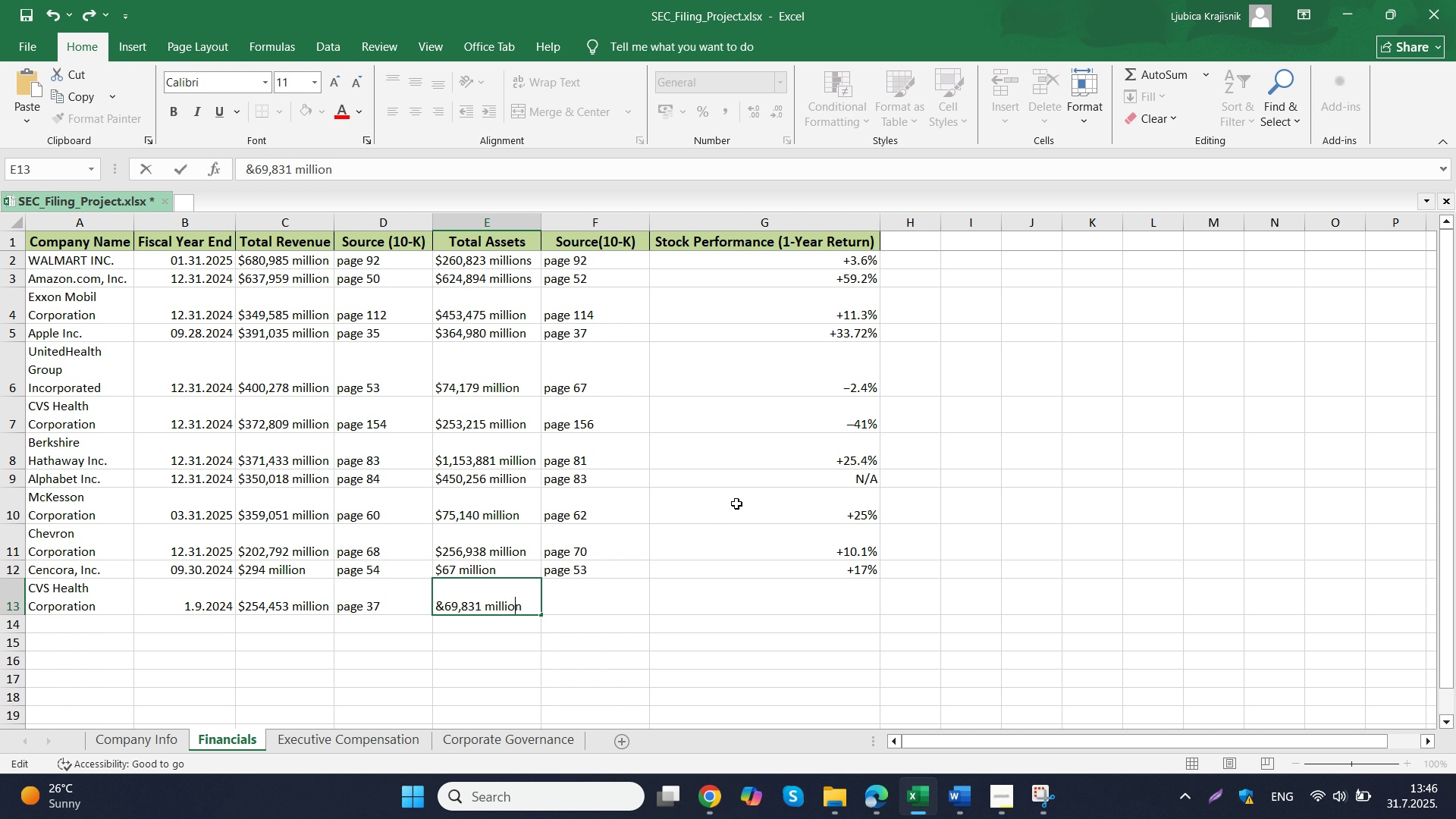 
key(ArrowLeft)
 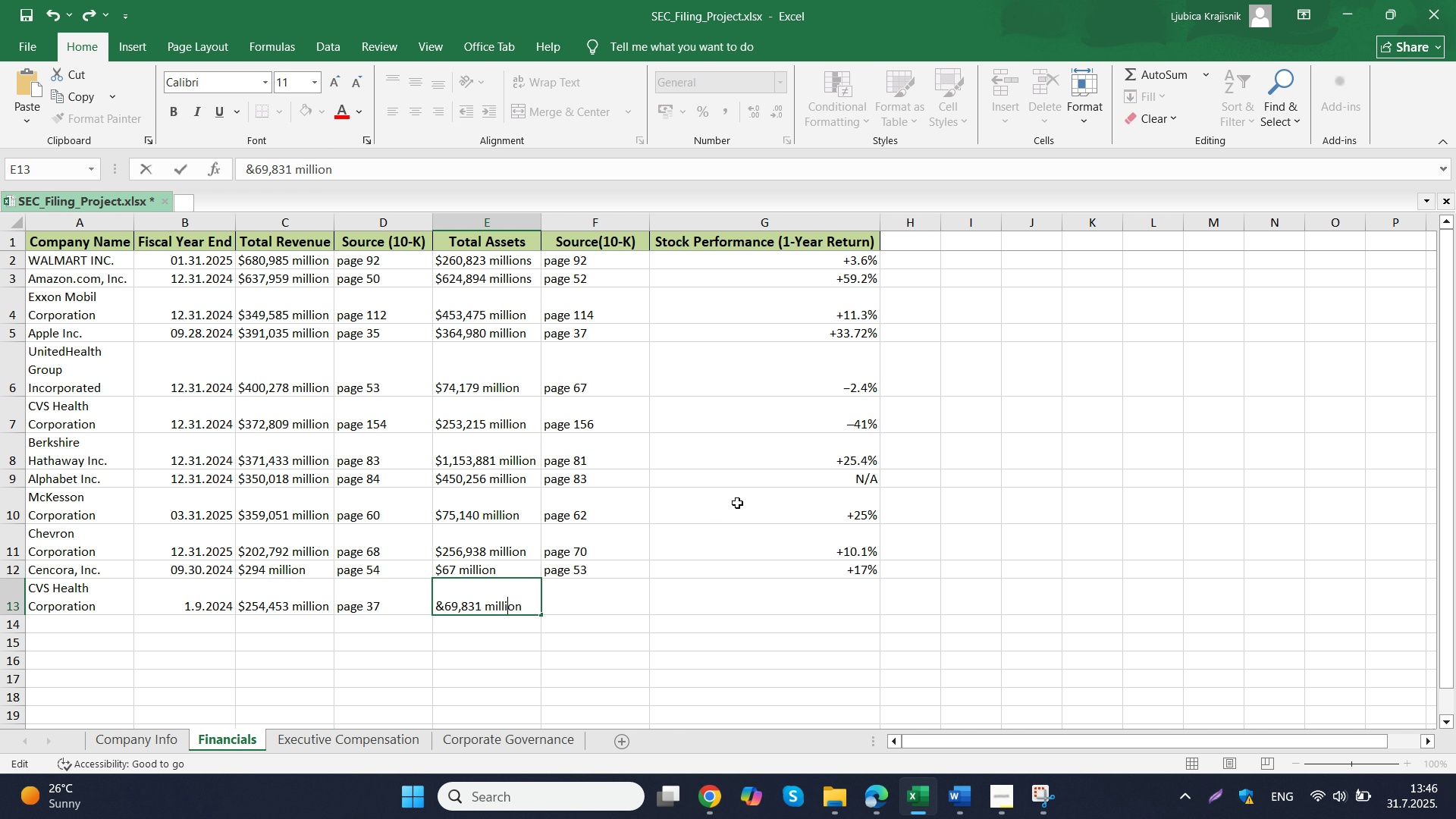 
key(ArrowLeft)
 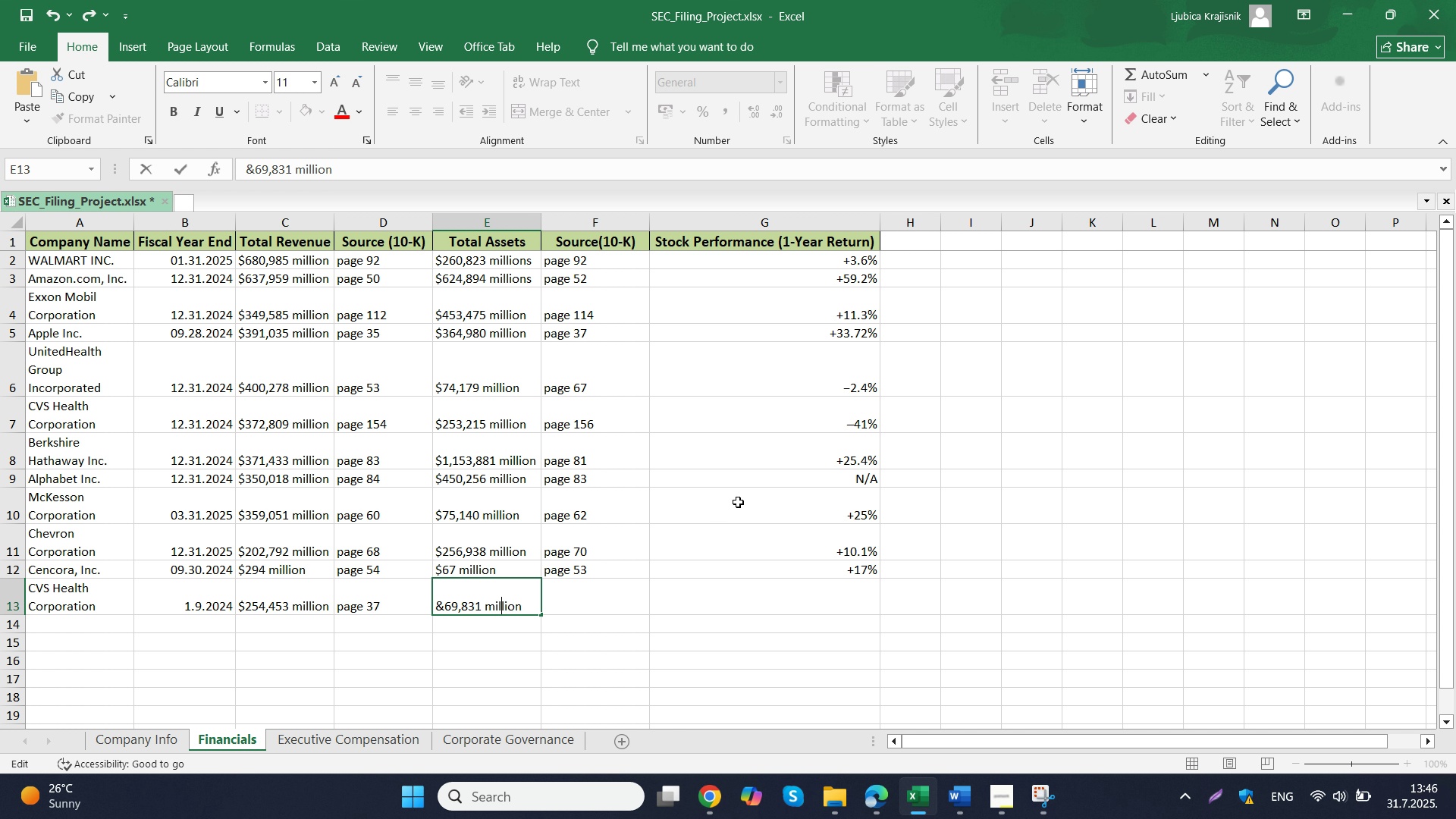 
key(ArrowLeft)
 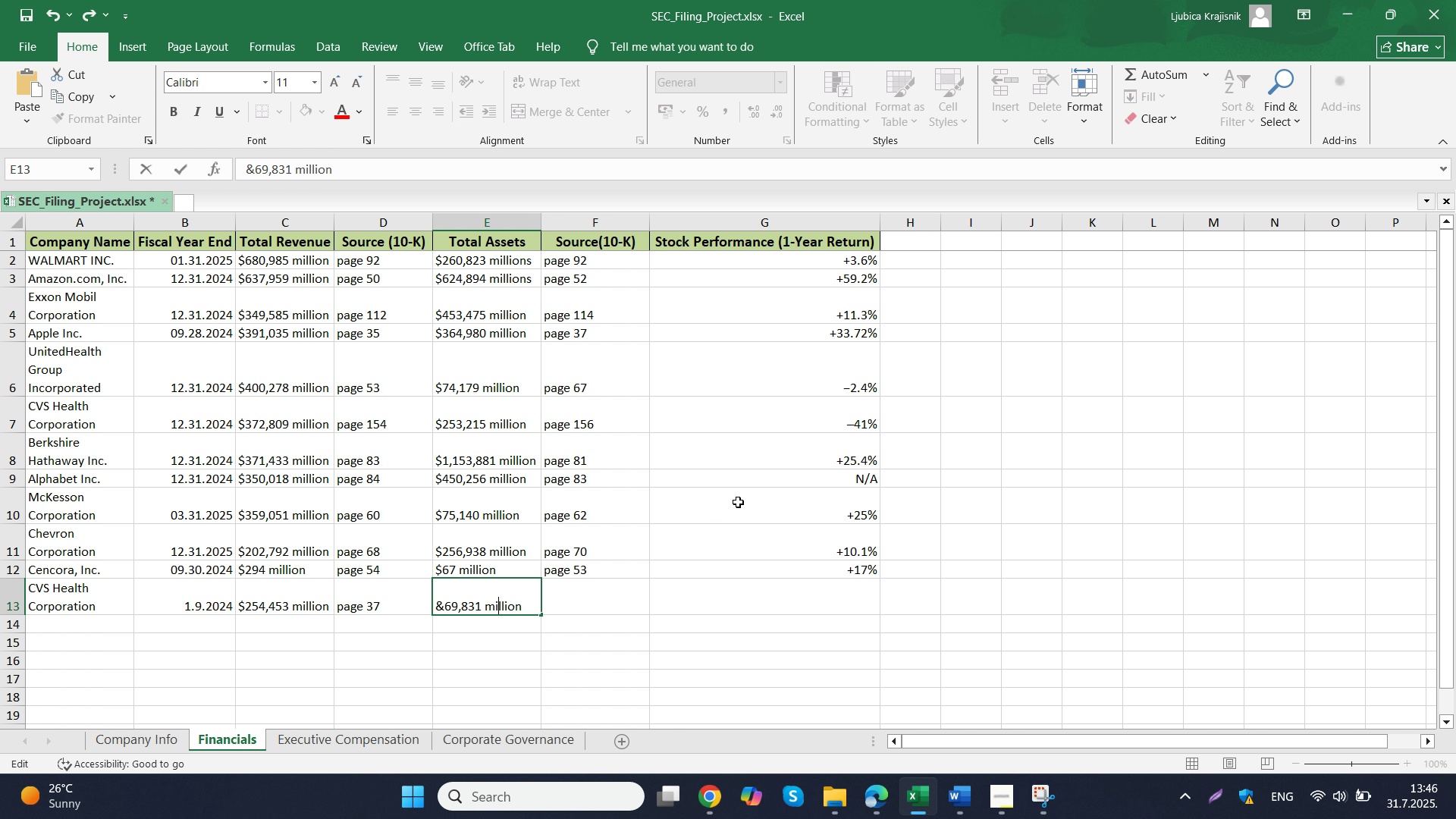 
key(ArrowLeft)
 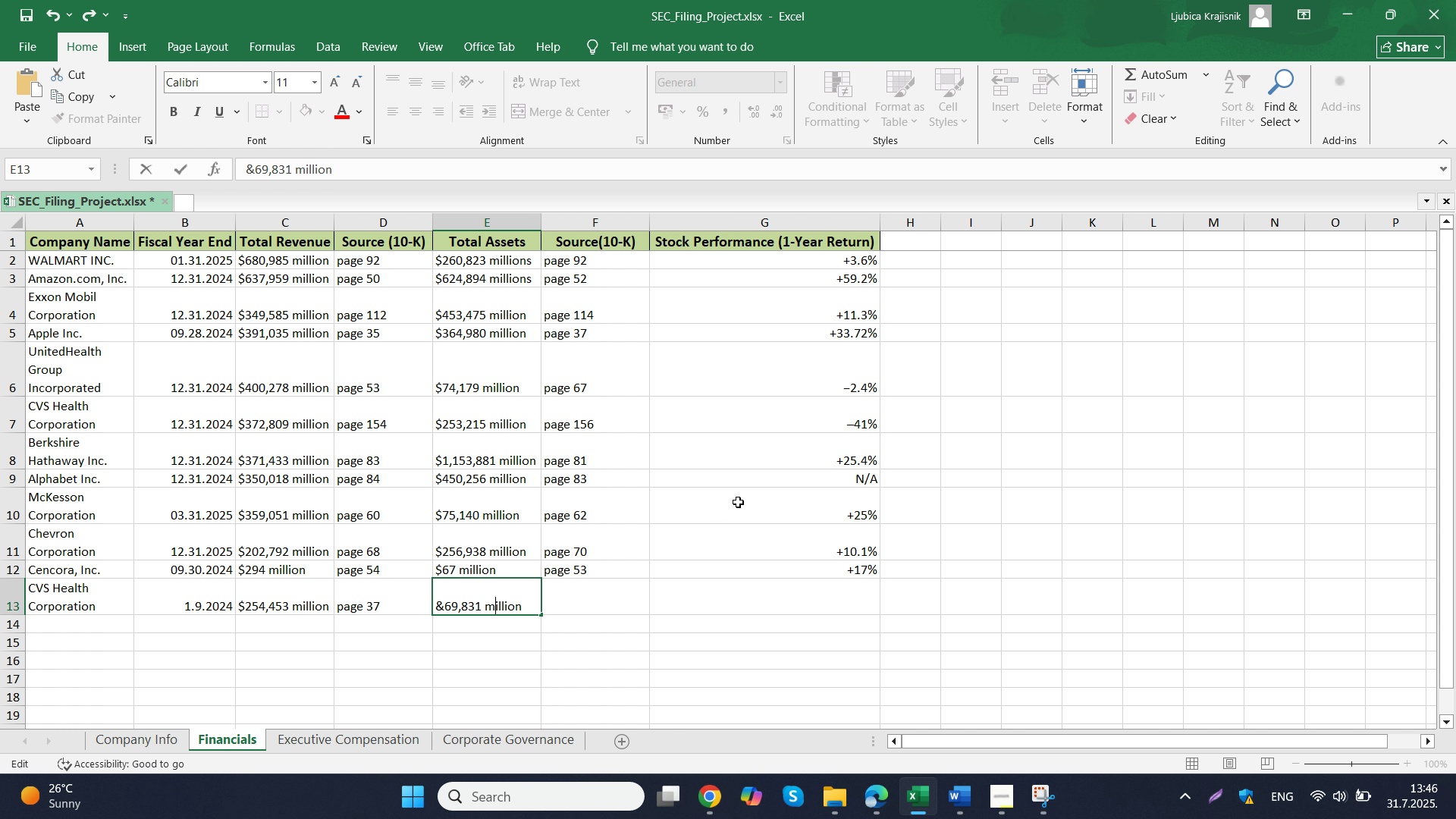 
key(ArrowLeft)
 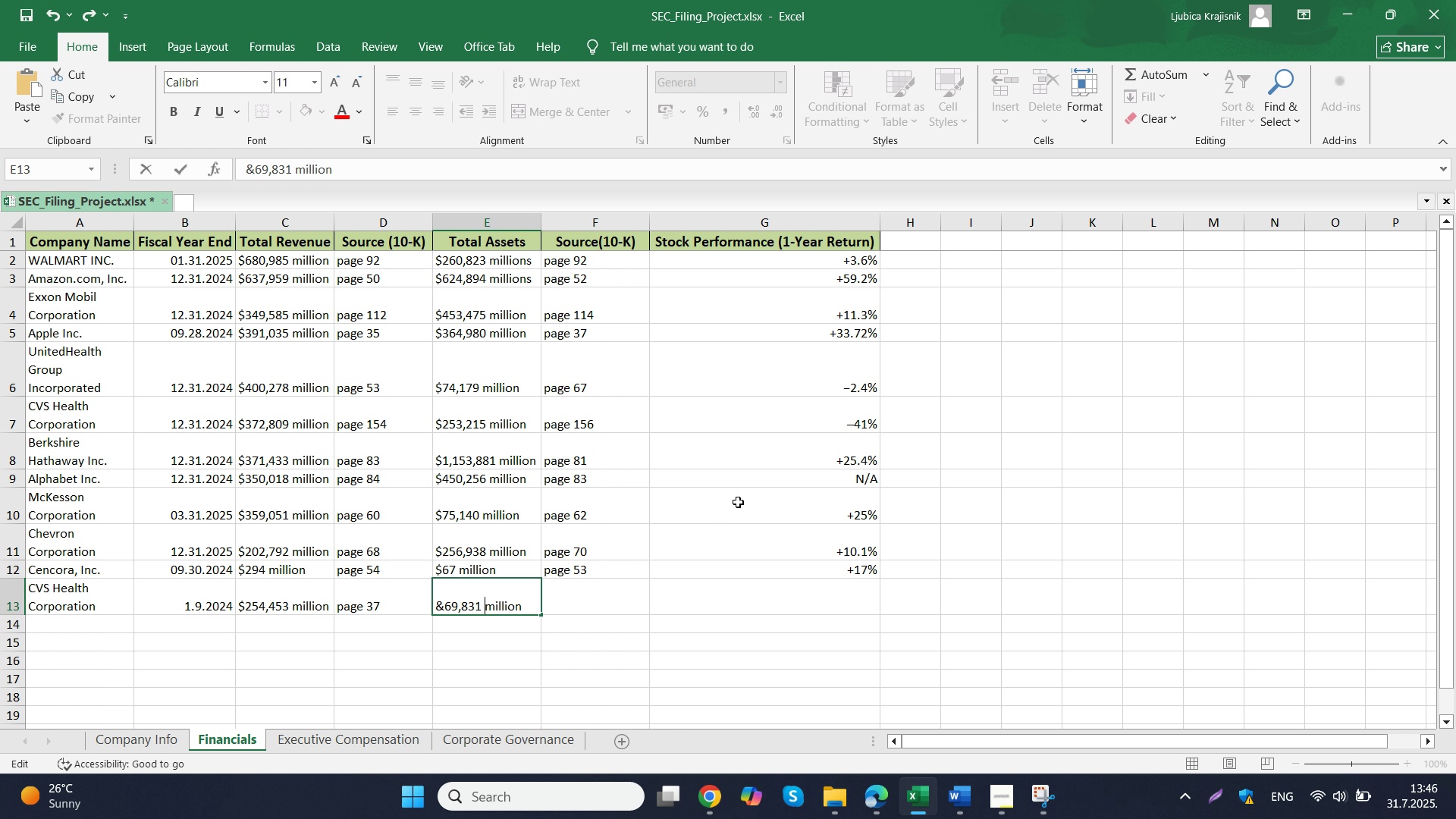 
key(ArrowLeft)
 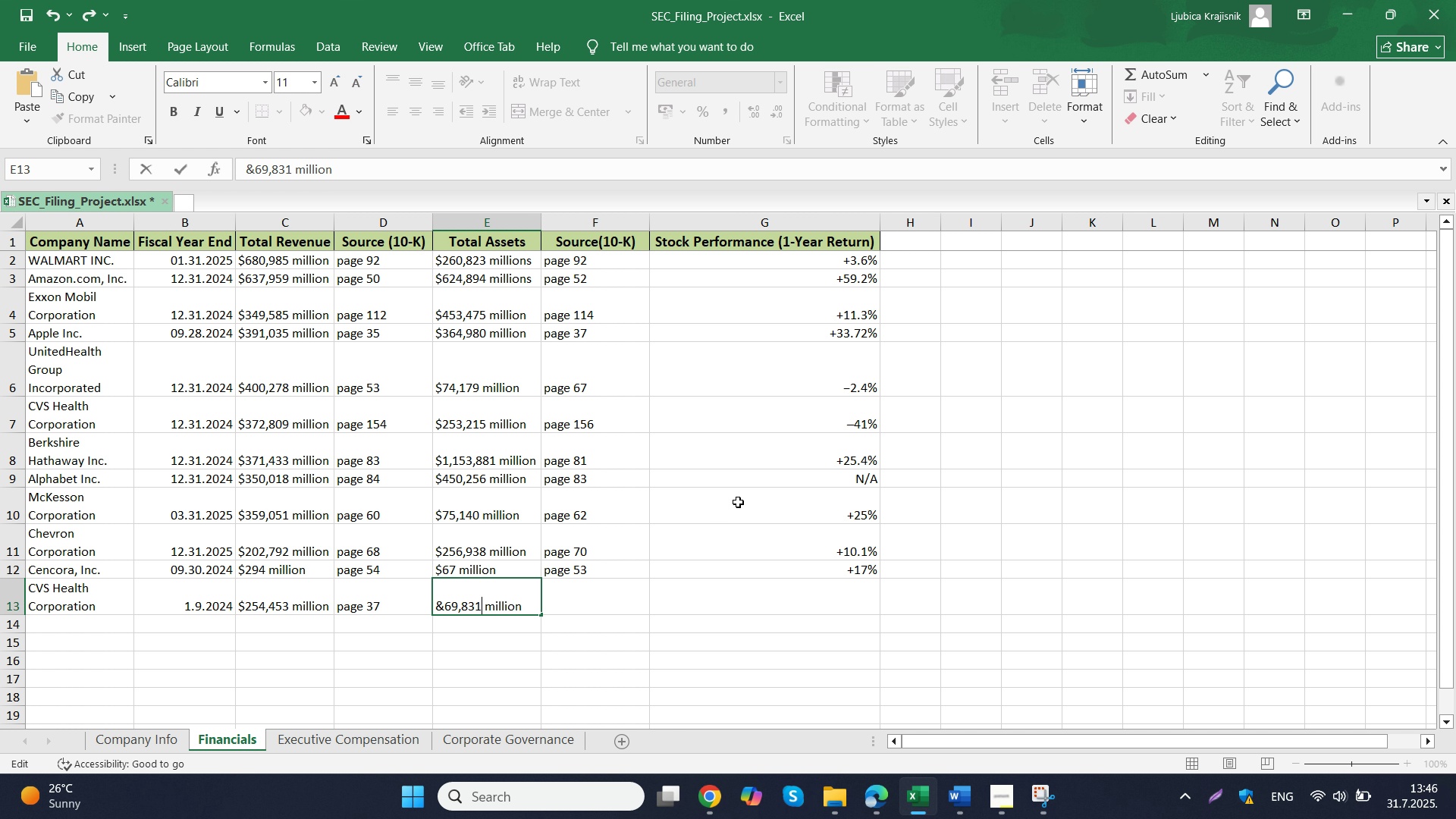 
key(ArrowLeft)
 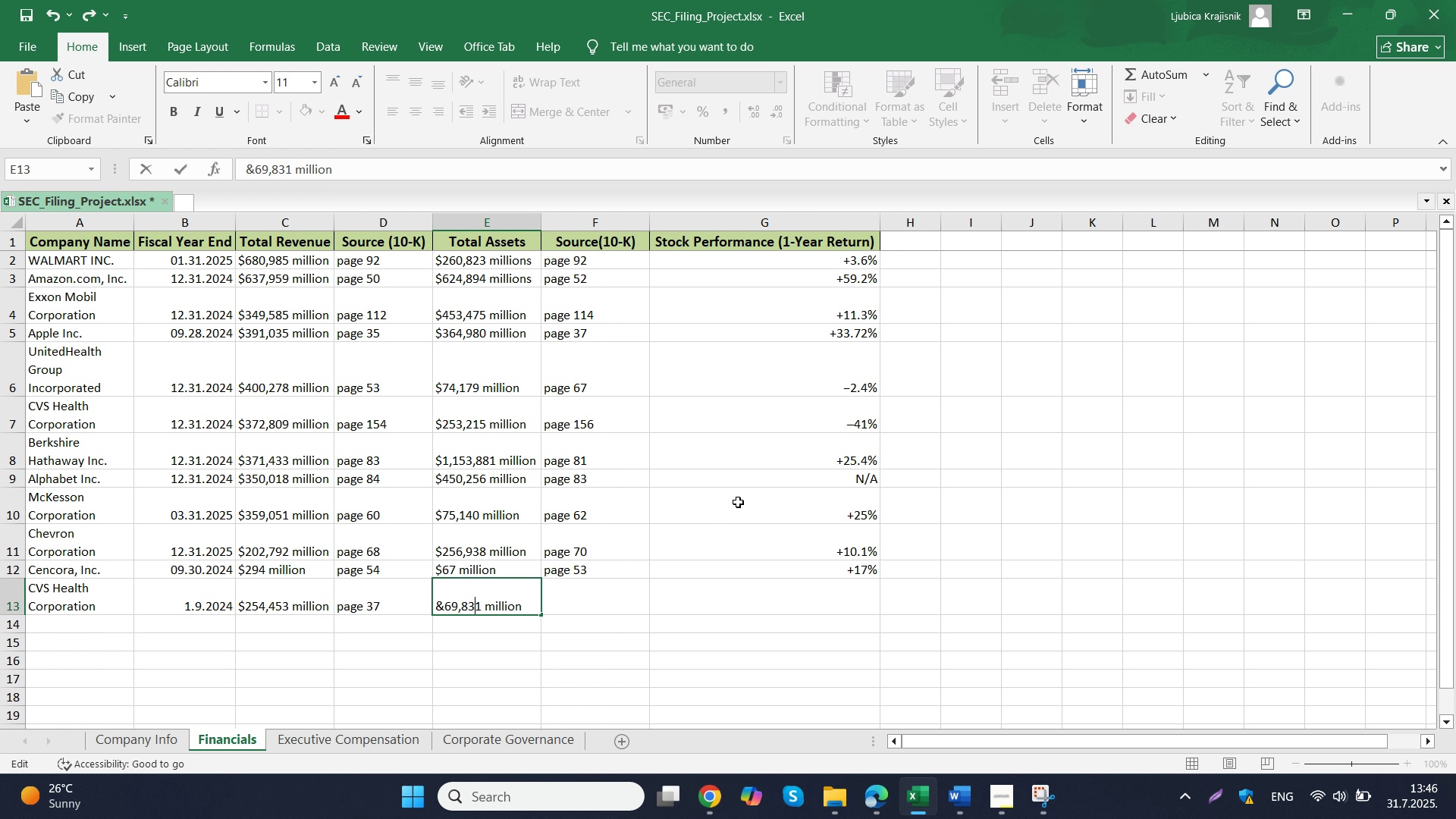 
key(ArrowLeft)
 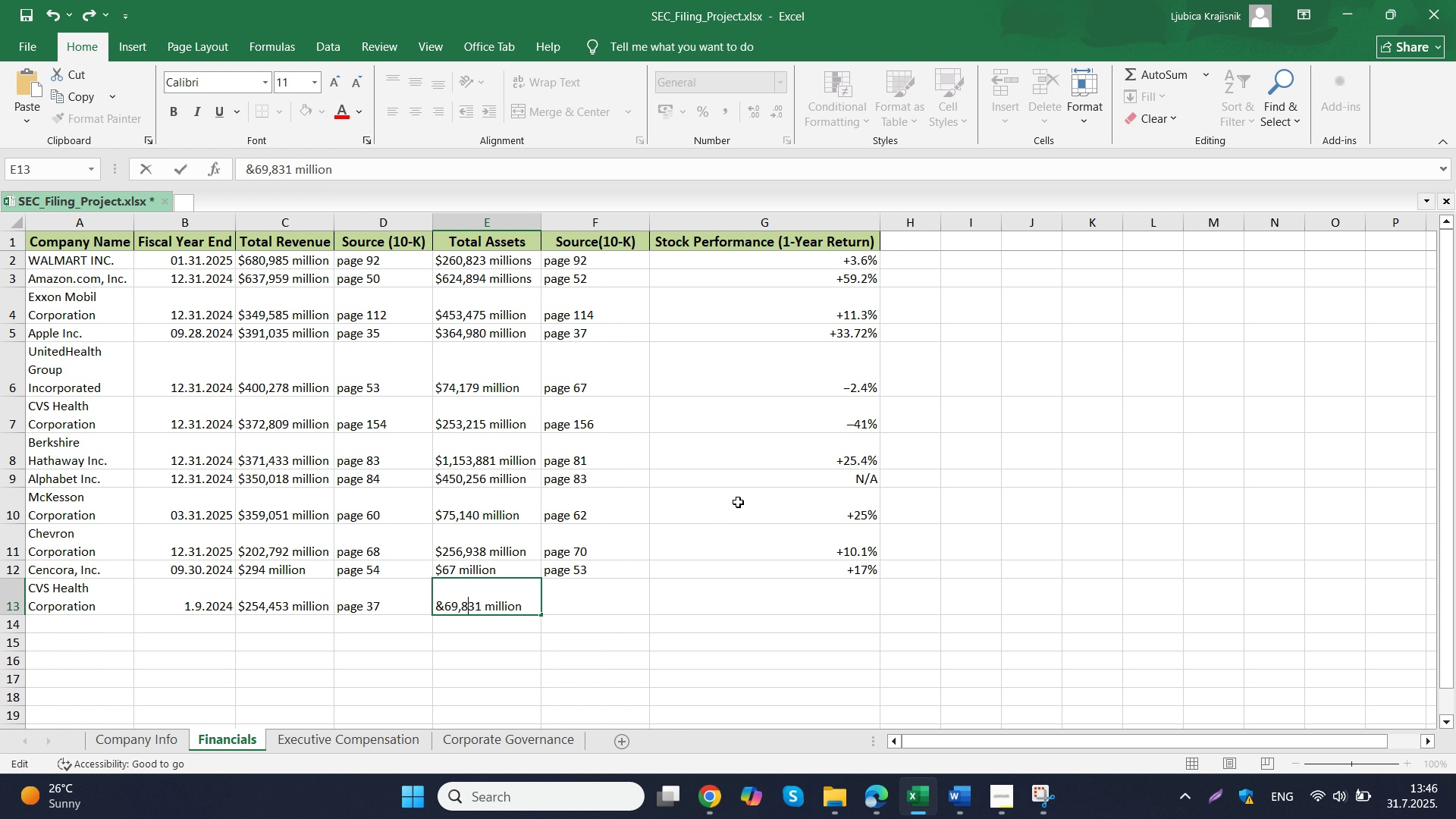 
key(ArrowLeft)
 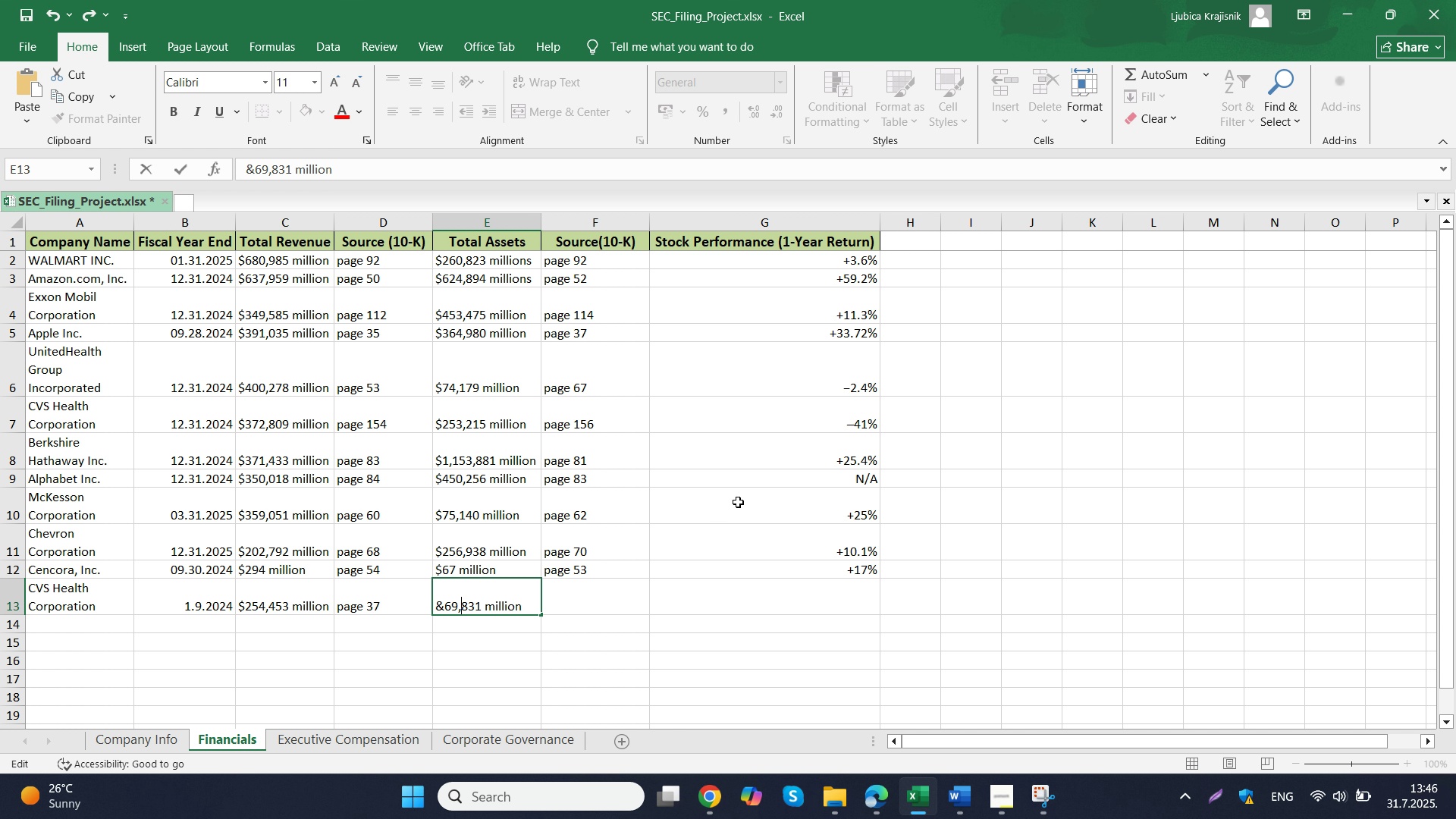 
key(ArrowLeft)
 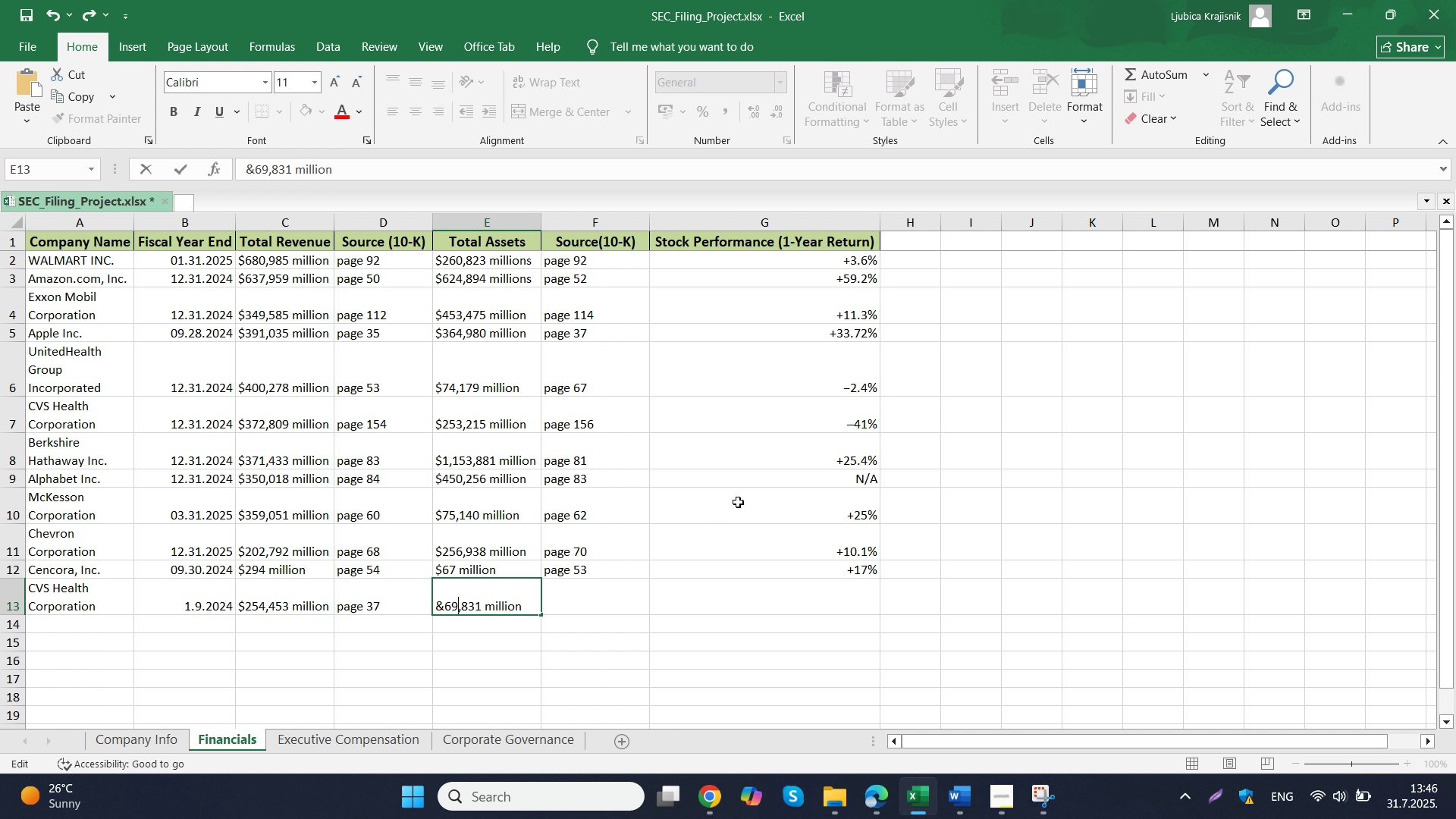 
key(ArrowLeft)
 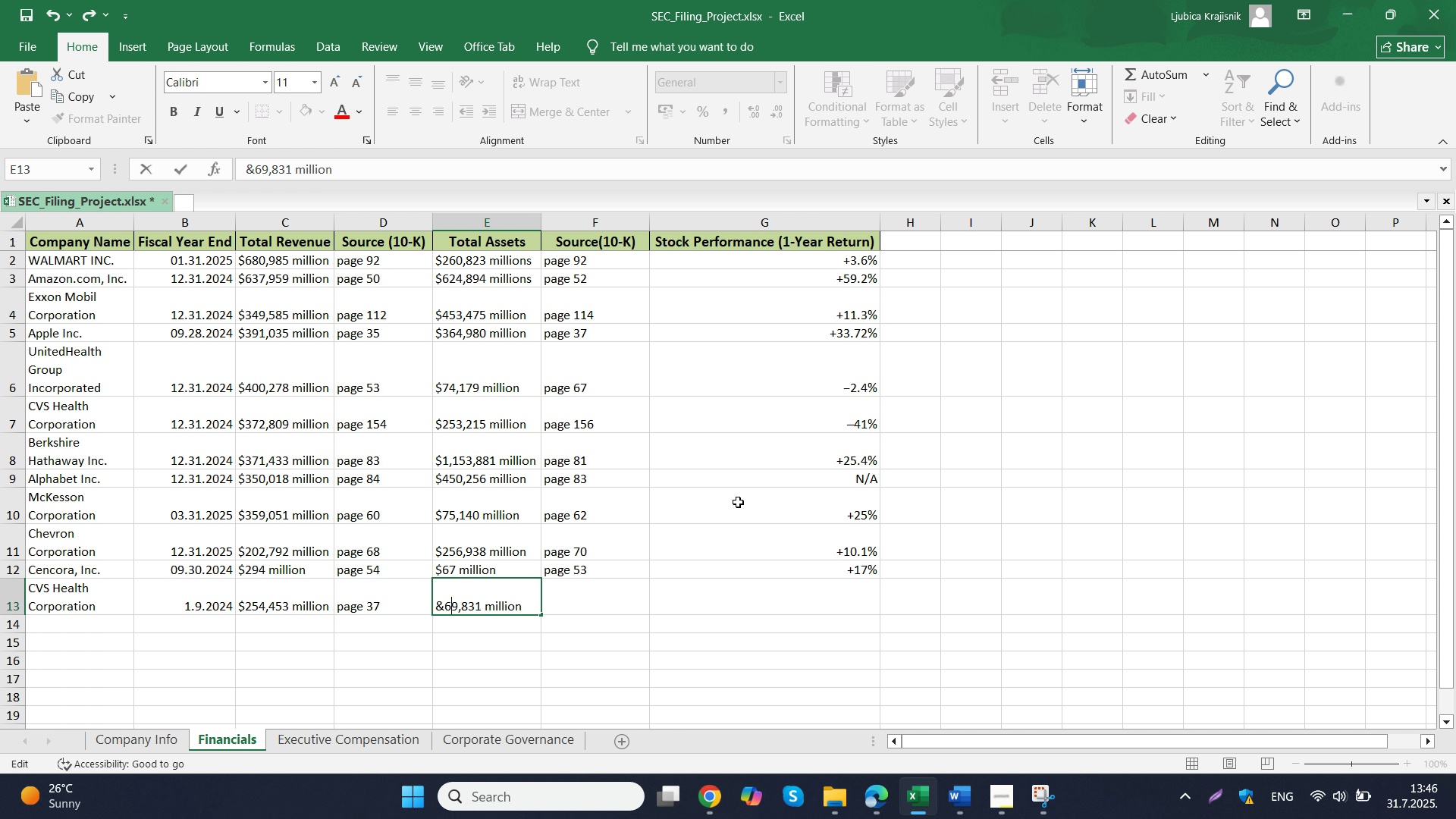 
key(ArrowLeft)
 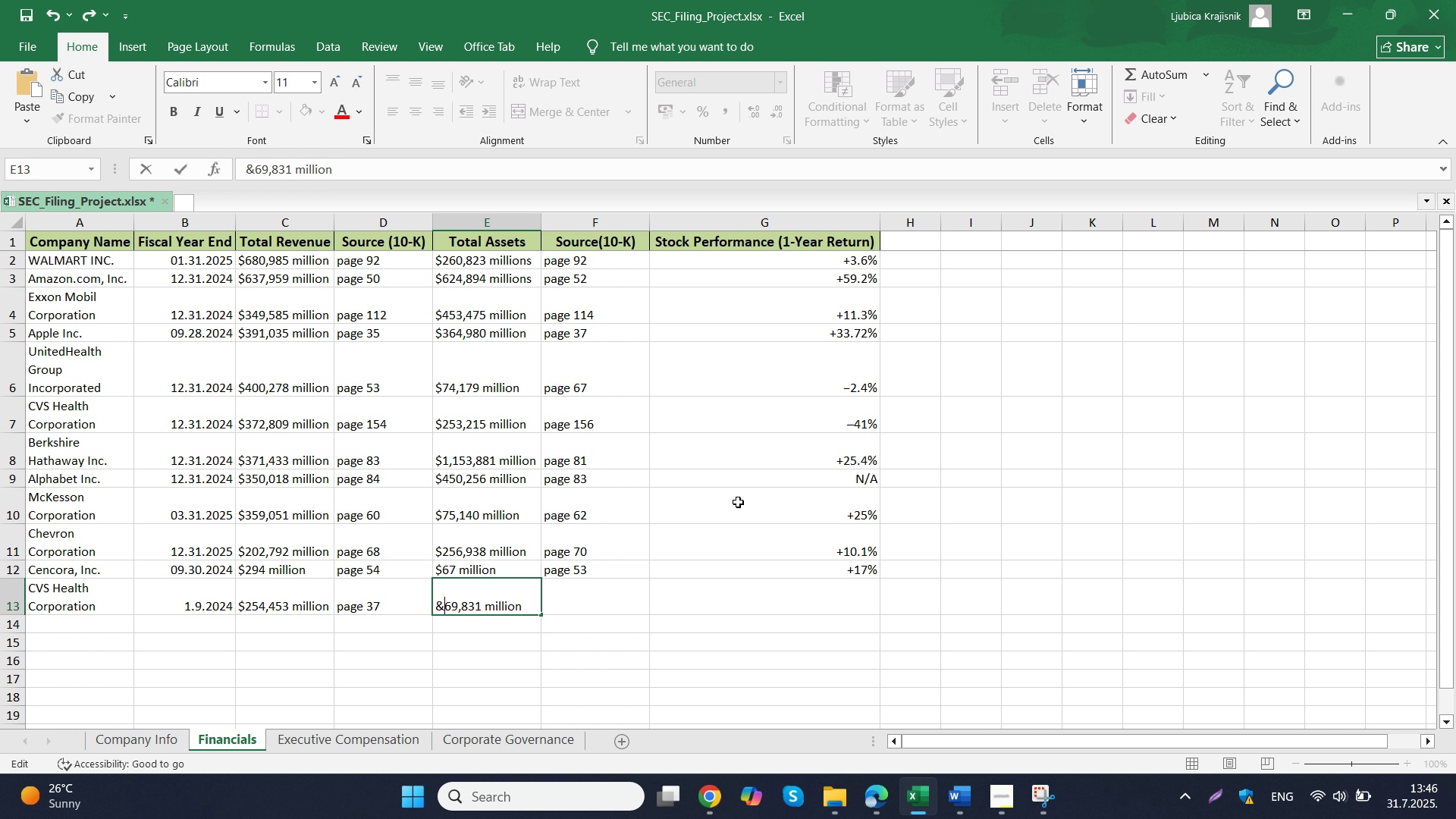 
key(ArrowLeft)
 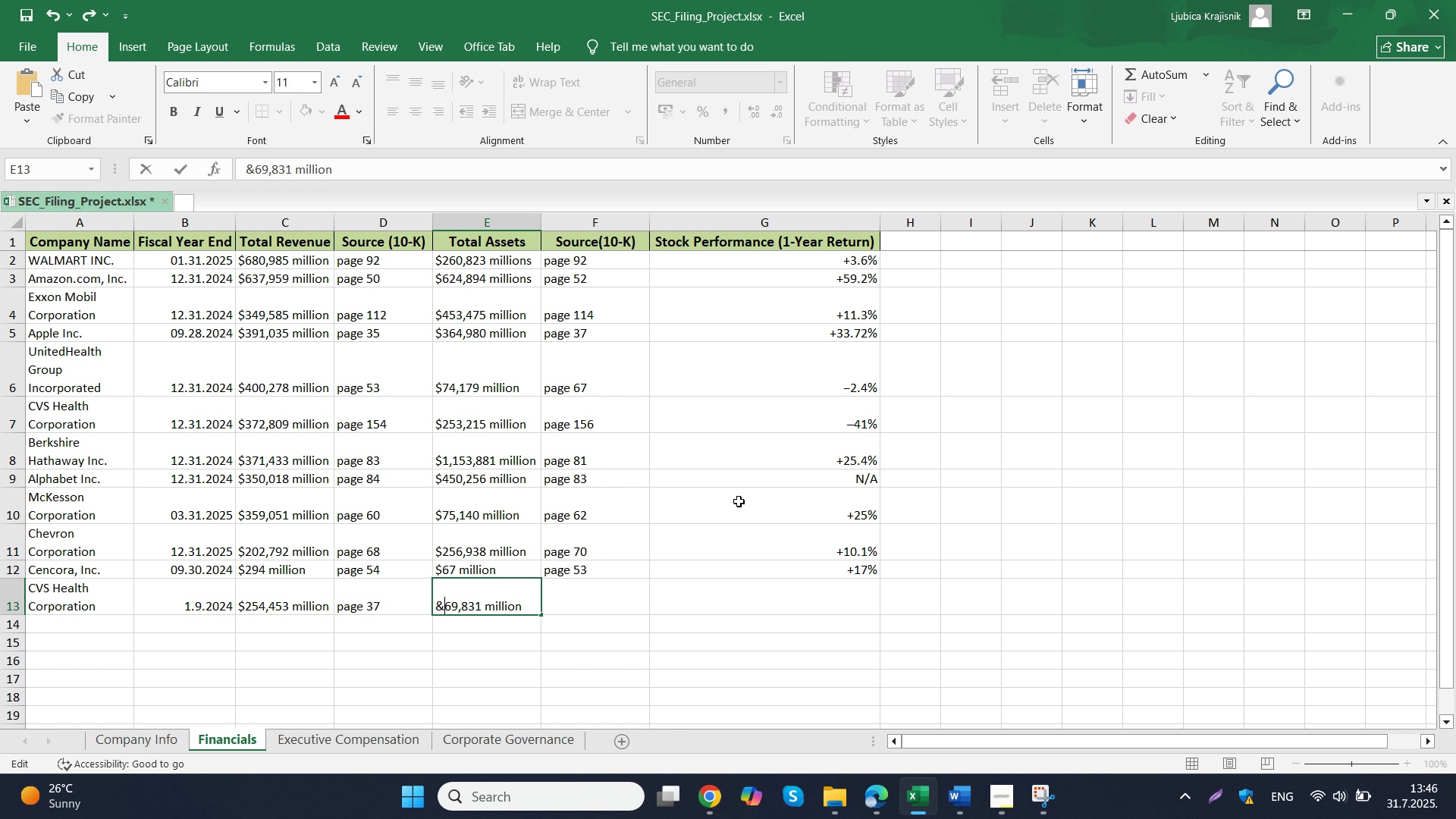 
key(ArrowLeft)
 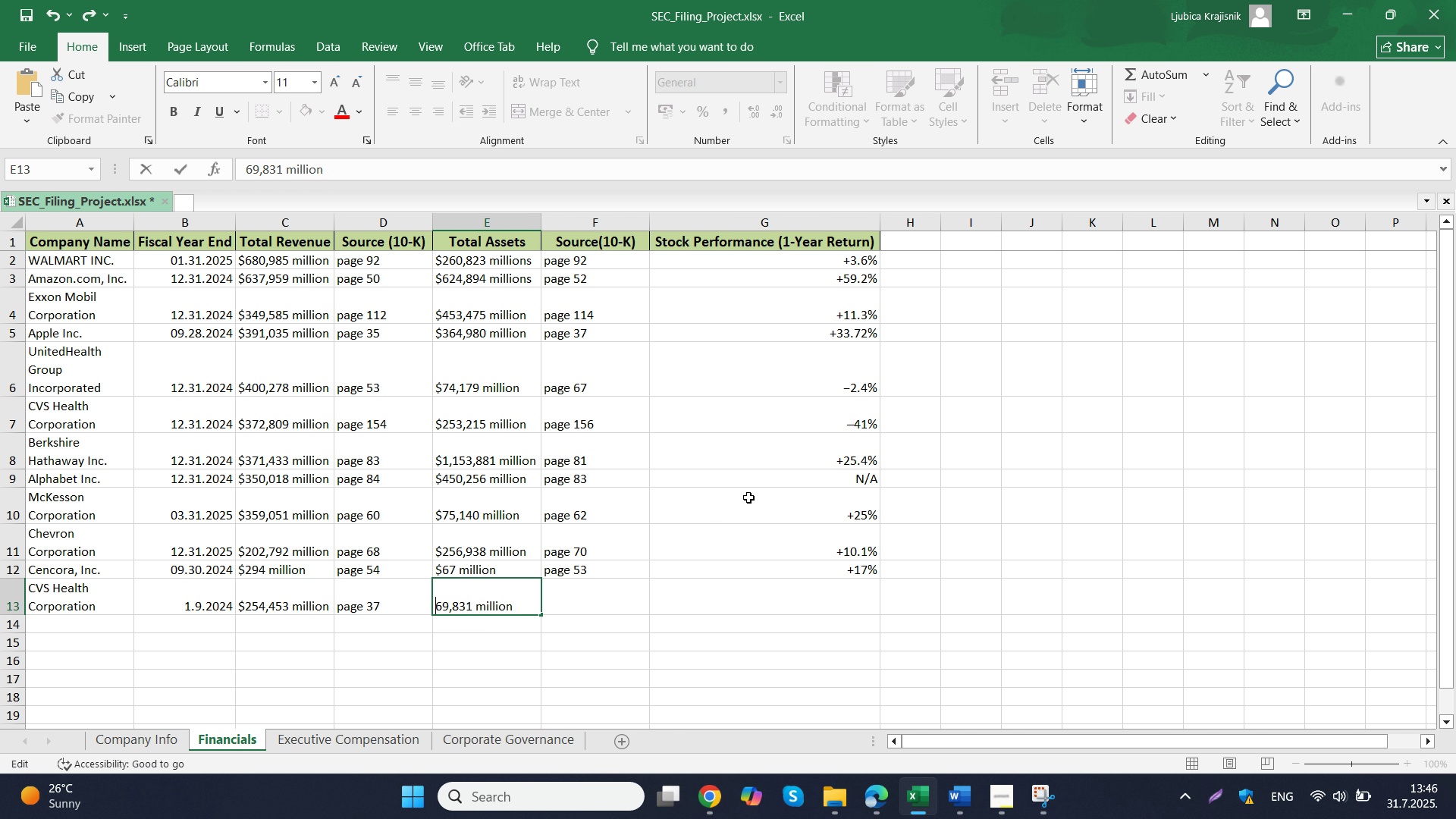 
key(Backspace)
type($)
key(Tab)
type(page )
 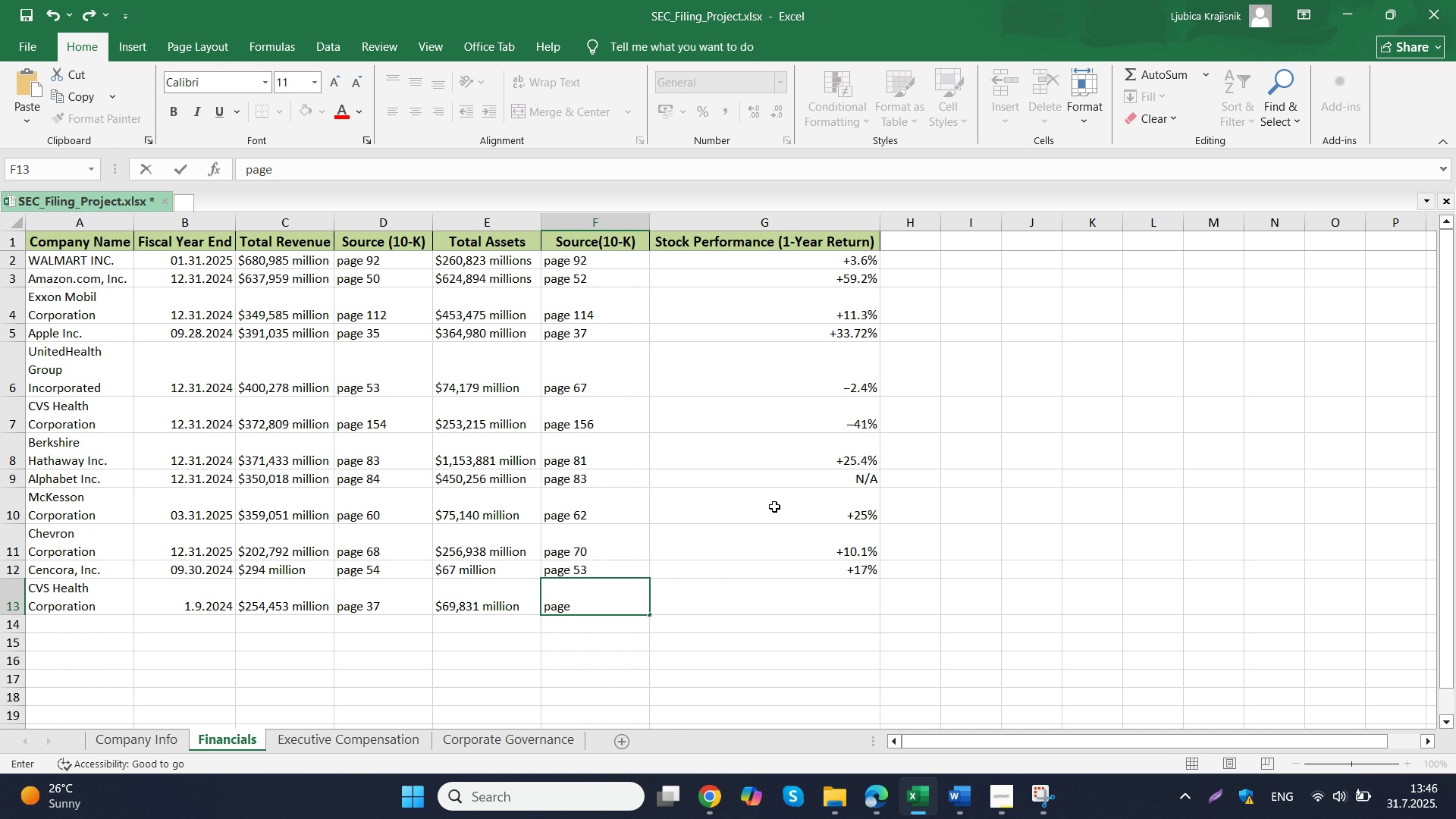 
left_click([649, 732])
 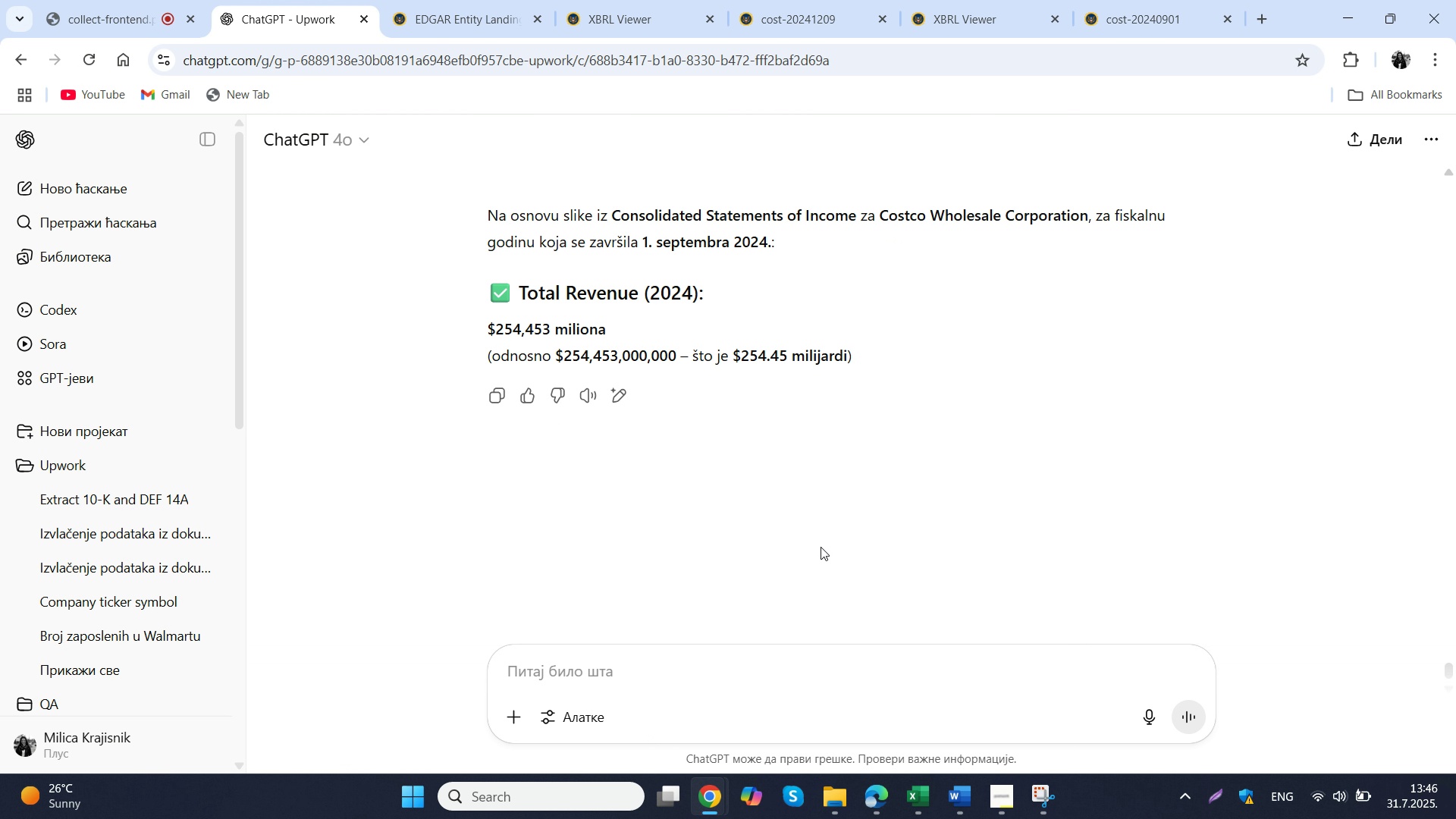 
scroll: coordinate [812, 539], scroll_direction: down, amount: 3.0
 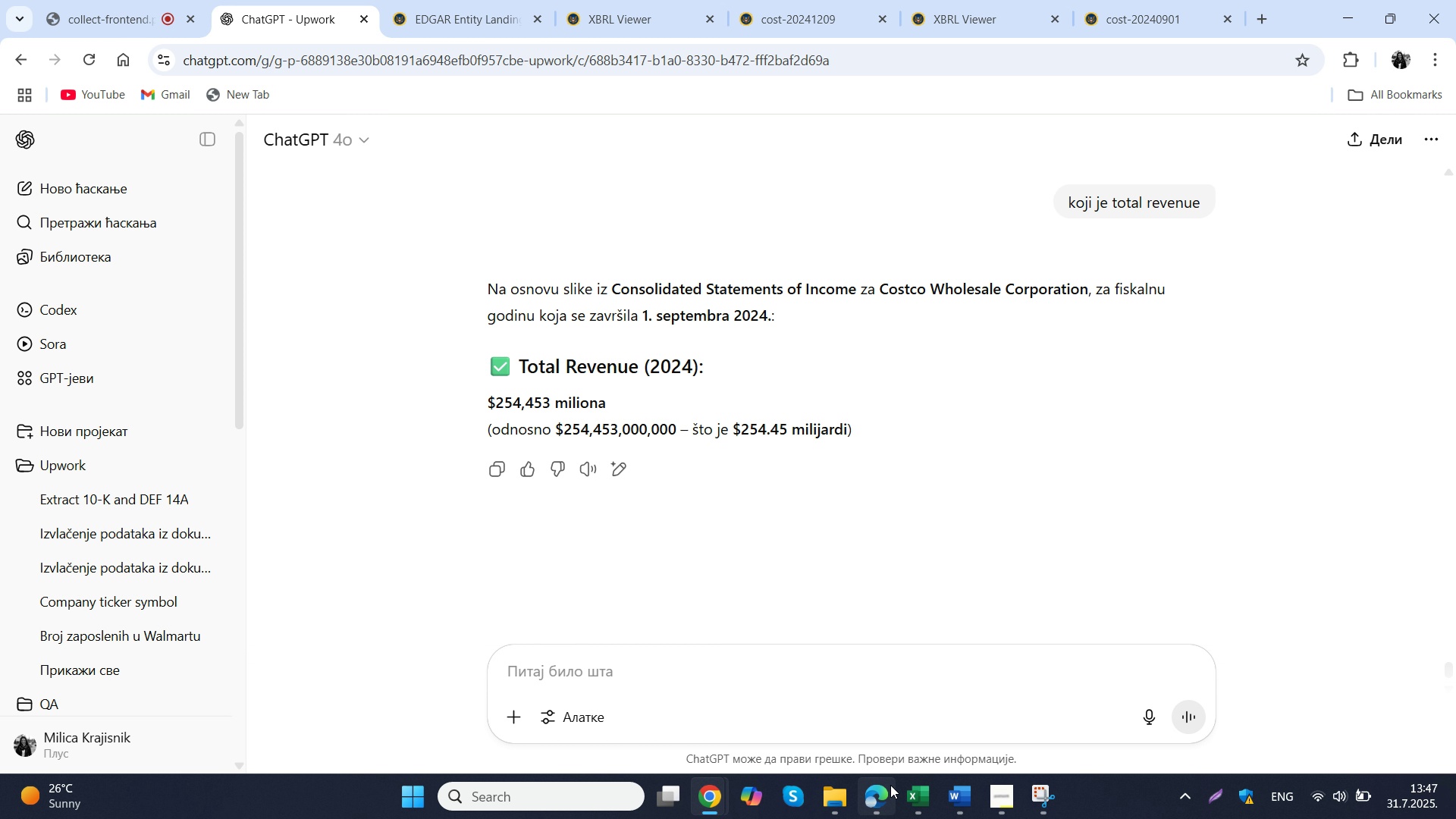 
left_click([890, 785])
 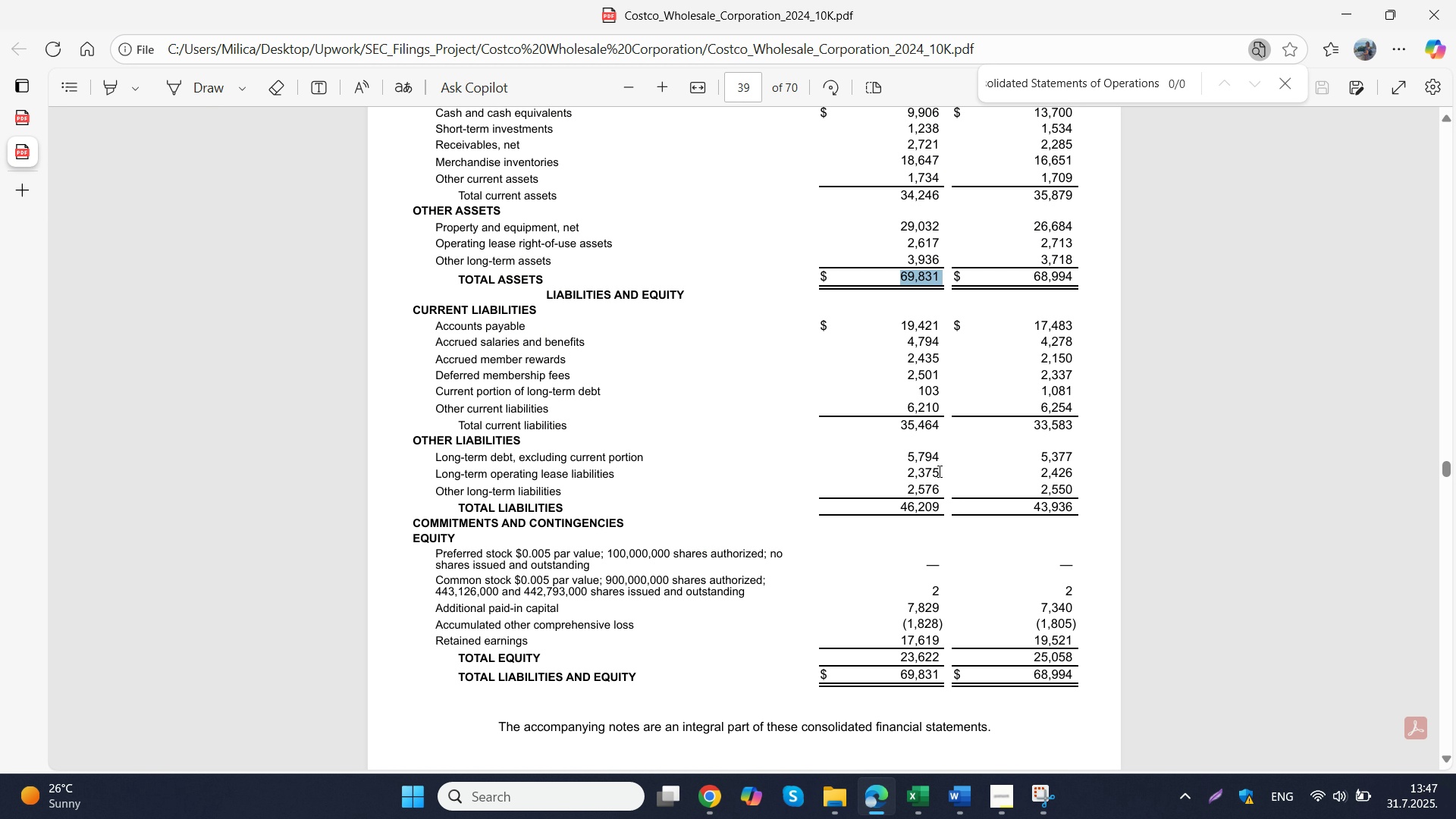 
scroll: coordinate [937, 471], scroll_direction: none, amount: 0.0
 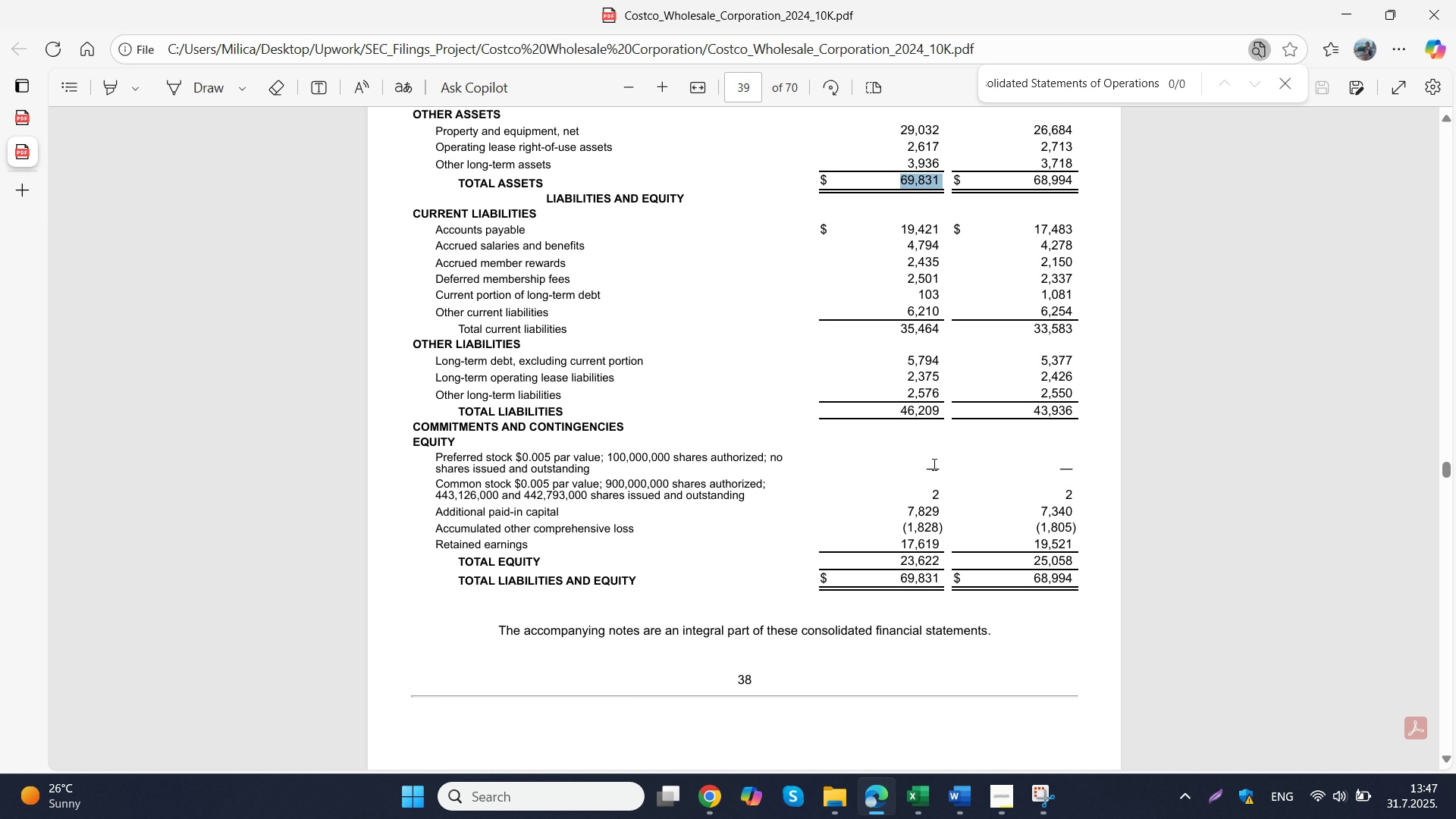 
scroll: coordinate [933, 464], scroll_direction: down, amount: 3.0
 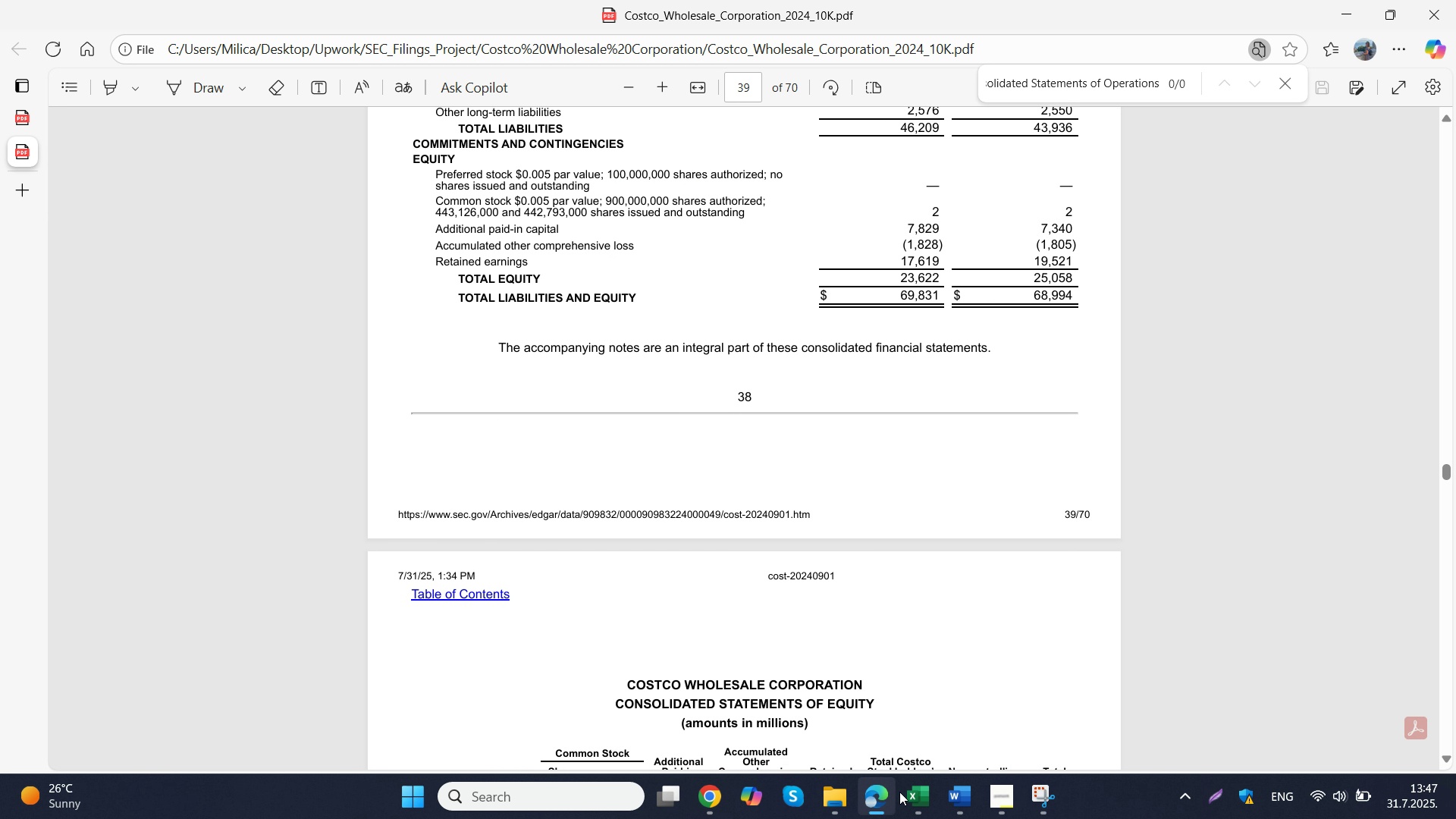 
left_click([914, 795])
 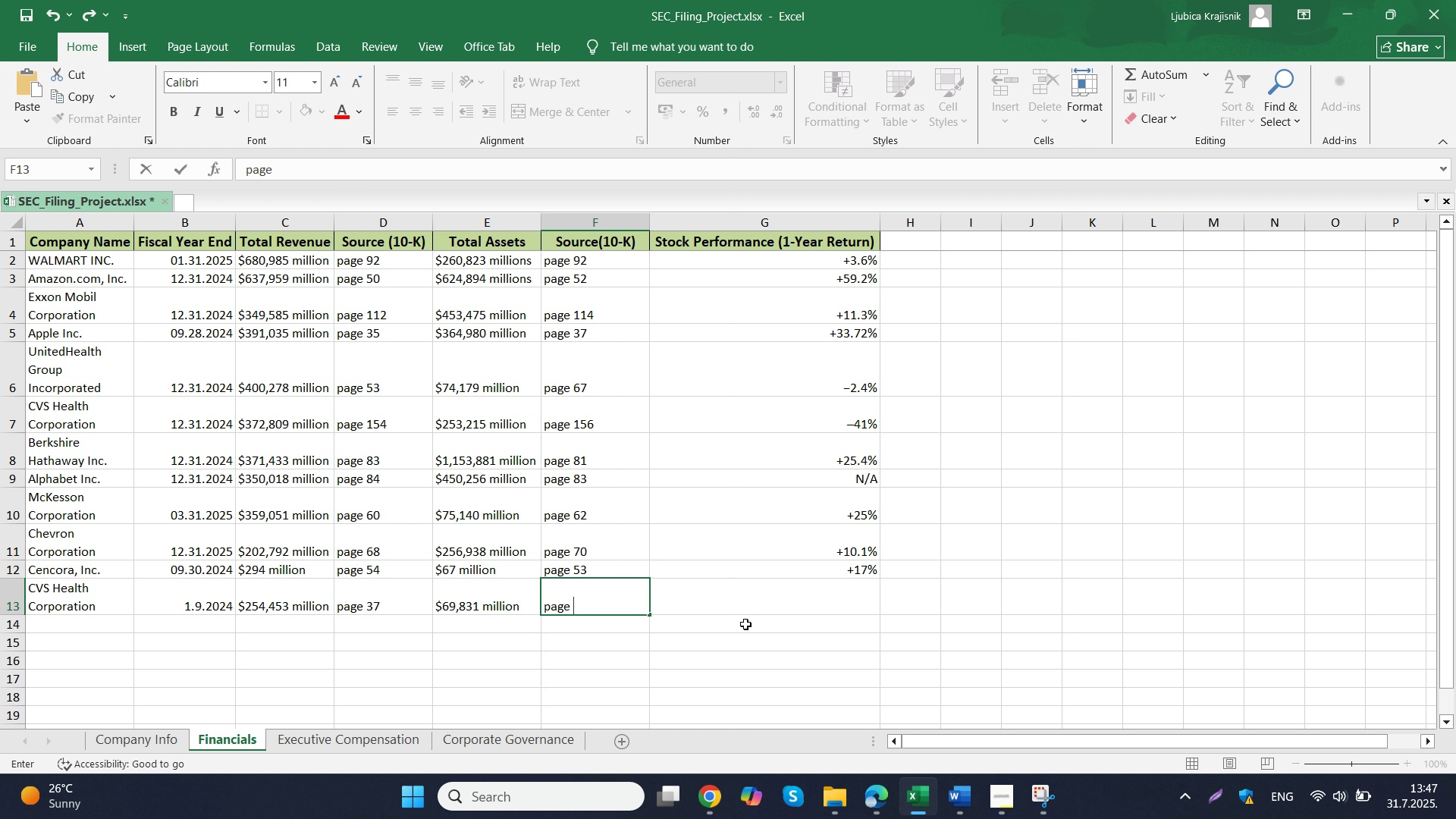 
key(Numpad3)
 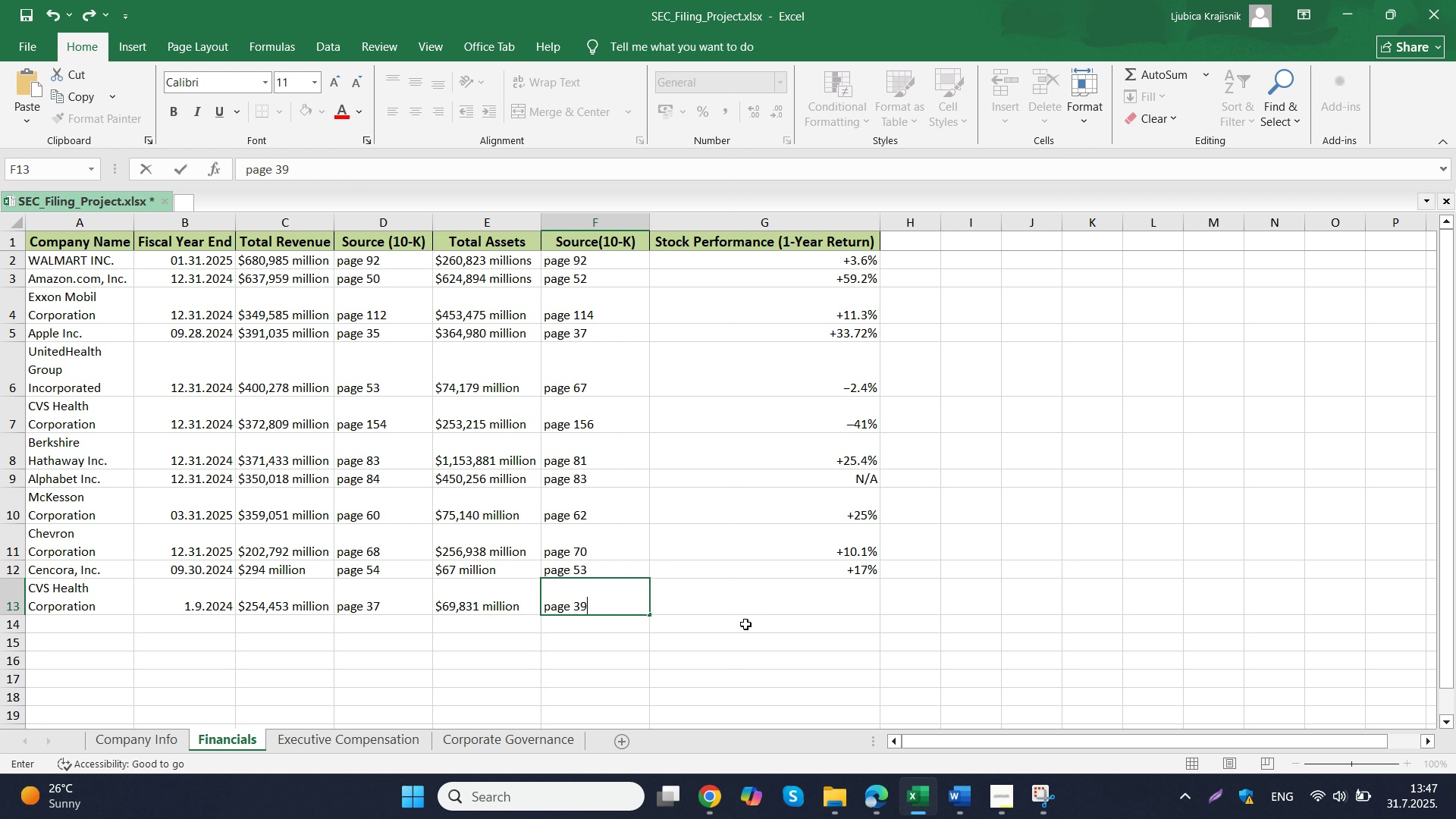 
key(Numpad9)
 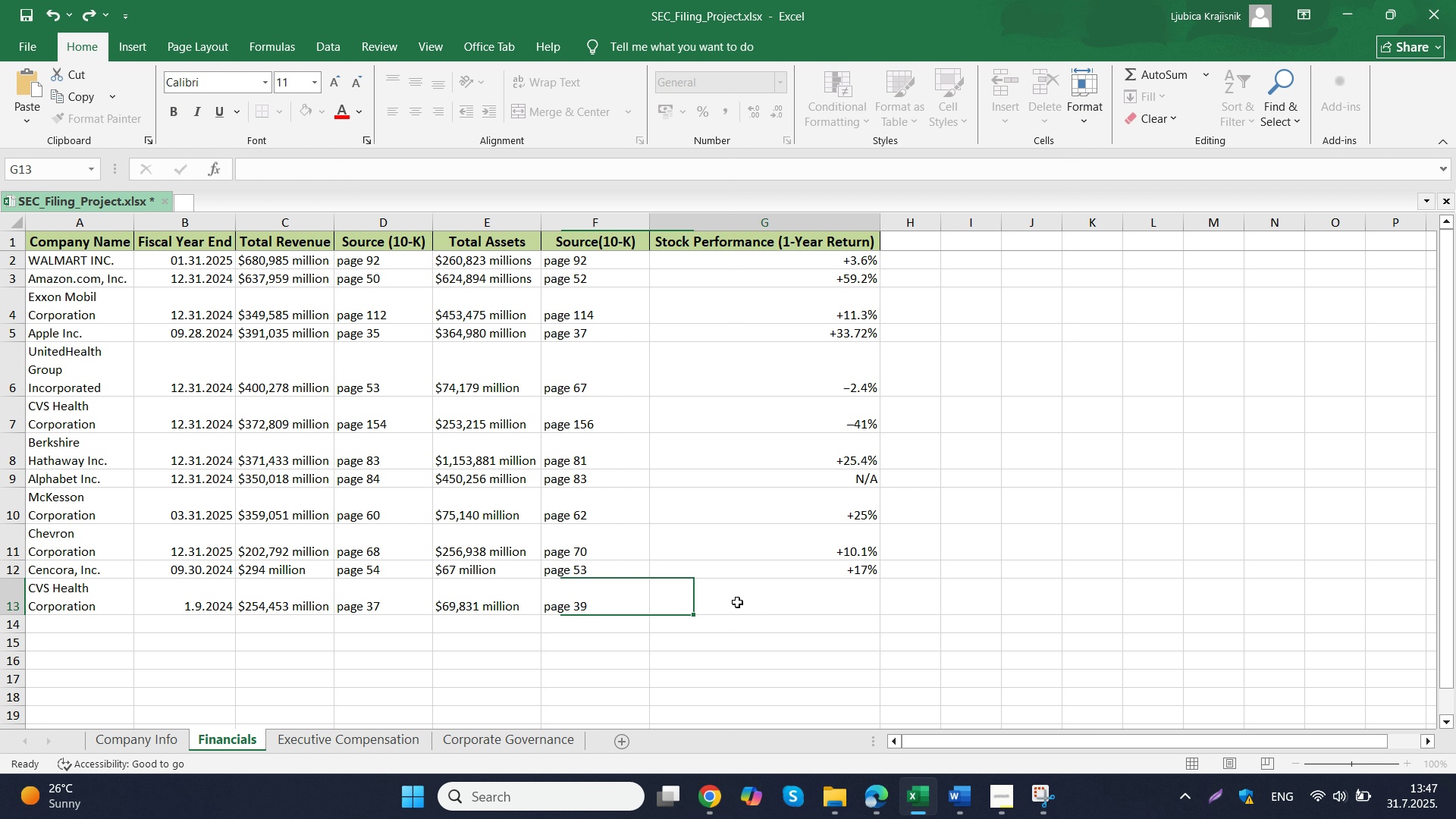 
left_click([737, 602])
 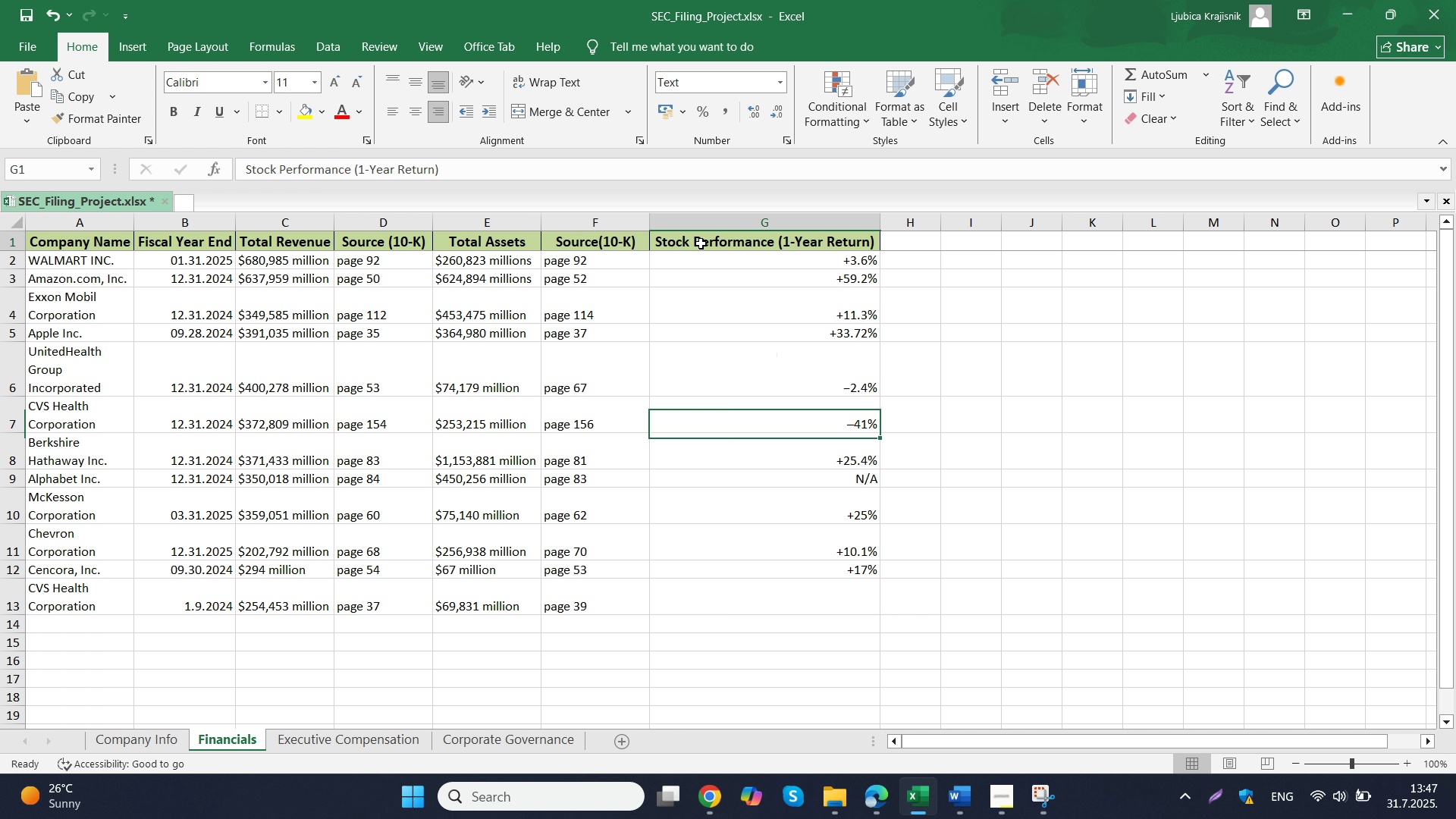 
double_click([701, 243])
 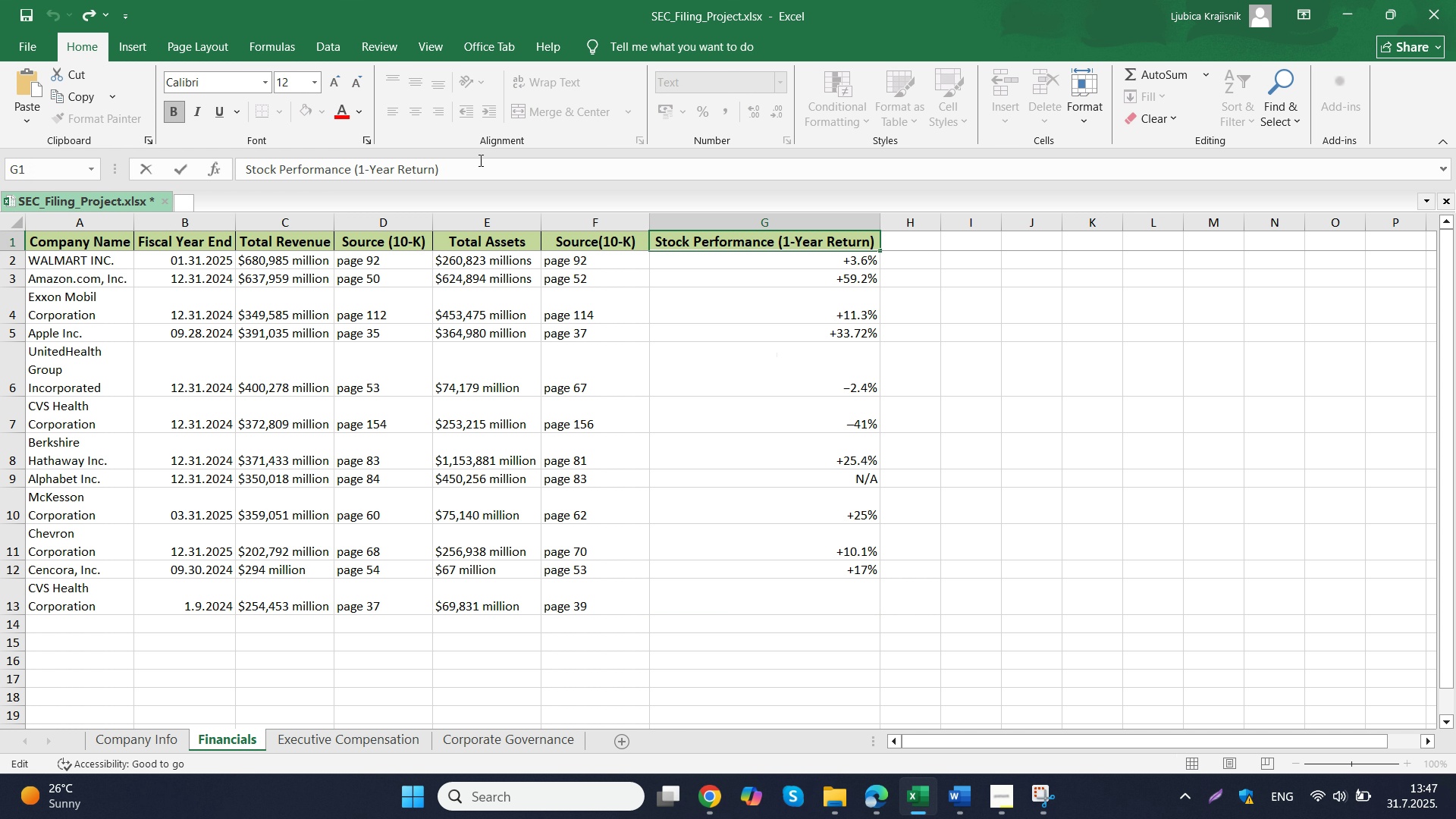 
left_click_drag(start_coordinate=[465, 168], to_coordinate=[274, 149])
 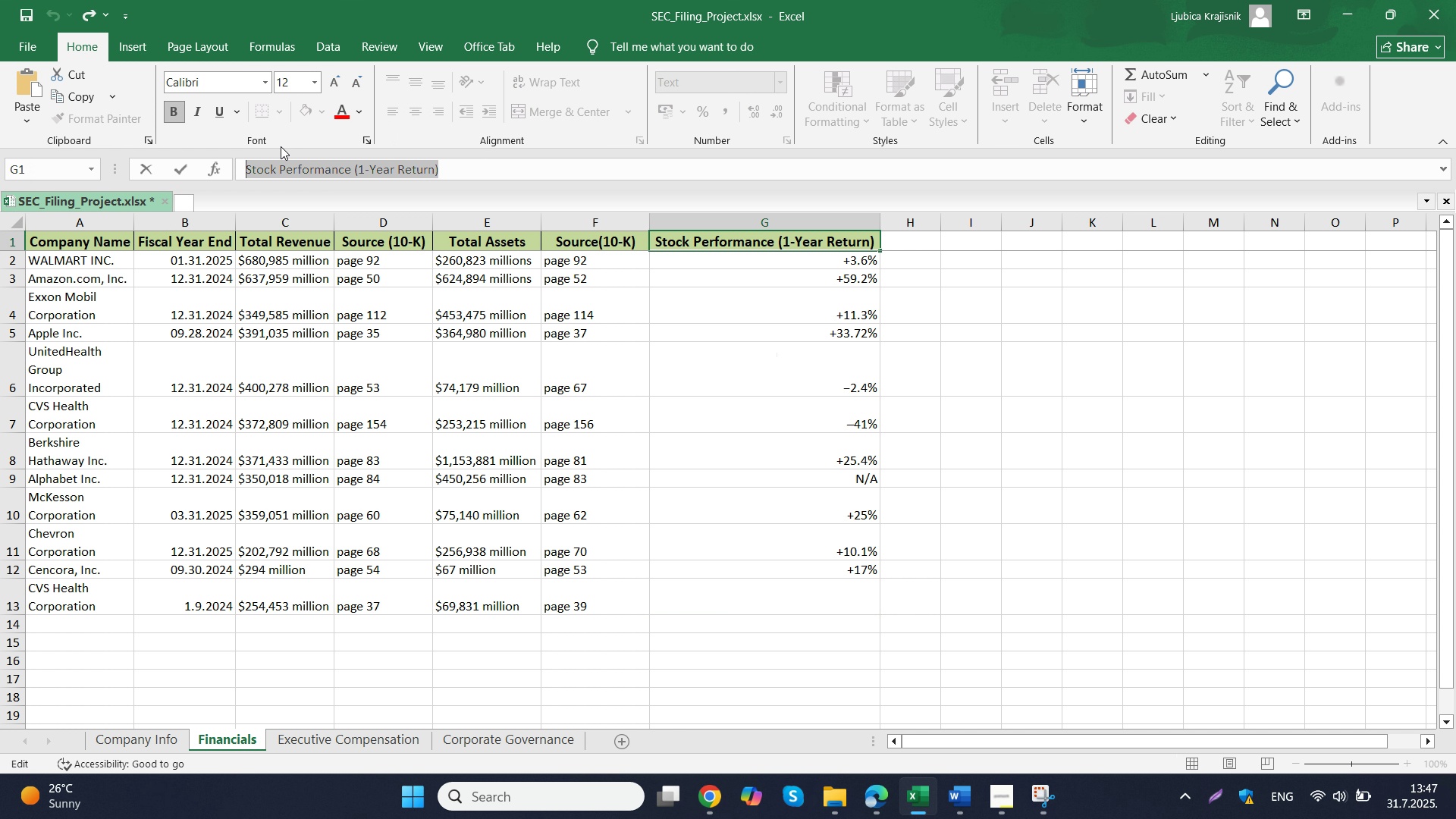 
key(Control+ControlLeft)
 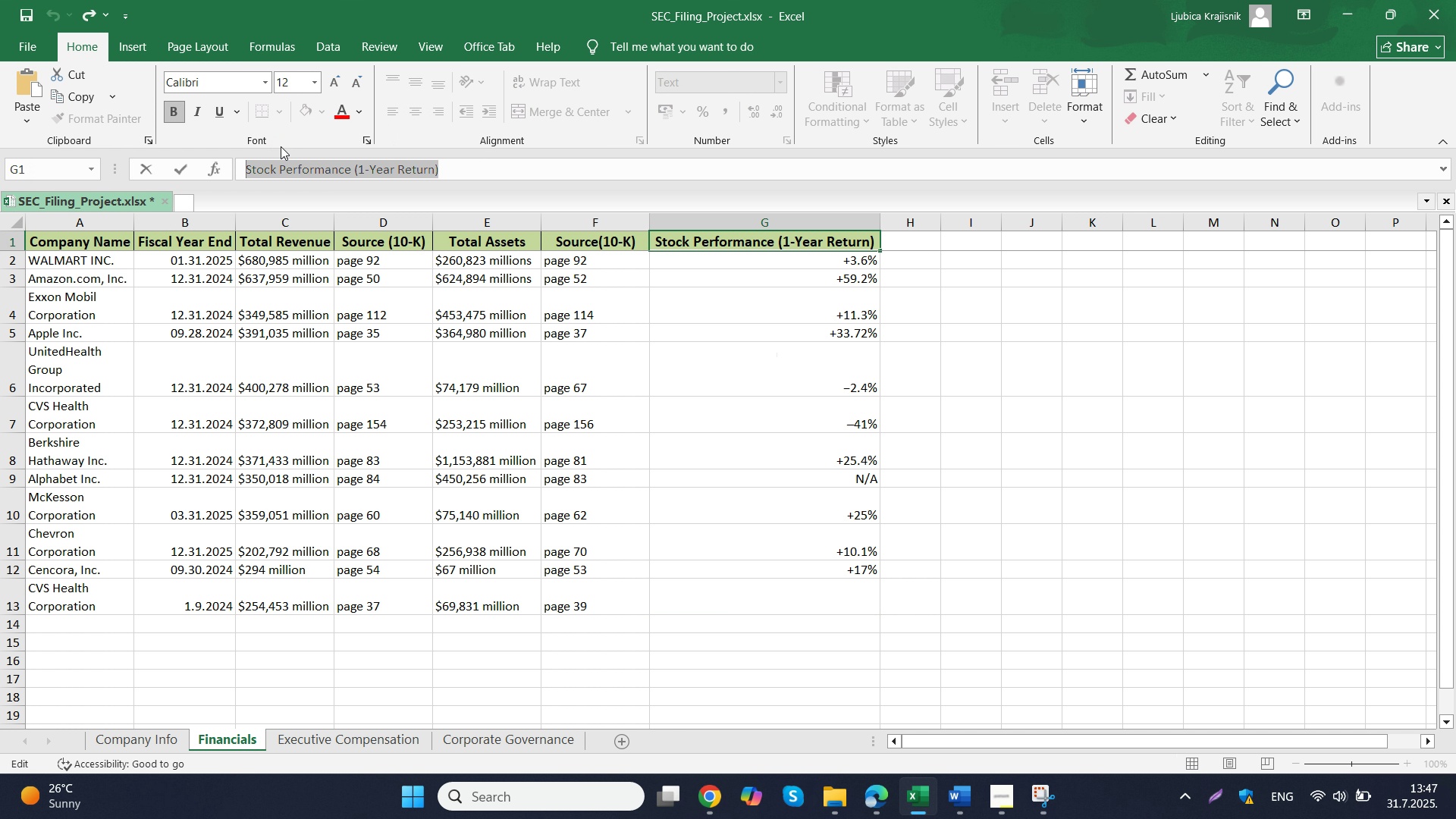 
key(Control+C)
 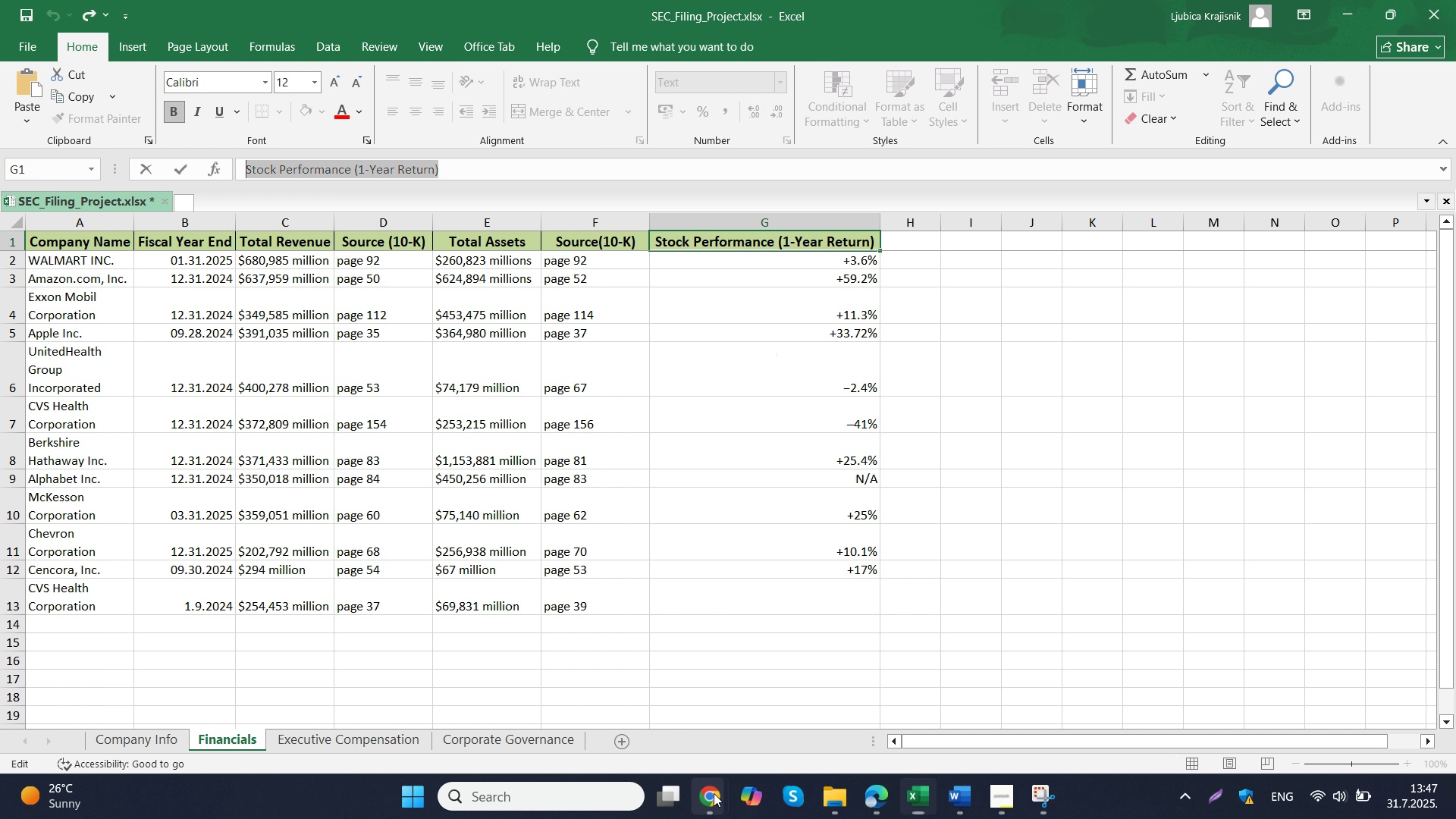 
left_click([714, 793])
 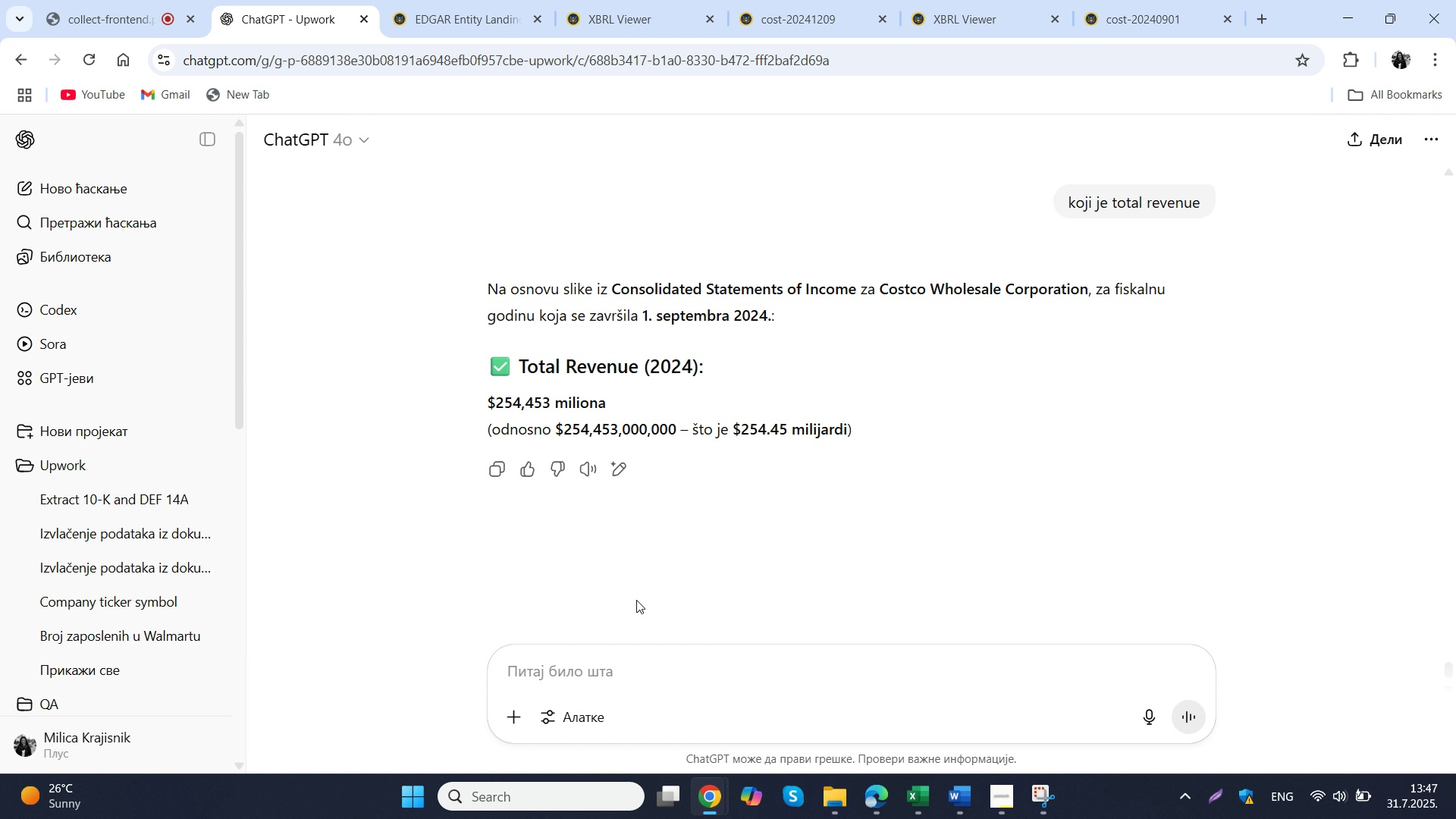 
scroll: coordinate [690, 472], scroll_direction: up, amount: 15.0
 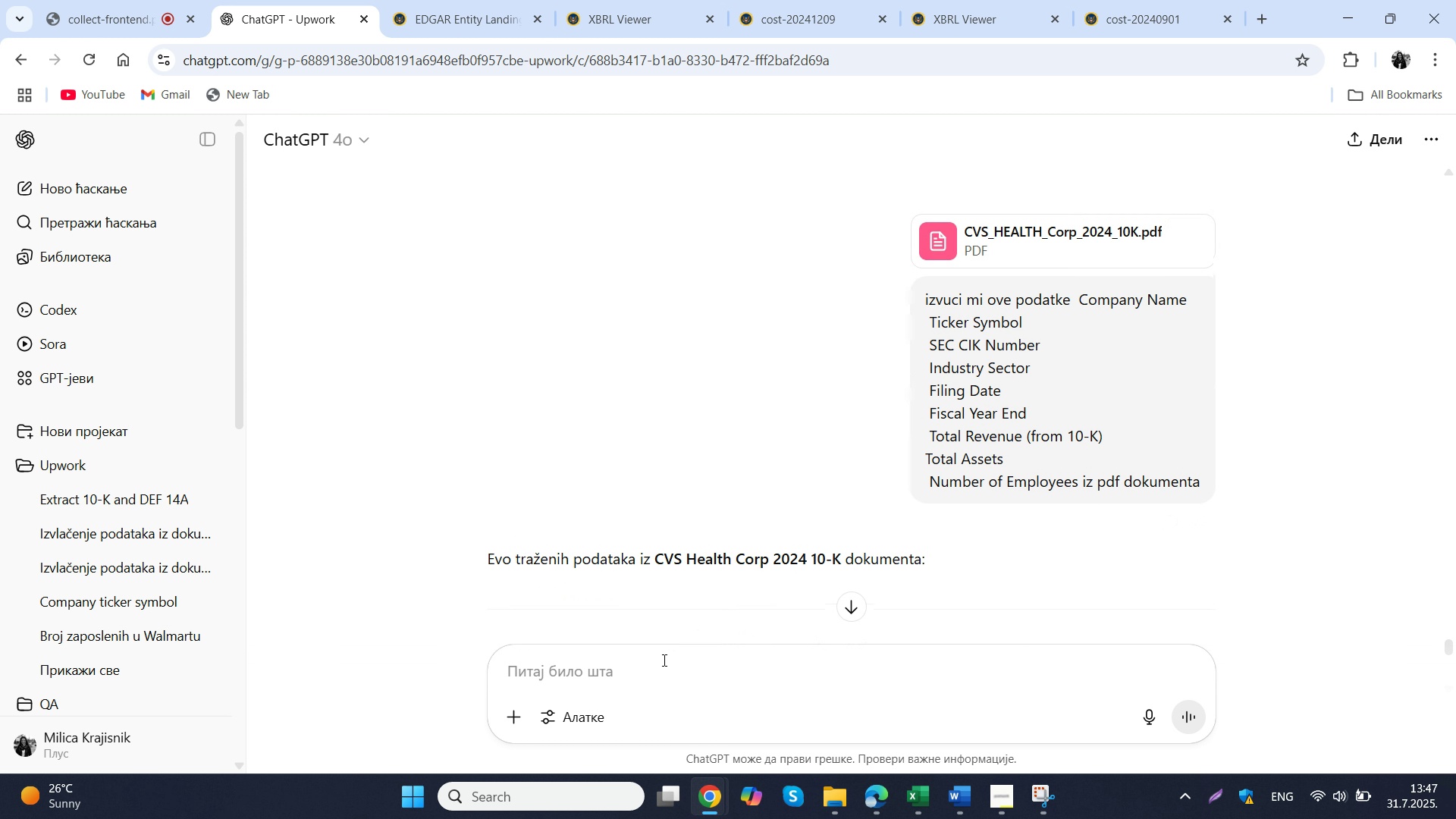 
wait(5.65)
 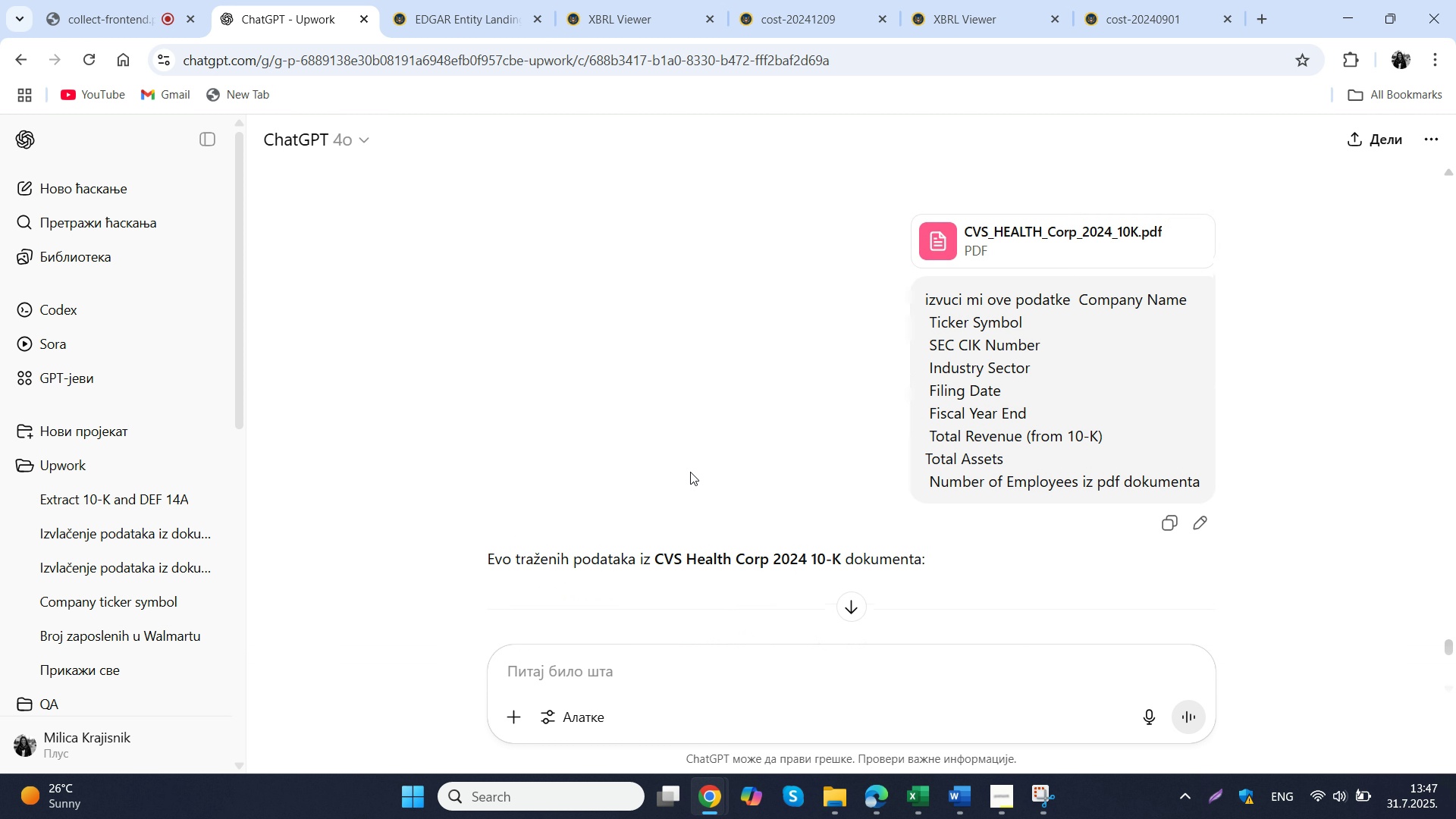 
type(pronadji mi i u pdf dokumentu ovaj podatak: )
 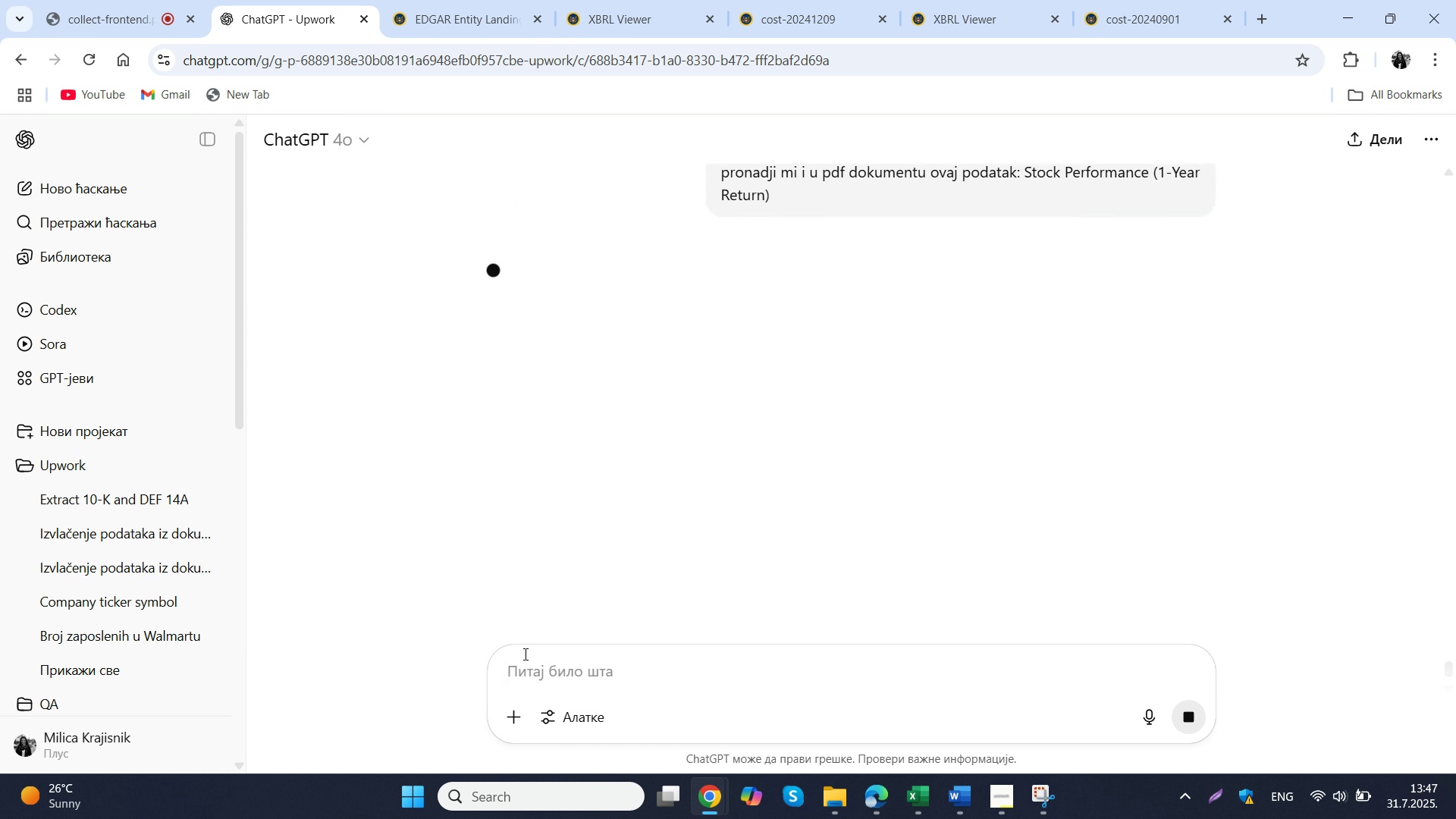 
key(Control+ControlLeft)
 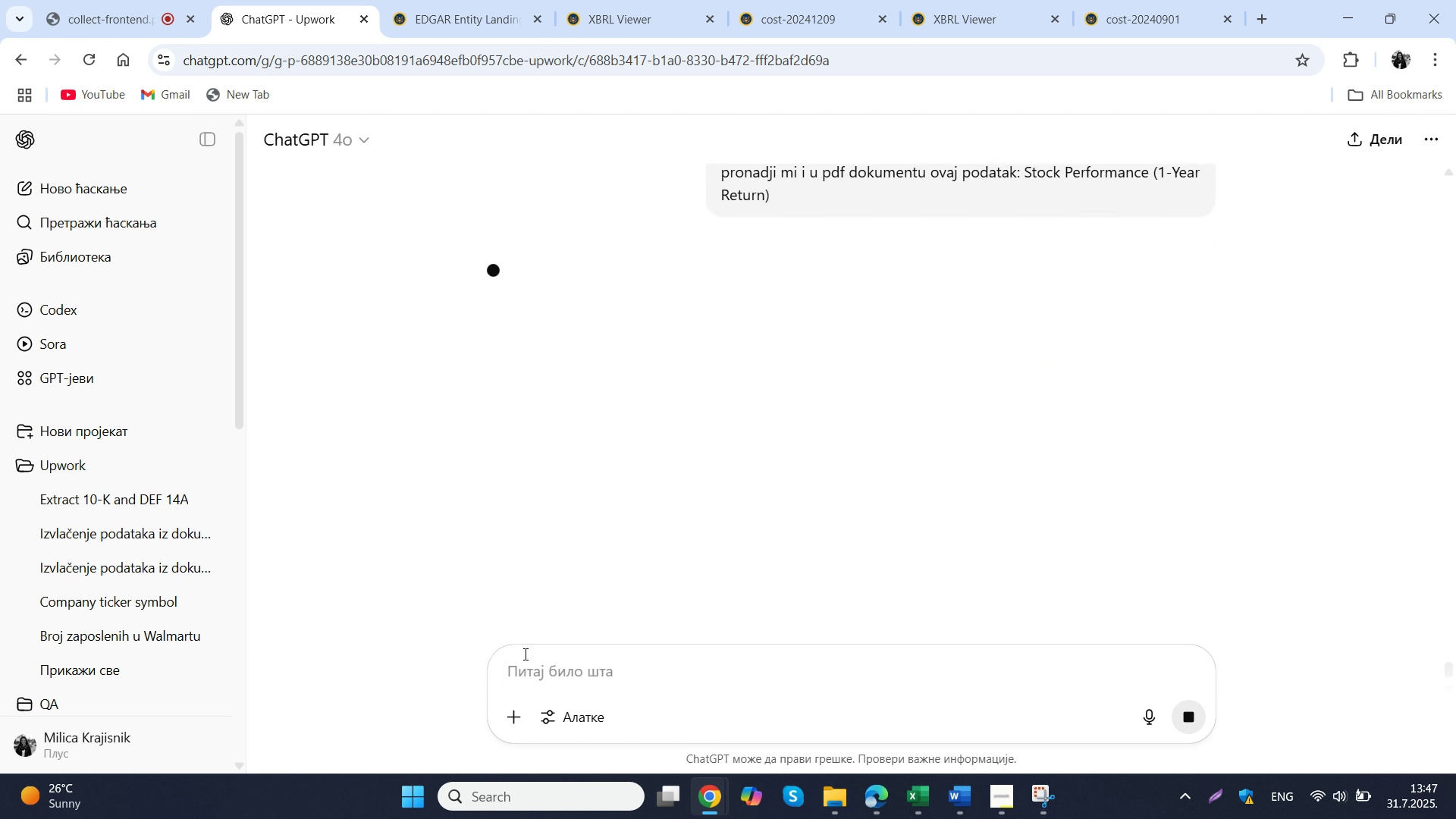 
key(Control+V)
 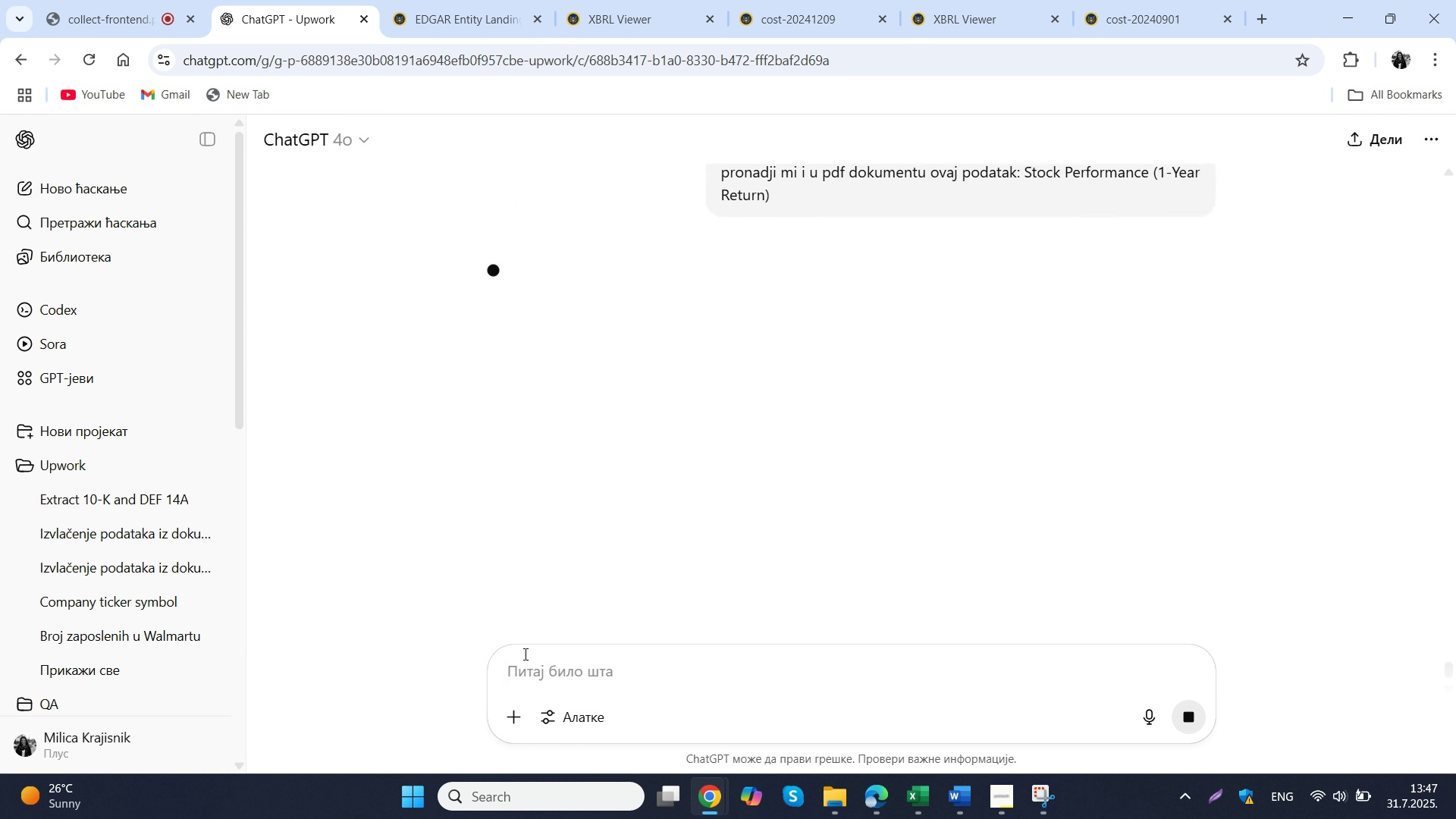 
key(NumpadEnter)
 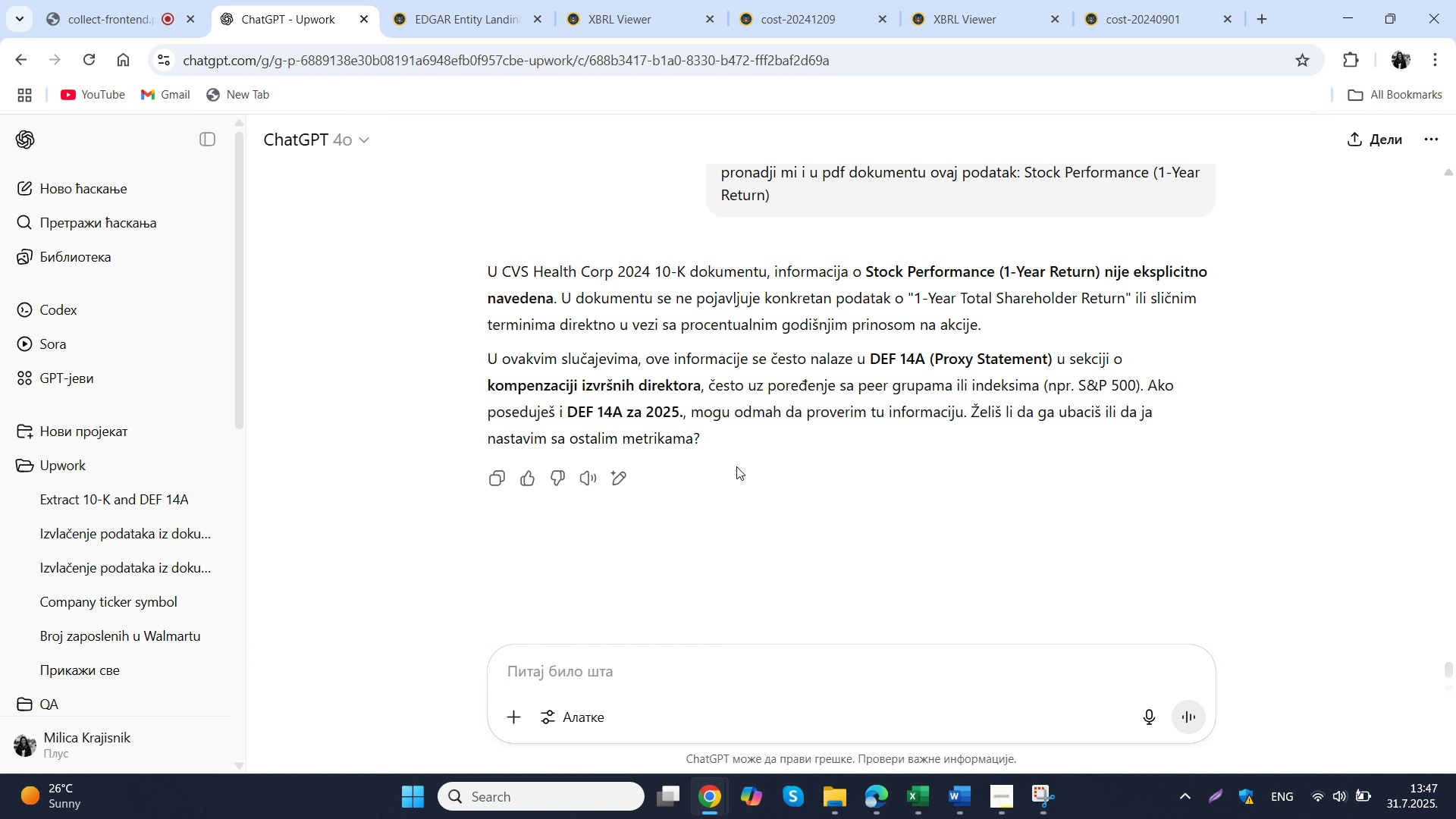 
wait(19.26)
 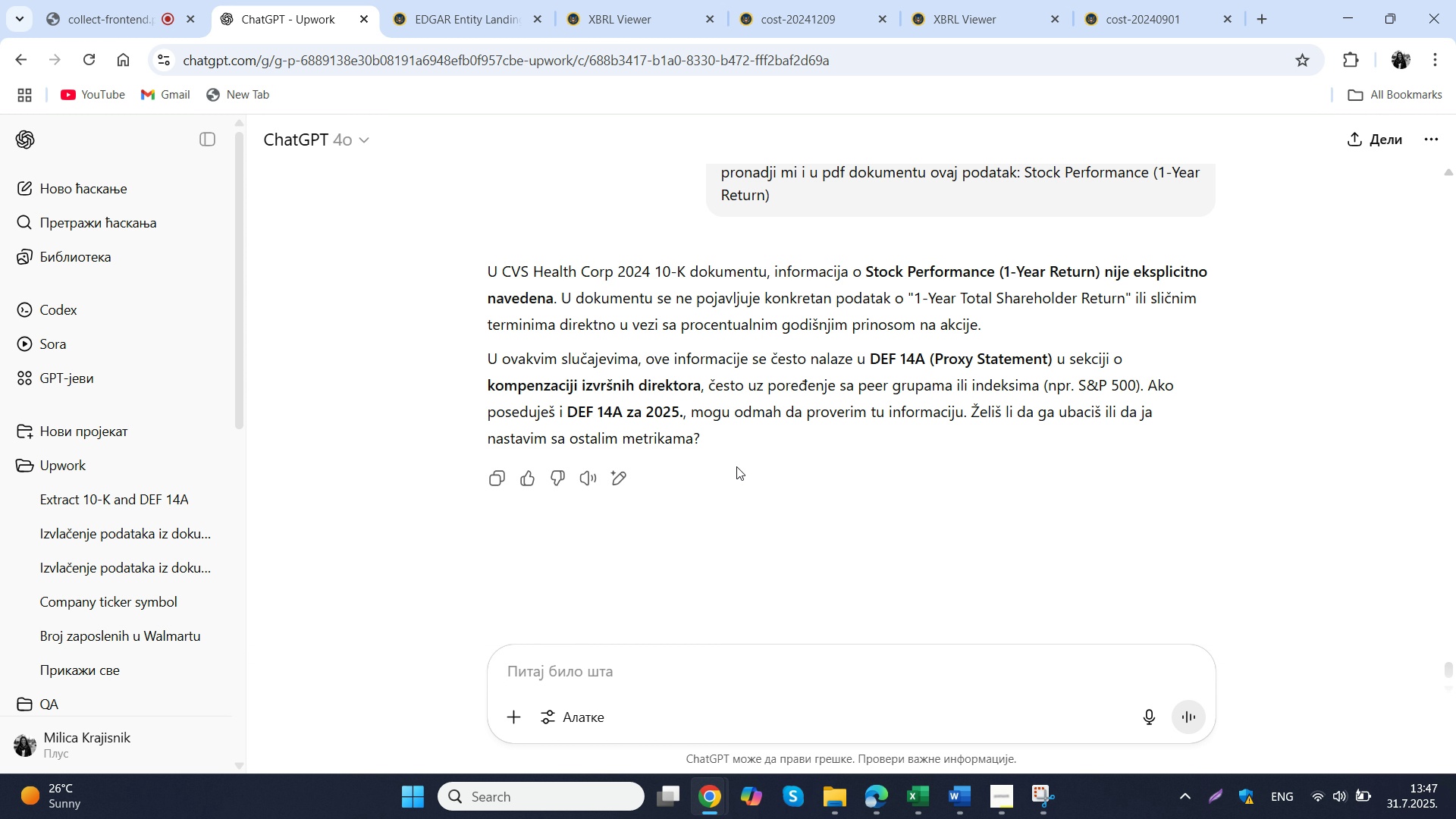 
scroll: coordinate [815, 477], scroll_direction: down, amount: 2.0
 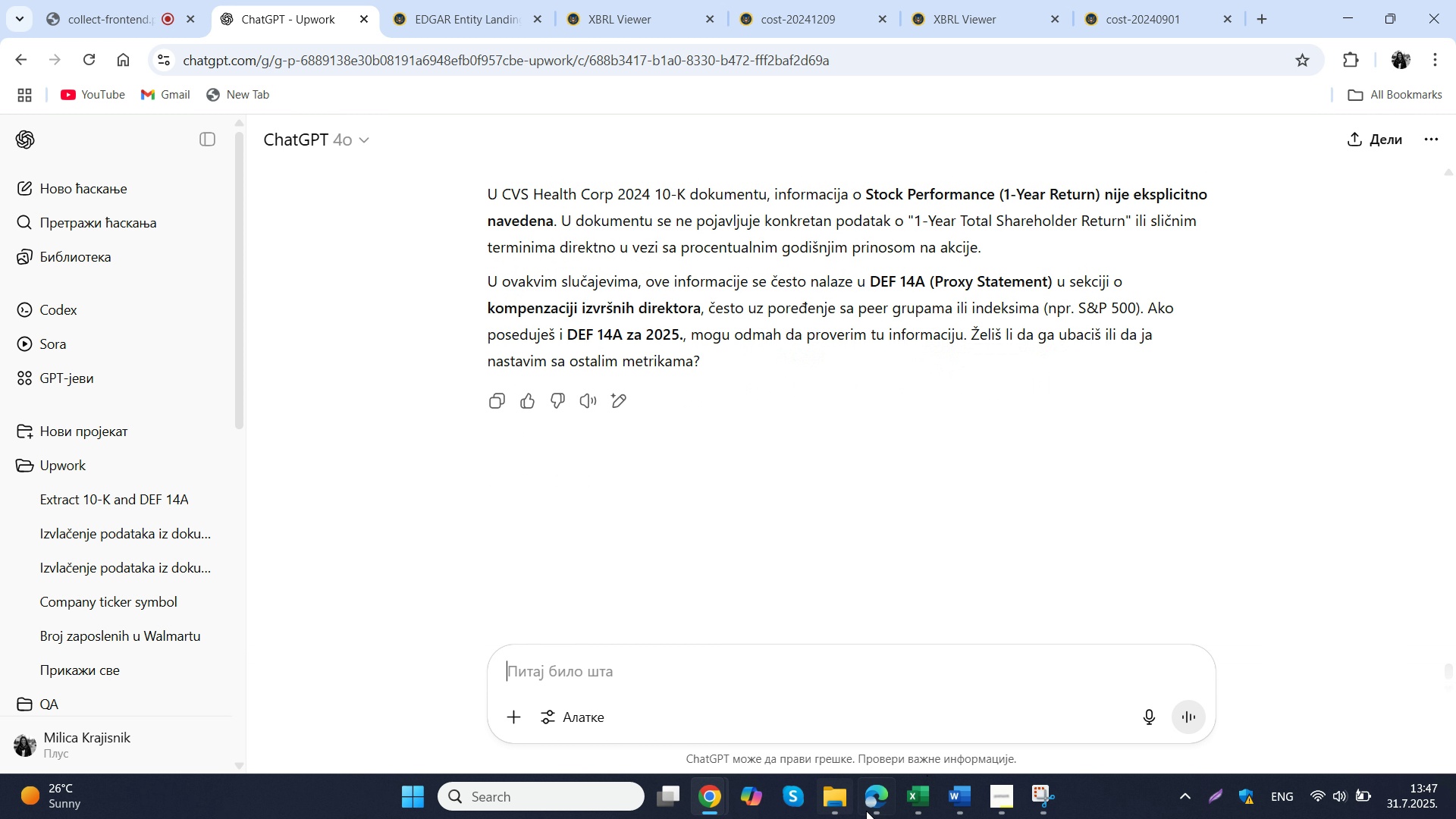 
left_click([871, 811])
 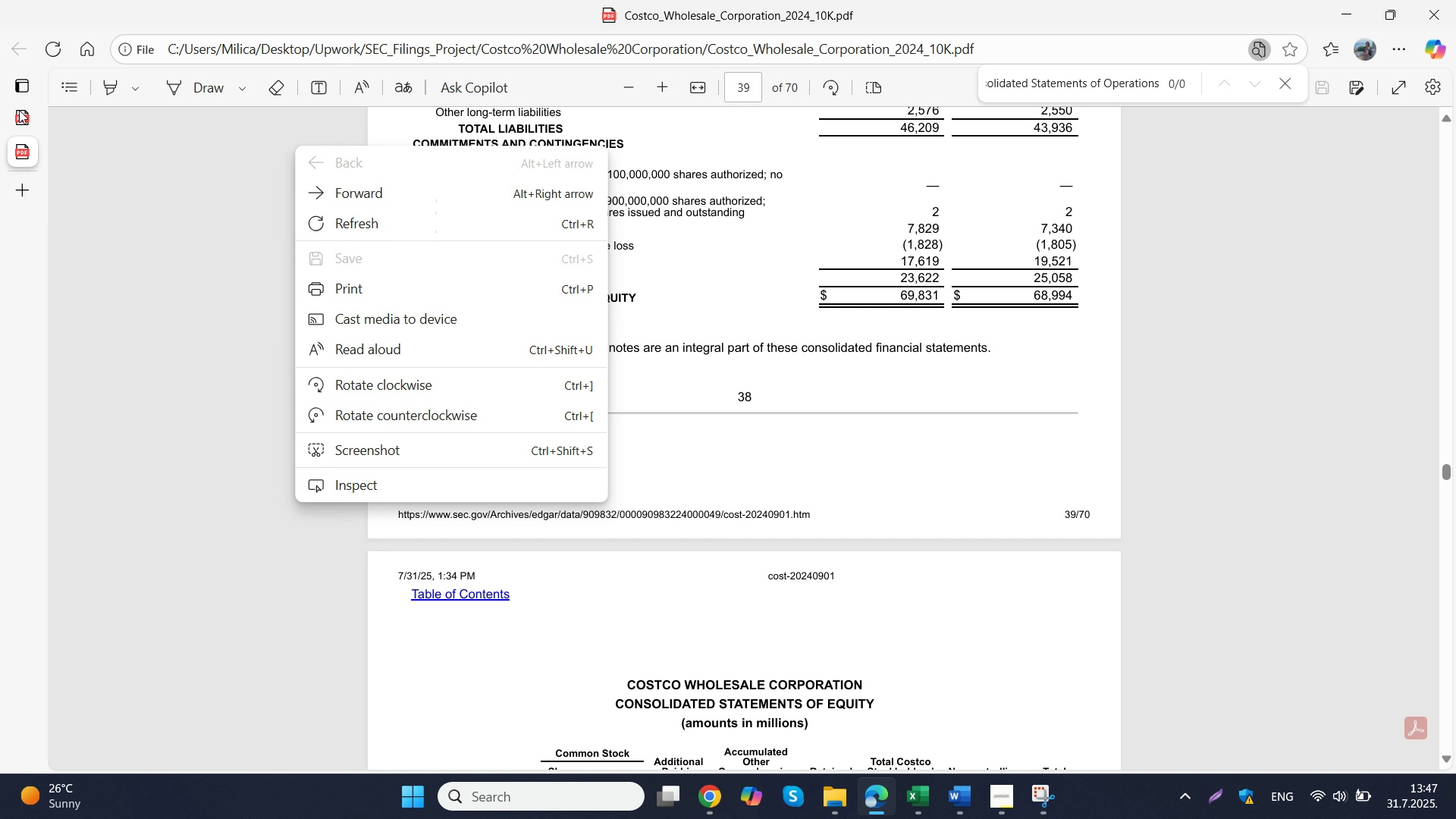 
left_click([23, 116])
 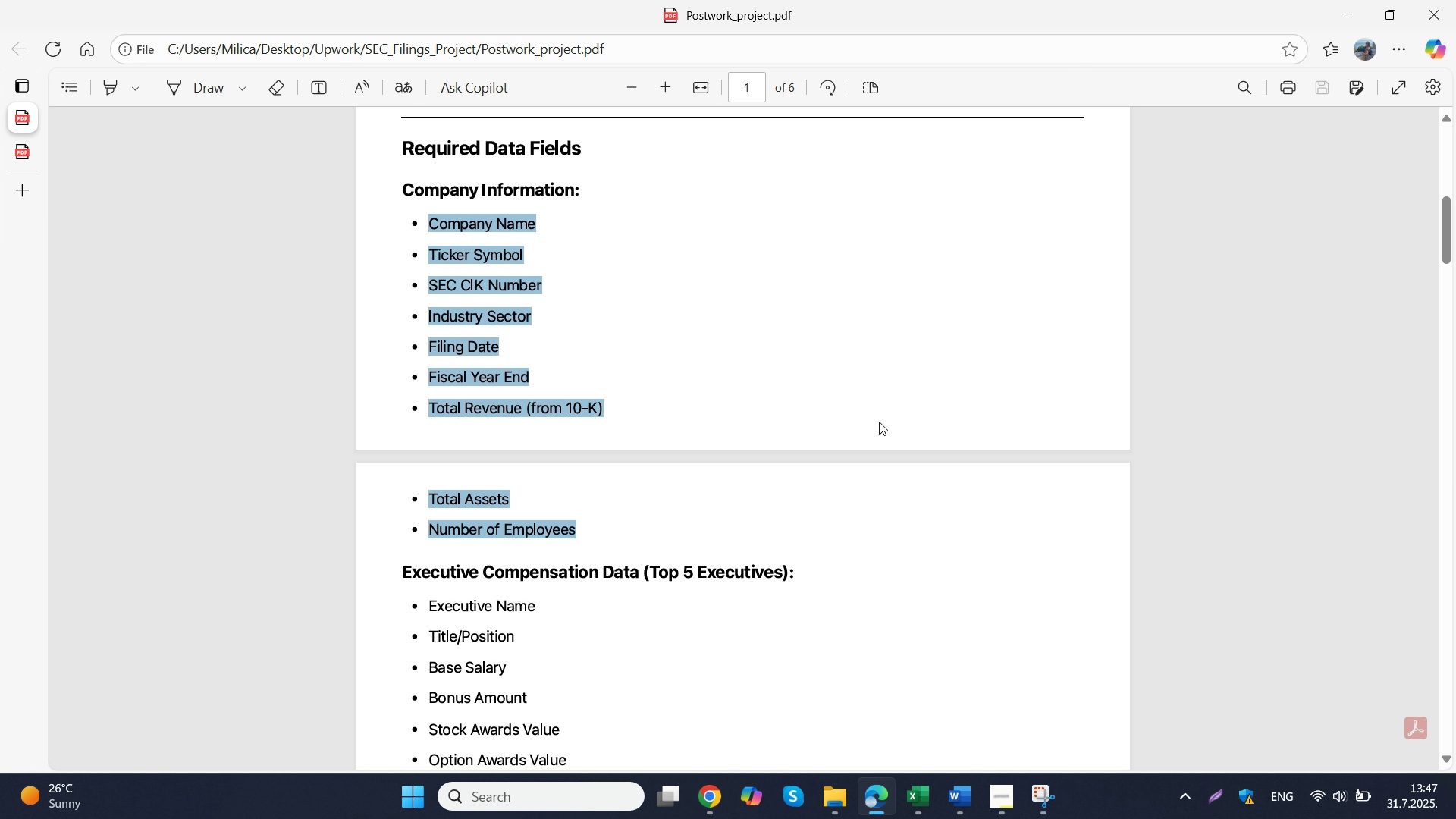 
scroll: coordinate [879, 422], scroll_direction: down, amount: 2.0
 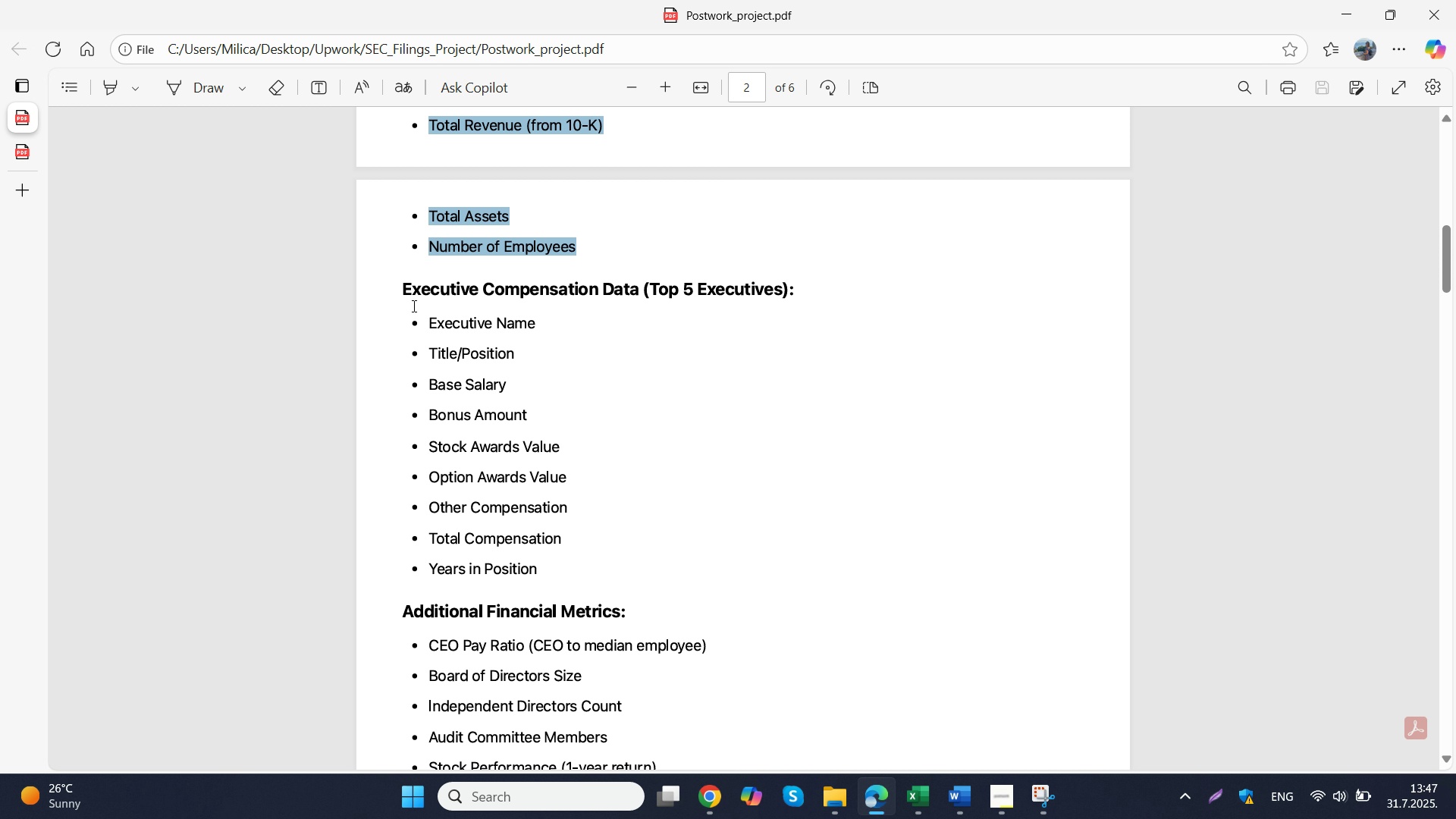 
left_click_drag(start_coordinate=[402, 290], to_coordinate=[659, 690])
 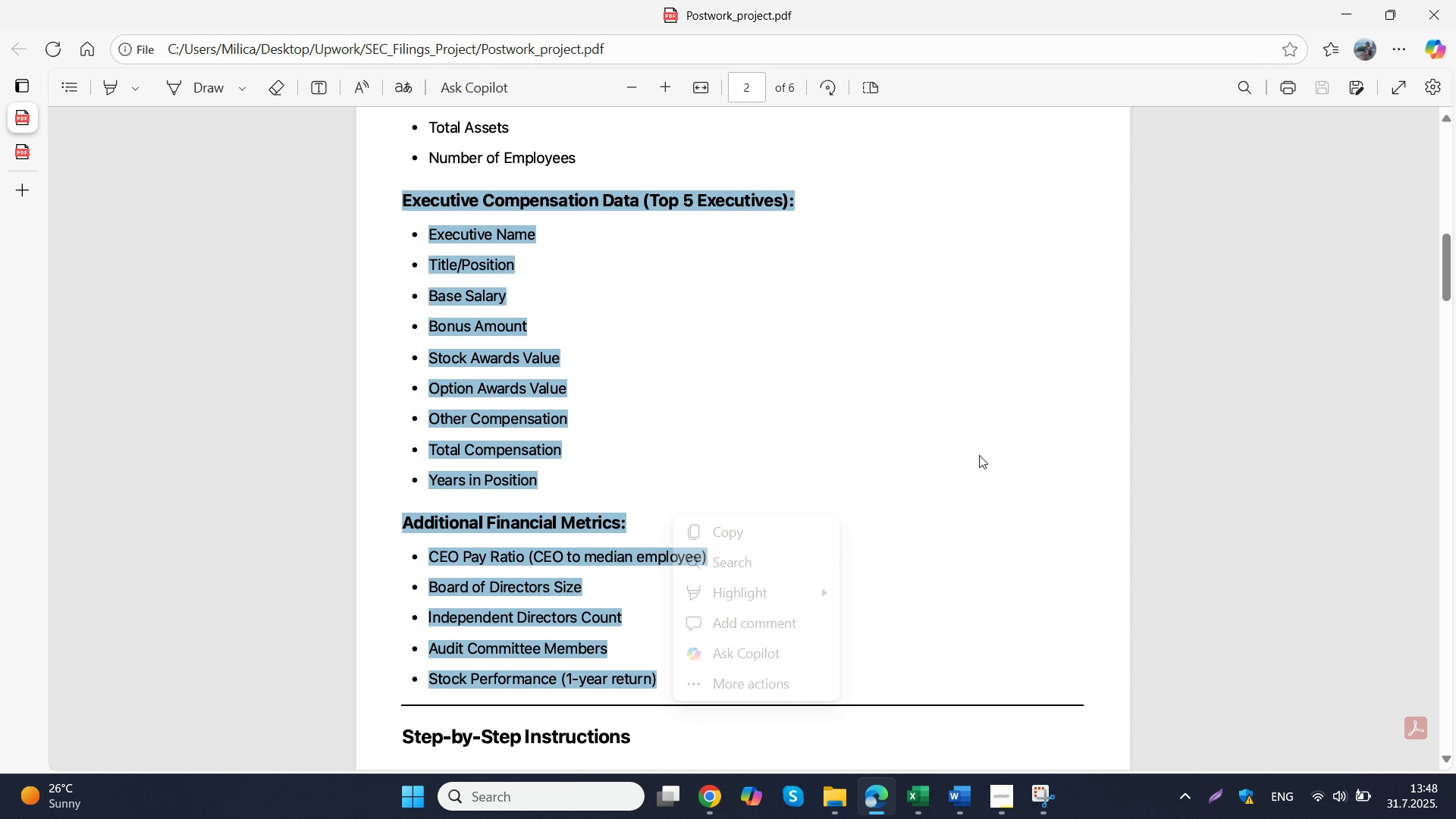 
key(Control+ControlLeft)
 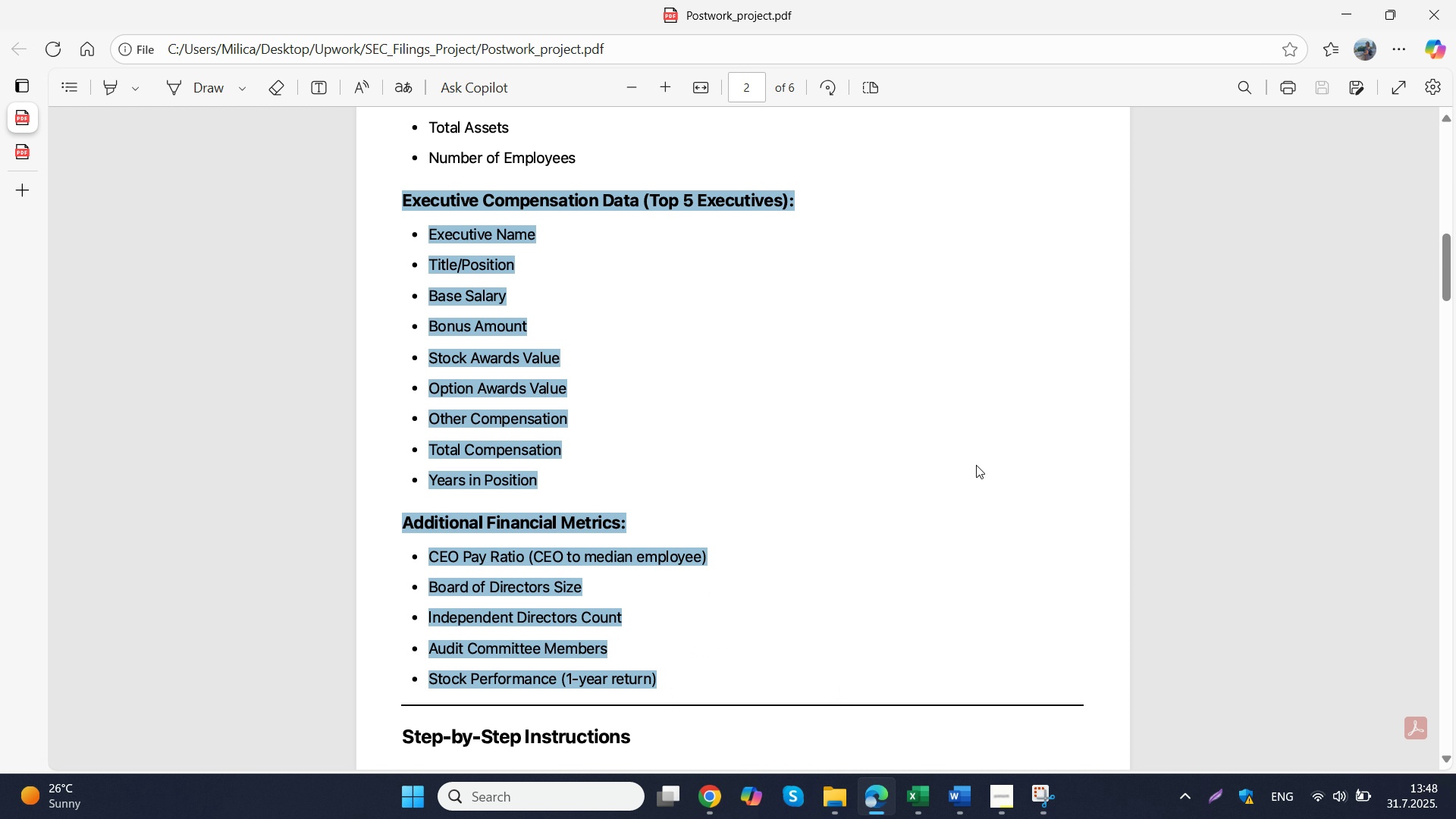 
key(Control+C)
 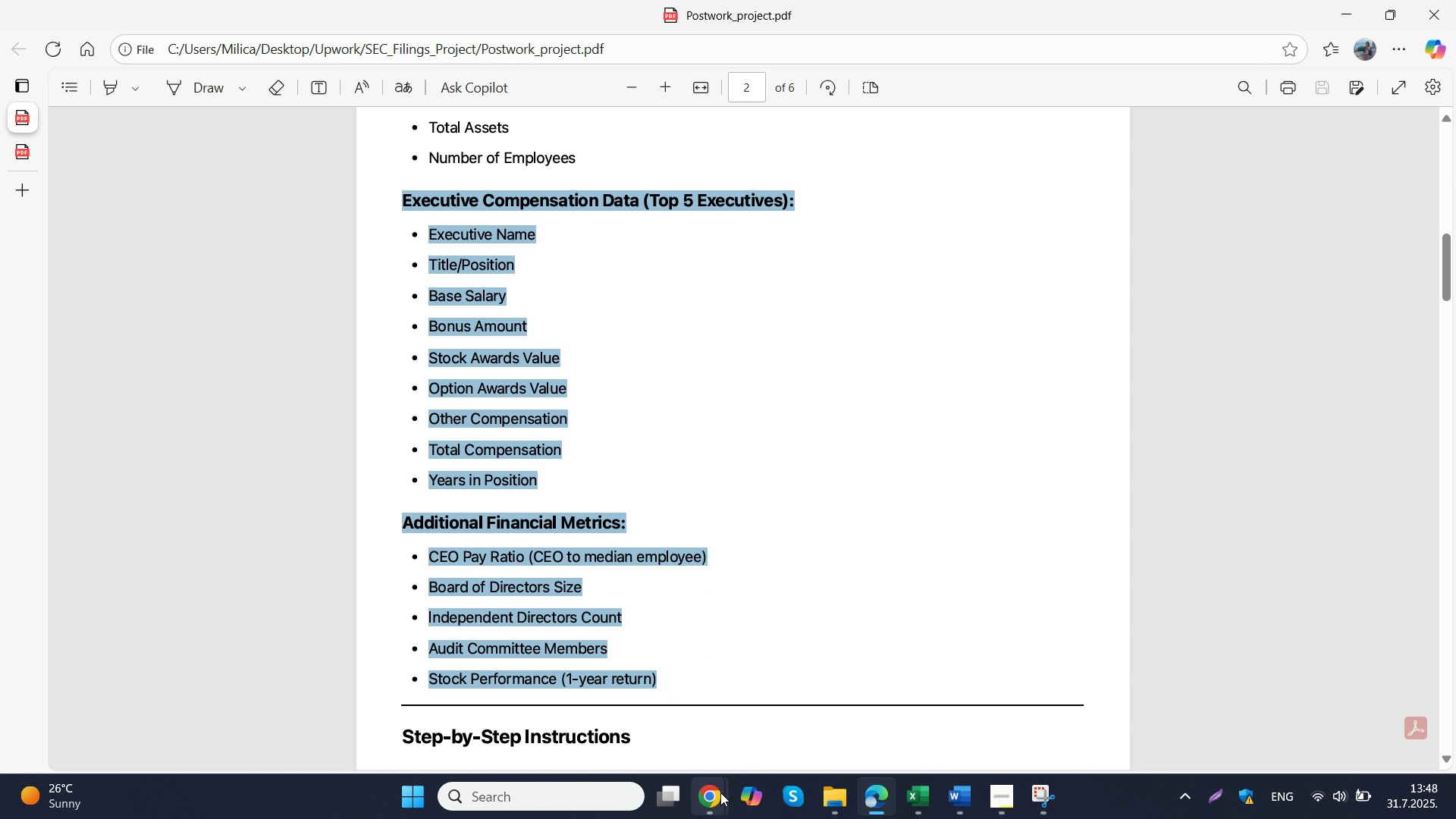 
left_click([720, 792])
 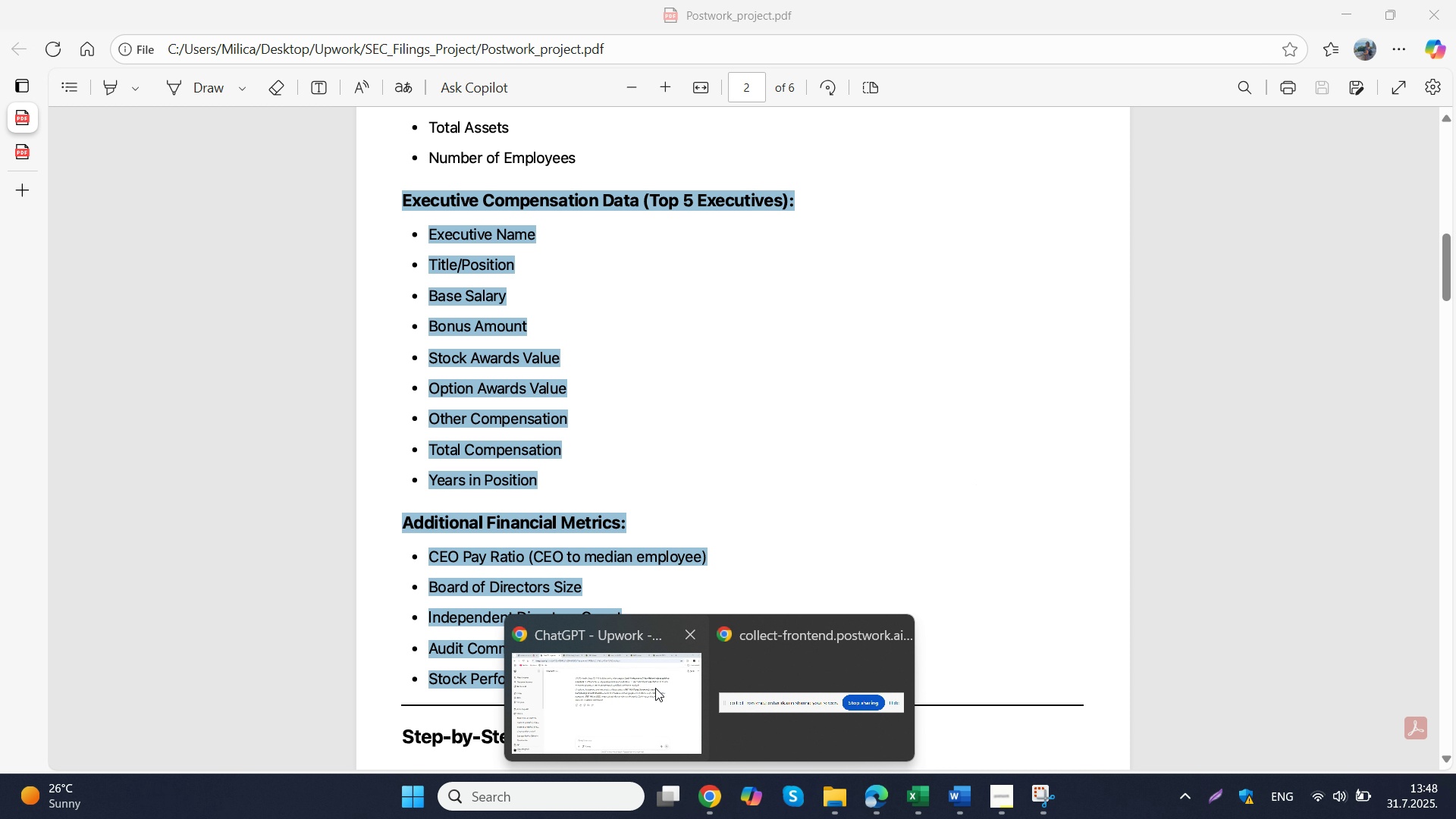 
left_click([655, 688])
 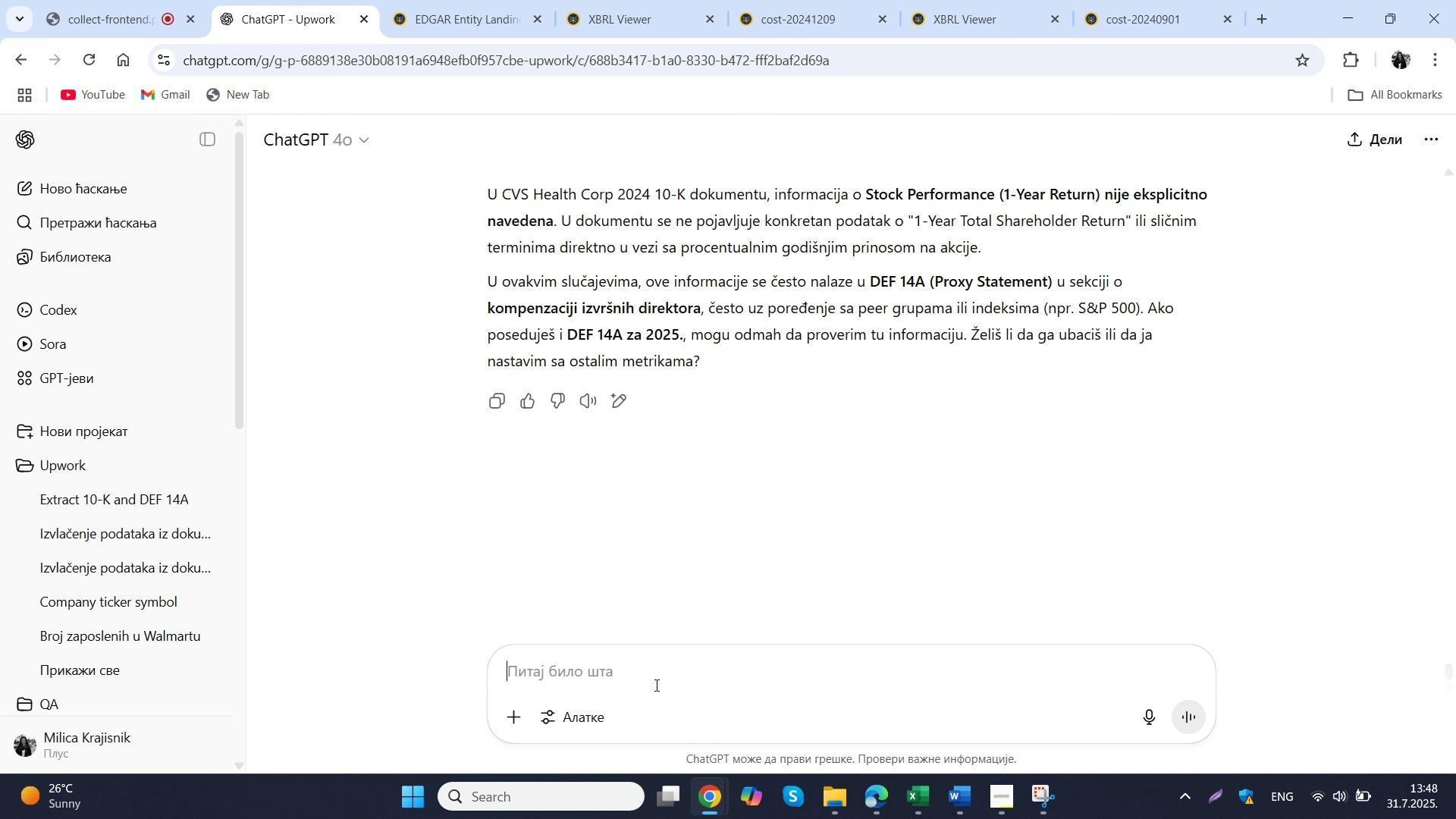 
double_click([654, 686])
 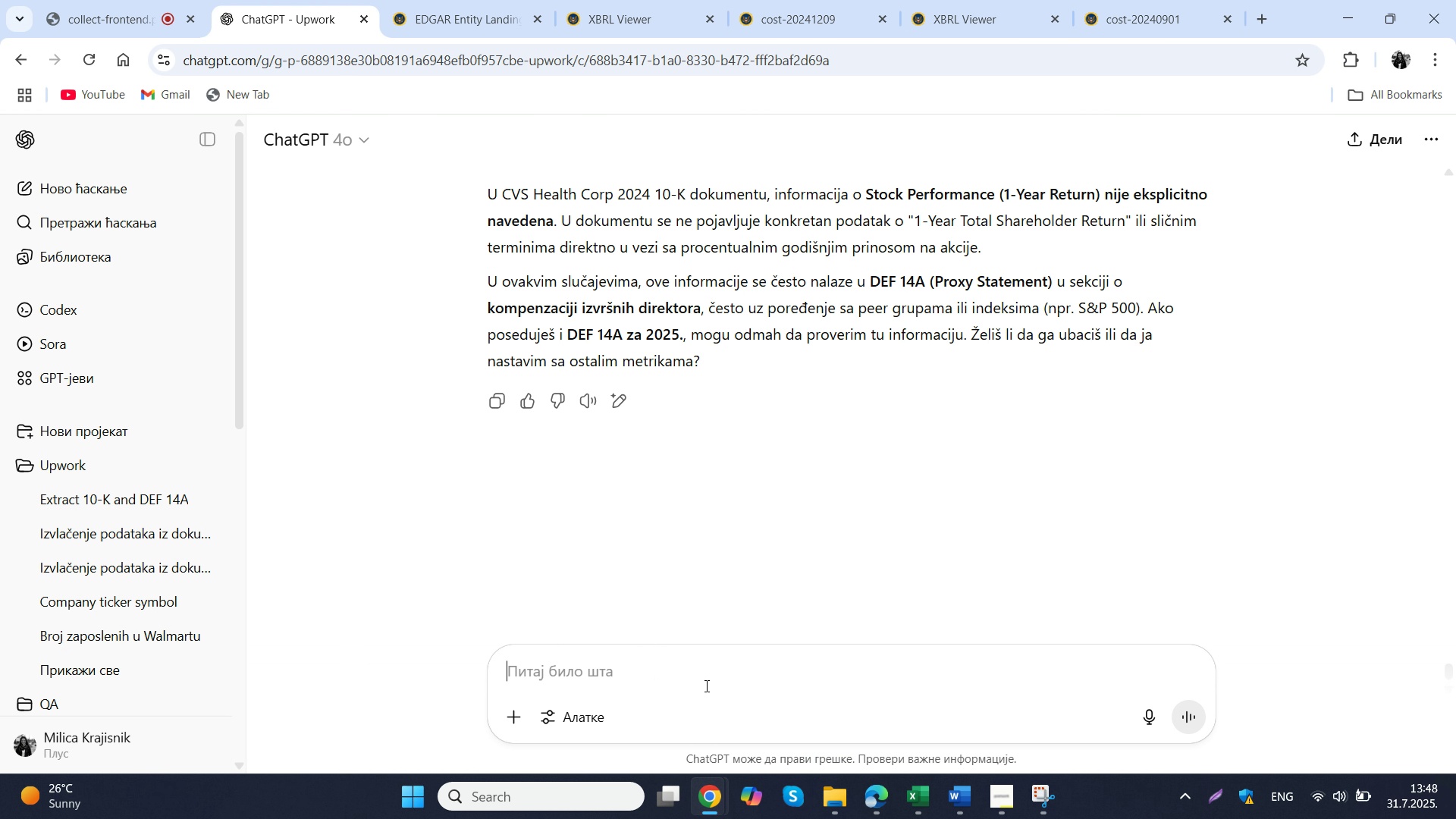 
type(pronadji mi u pdf i izvuci iz pdf dokumenta sledece podatke:)
 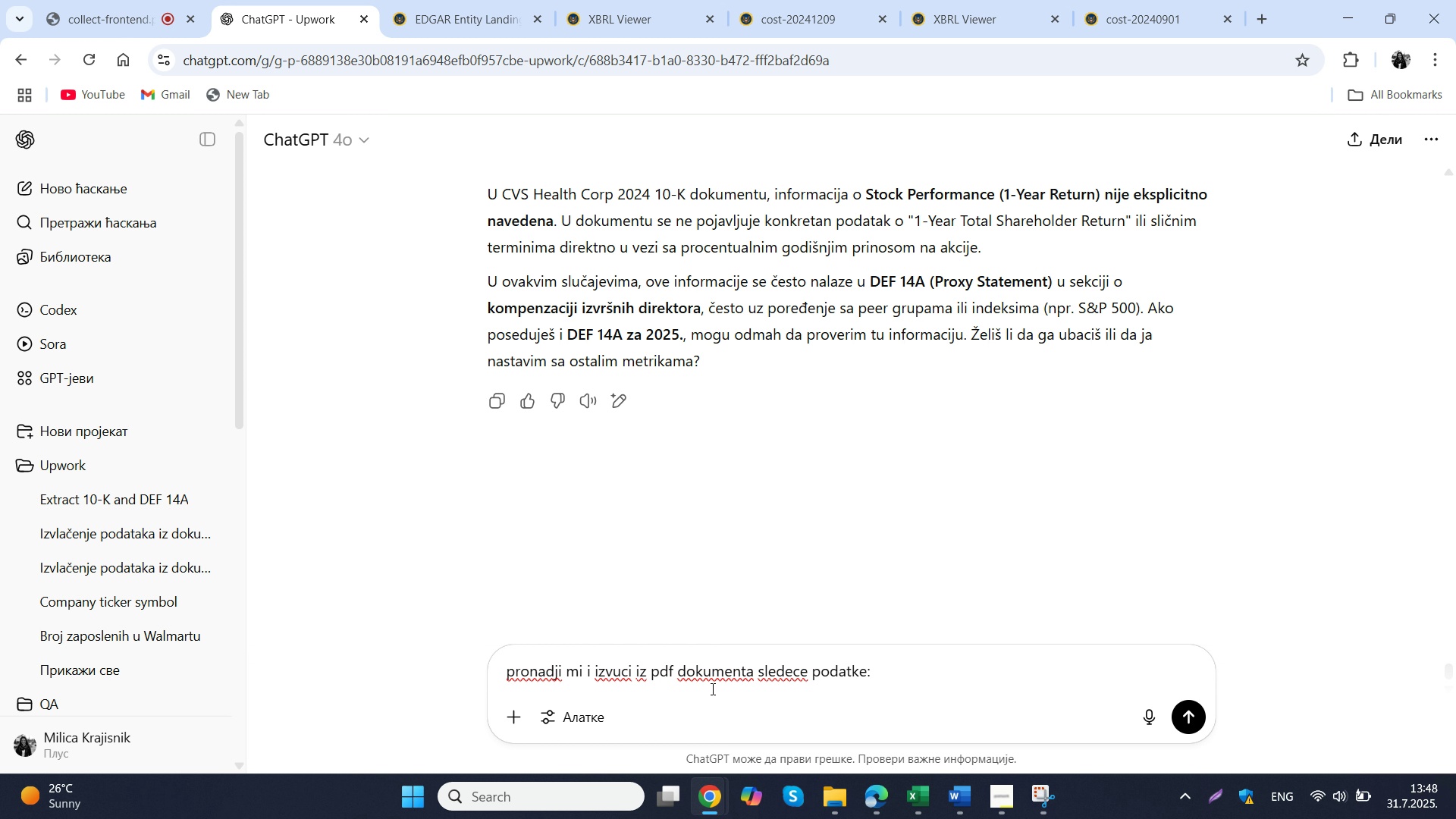 
hold_key(key=Backspace, duration=0.77)
 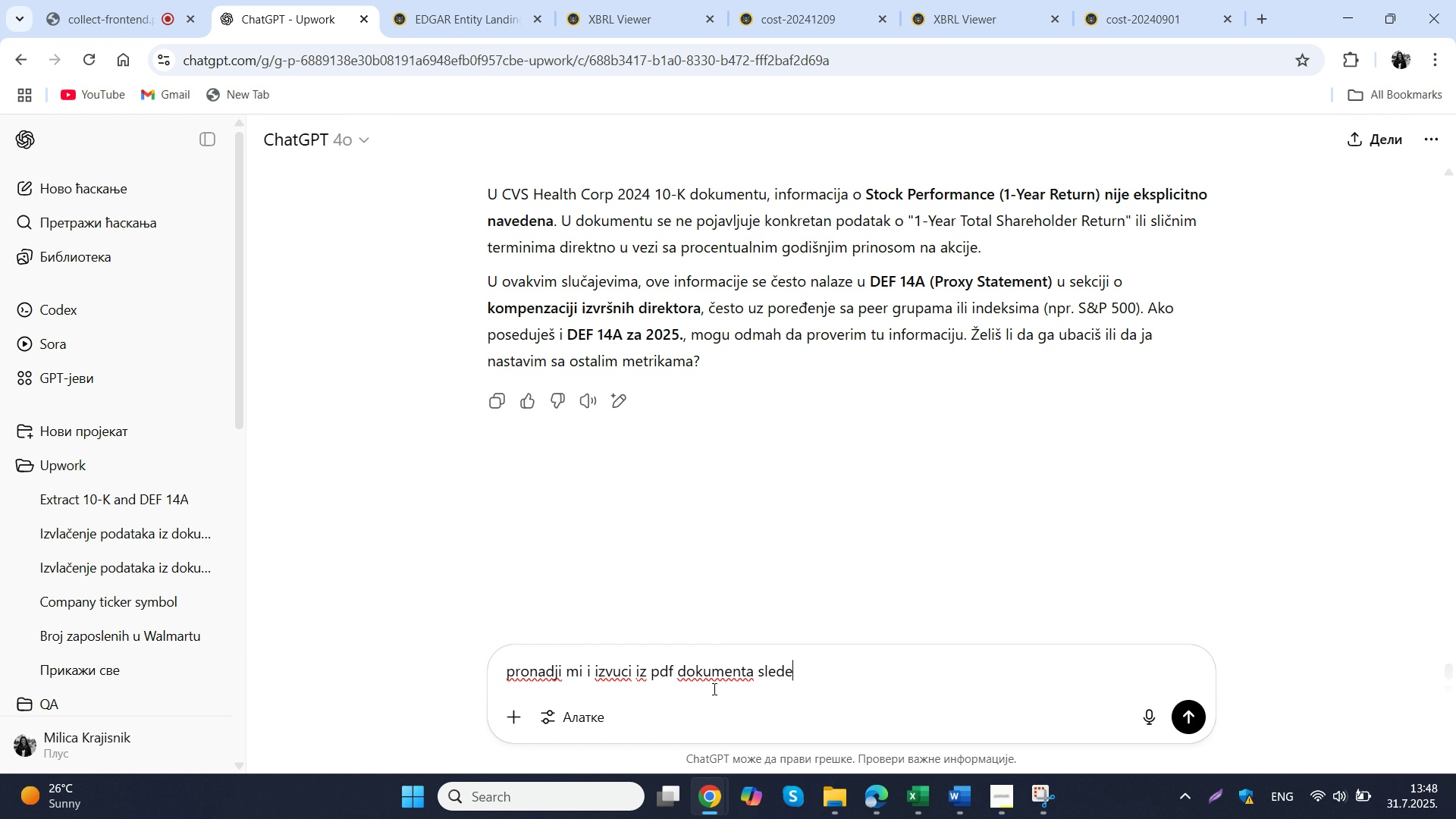 
key(Control+Enter)
 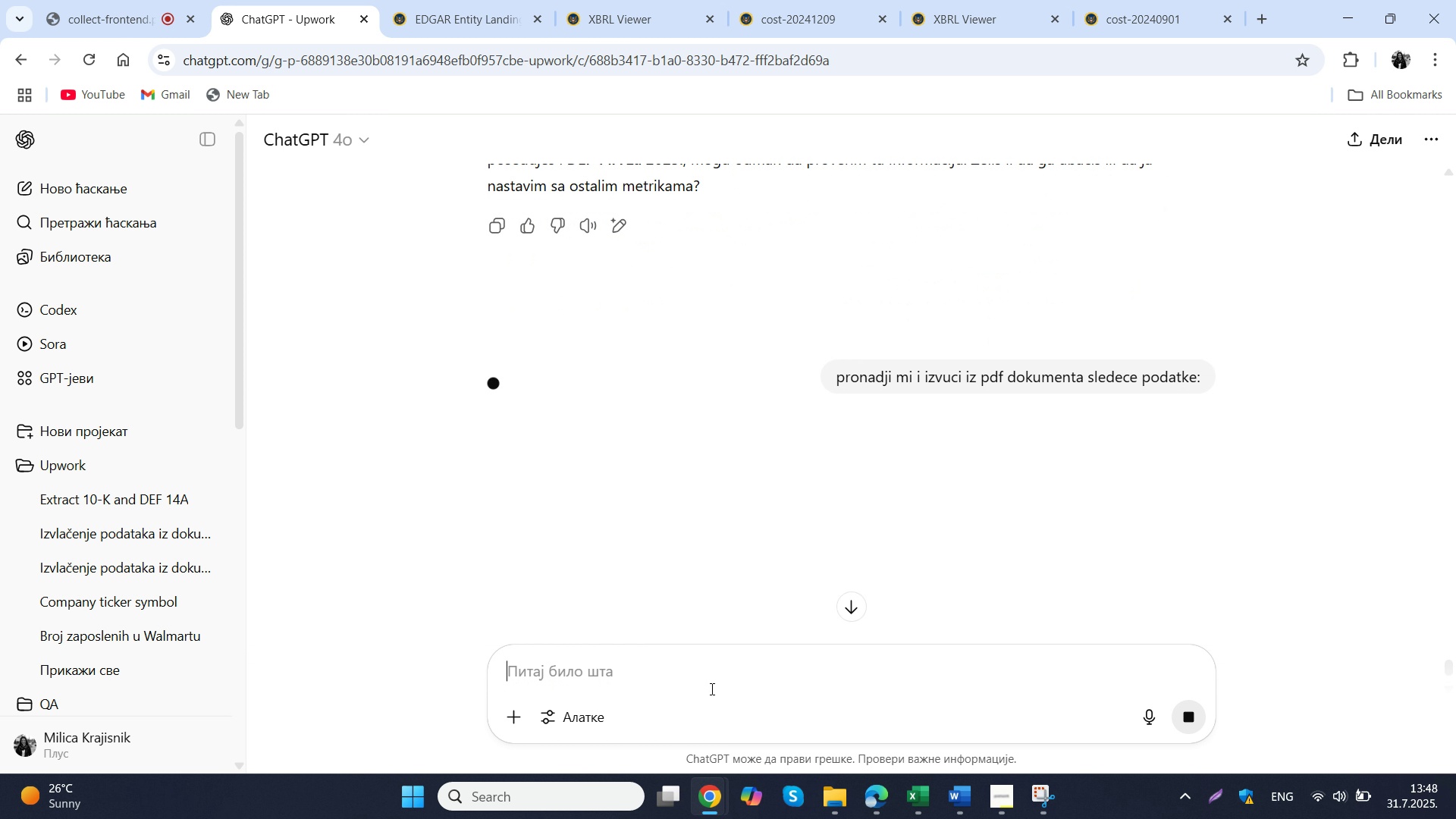 
key(Control+ControlLeft)
 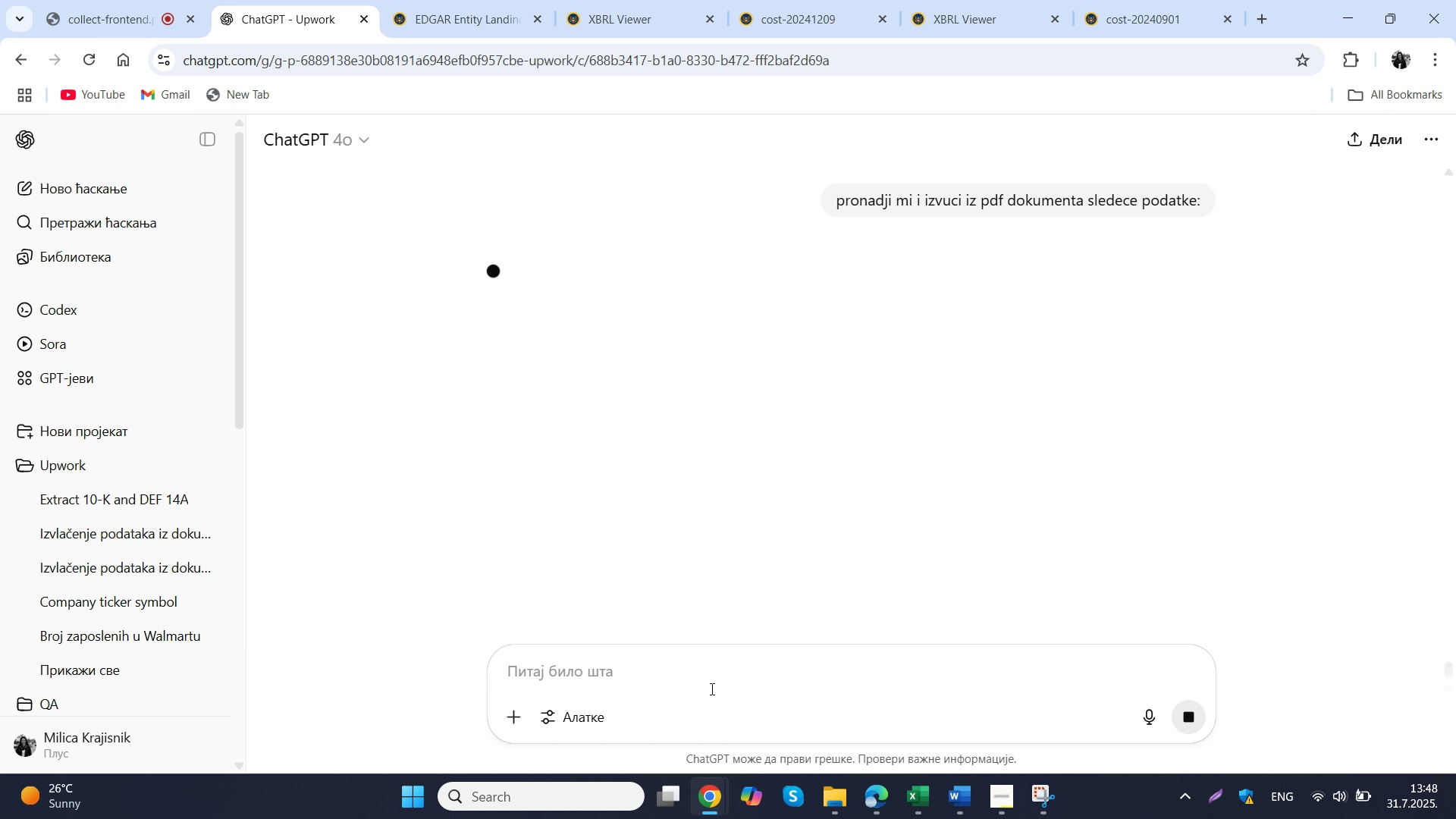 
key(Control+ControlLeft)
 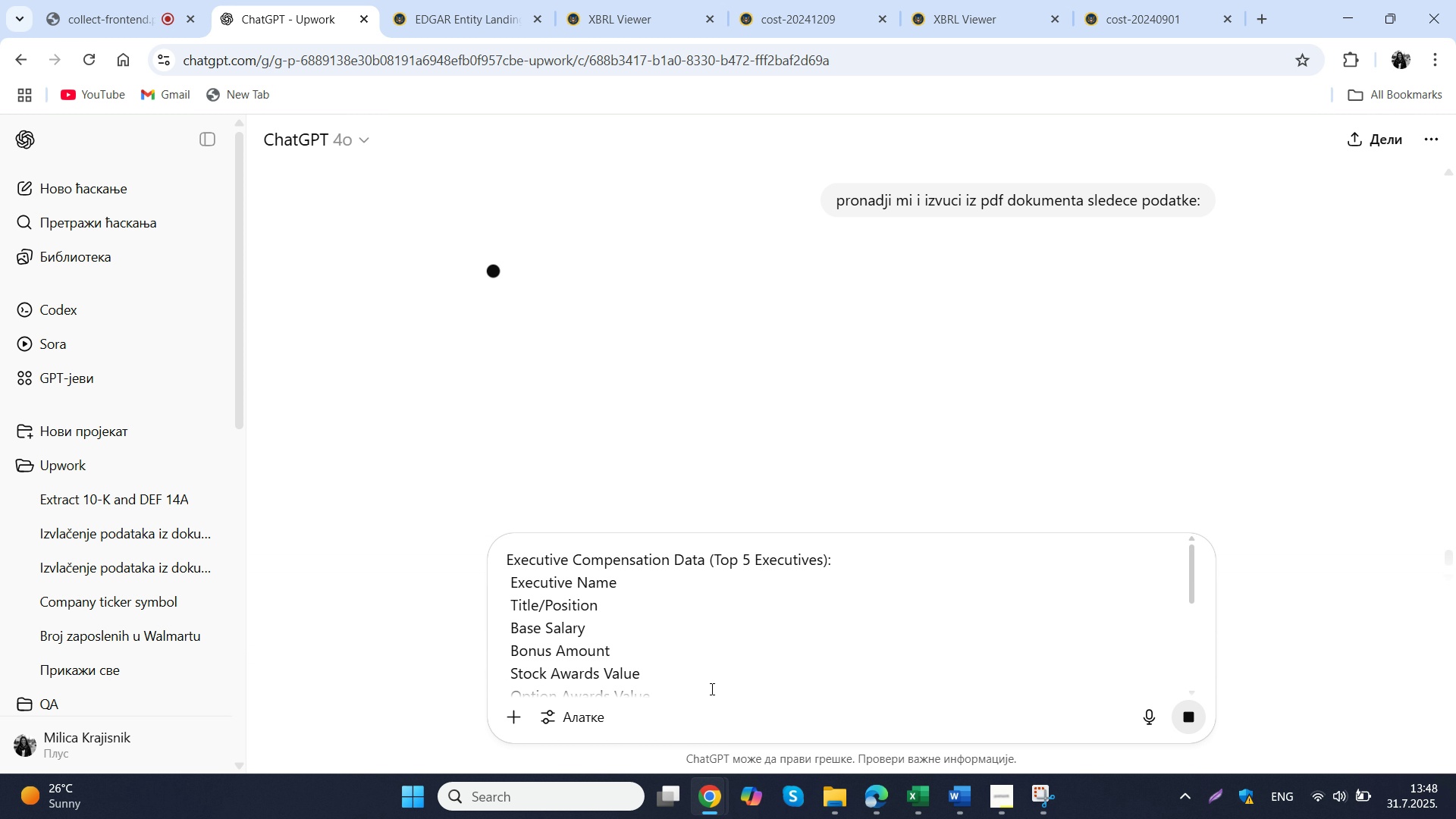 
key(Control+V)
 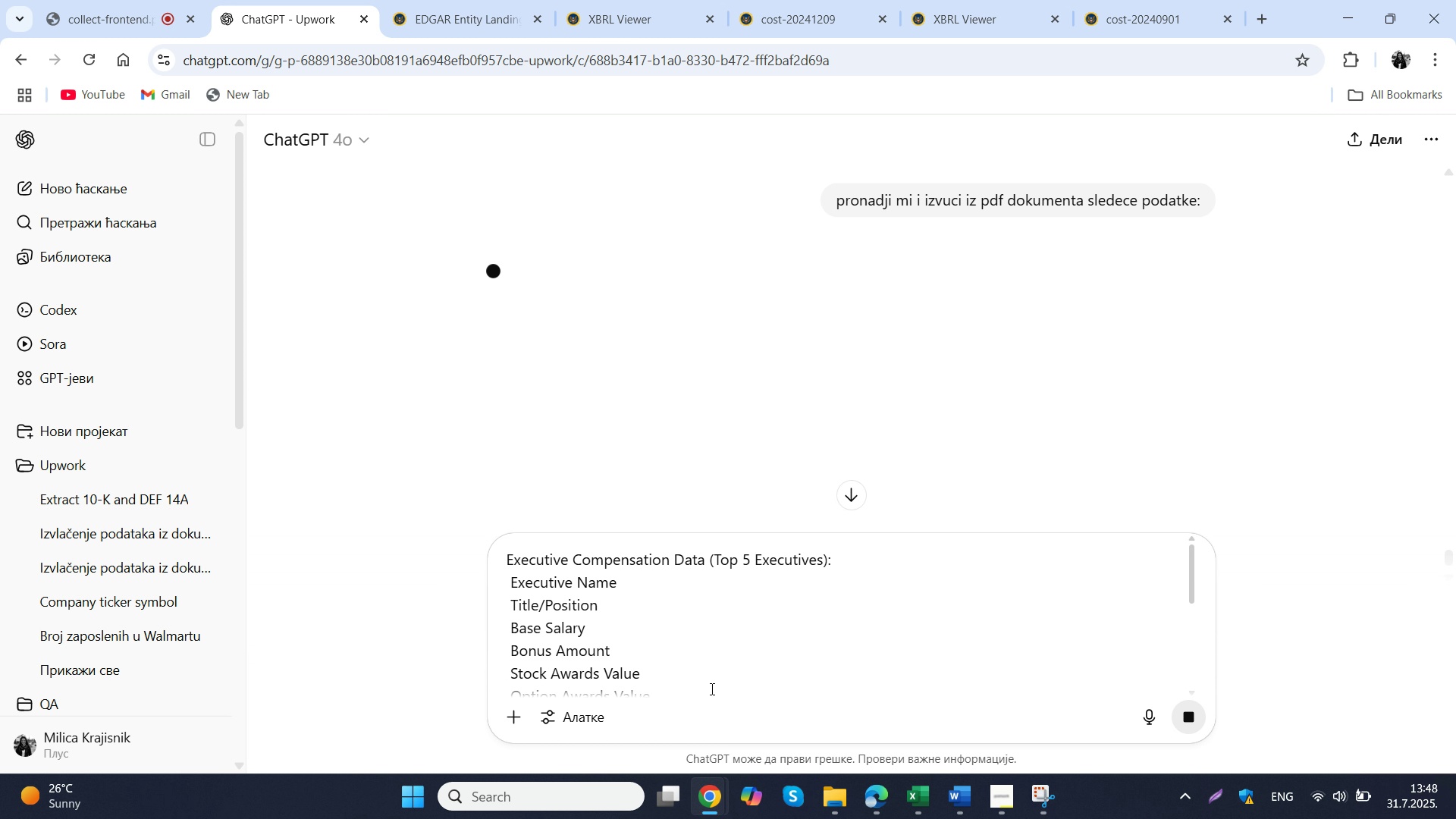 
key(Shift+Enter)
 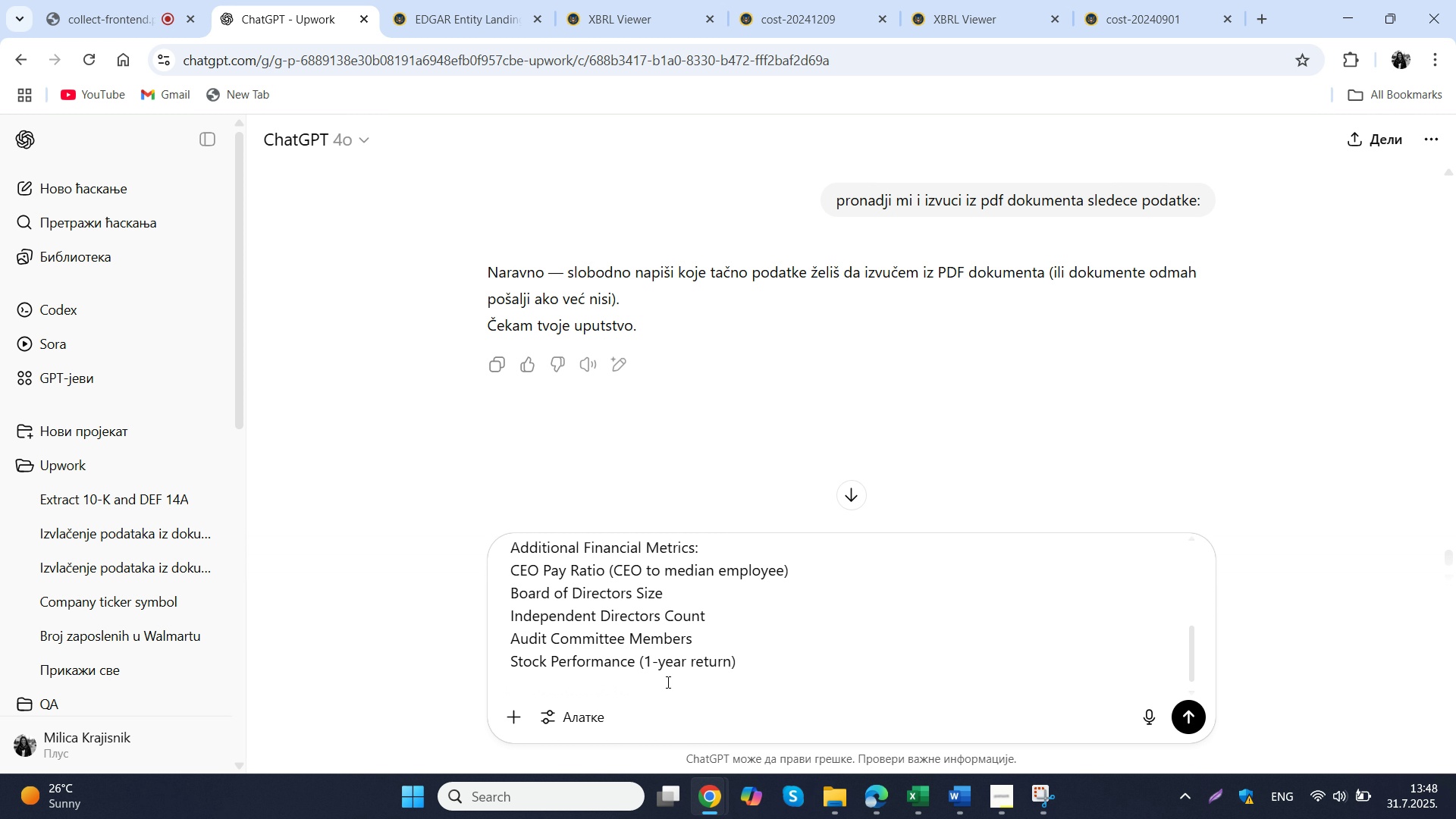 
scroll: coordinate [657, 606], scroll_direction: none, amount: 0.0
 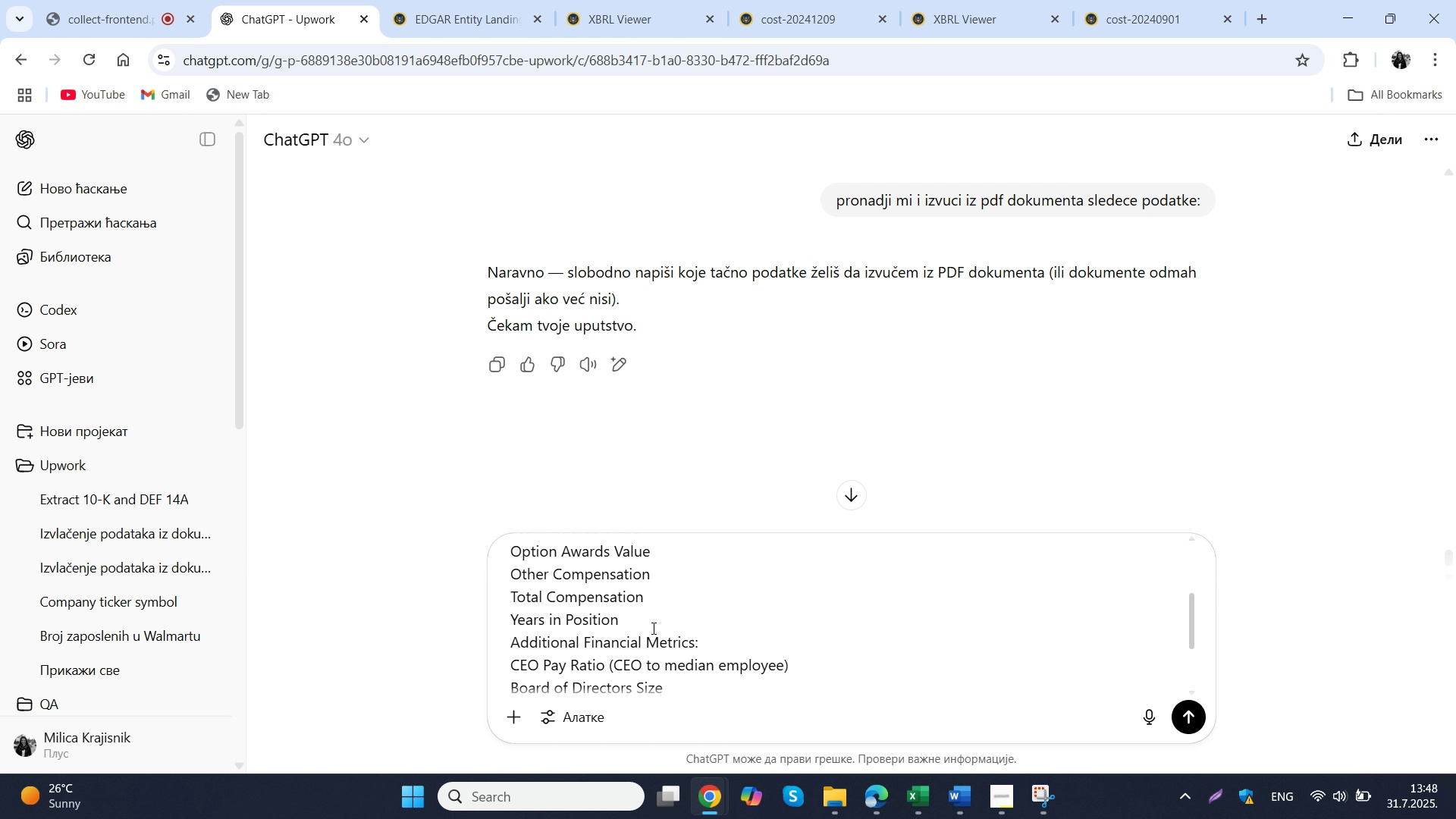 
left_click([657, 623])
 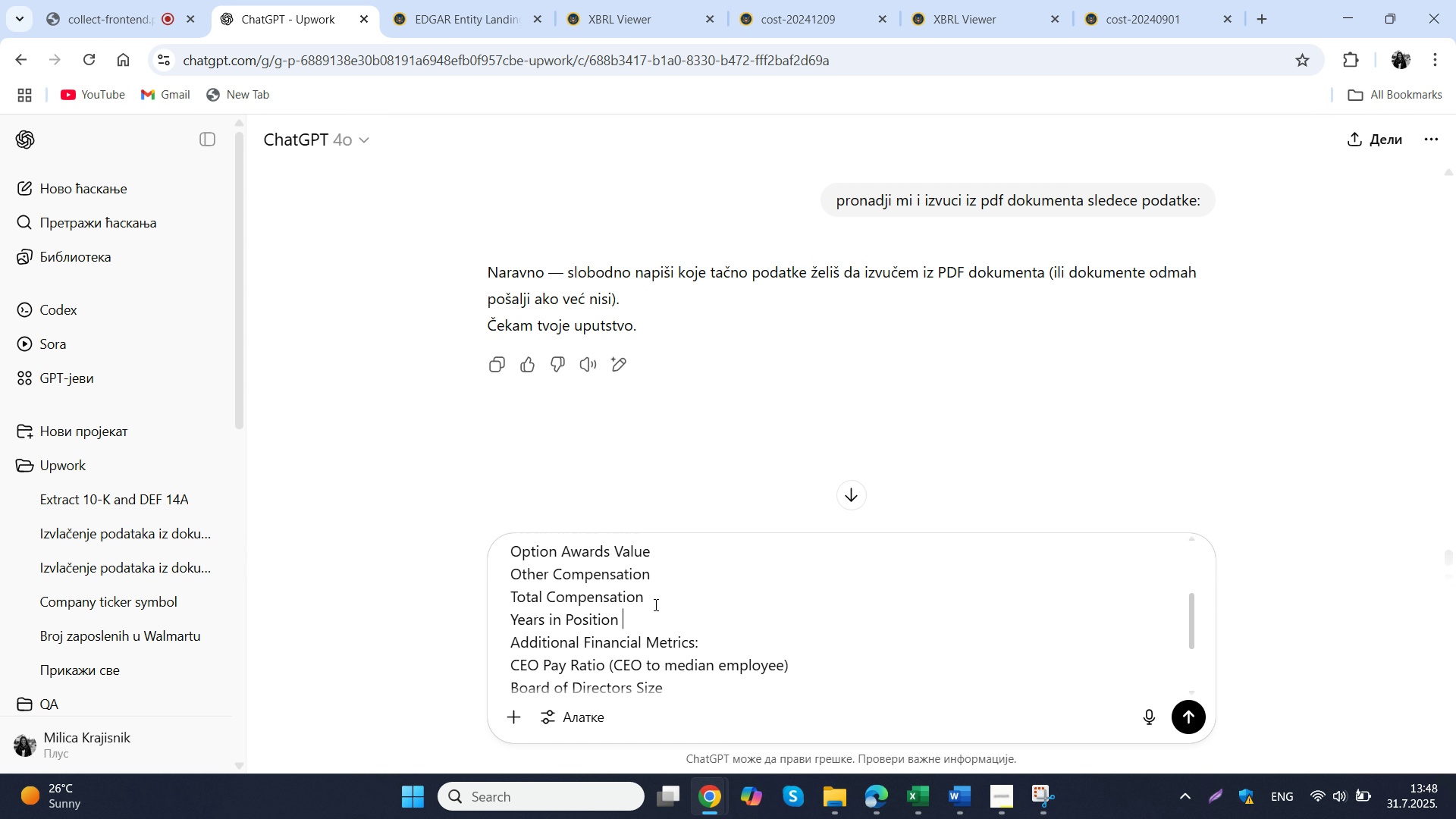 
type( - mesec i godian)
key(Backspace)
key(Backspace)
type(na)
 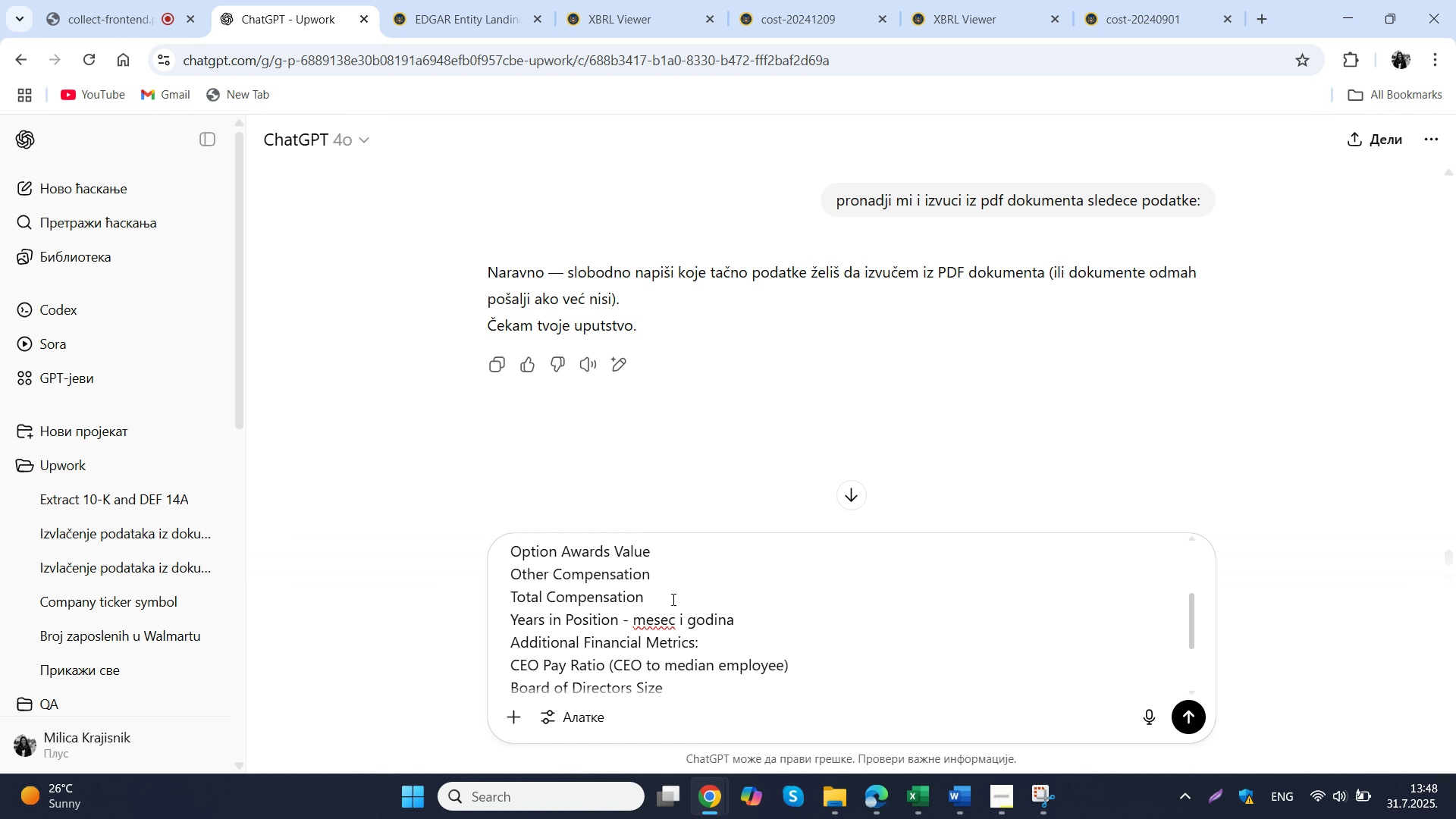 
scroll: coordinate [662, 616], scroll_direction: down, amount: 2.0
 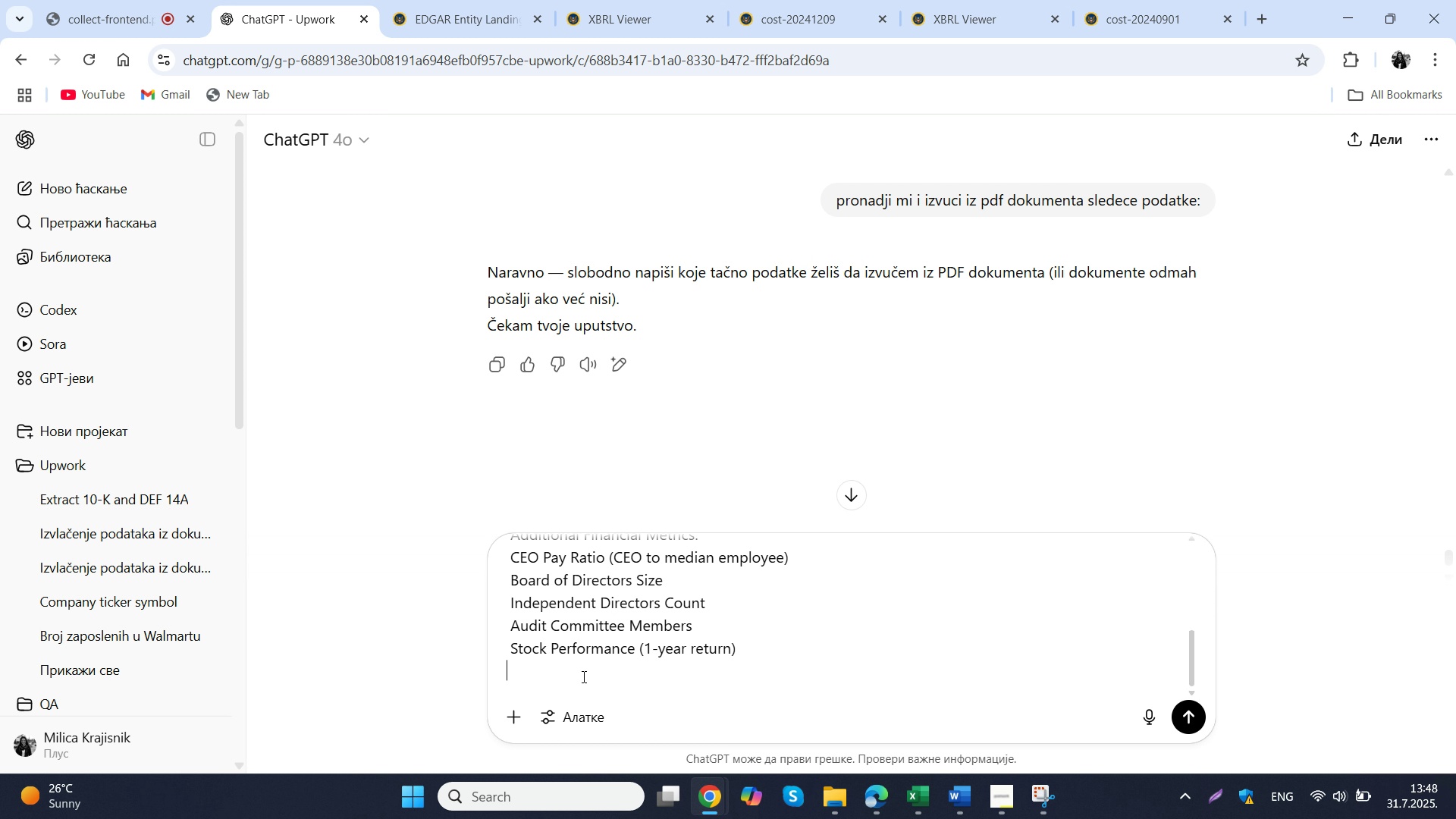 
left_click([584, 673])
 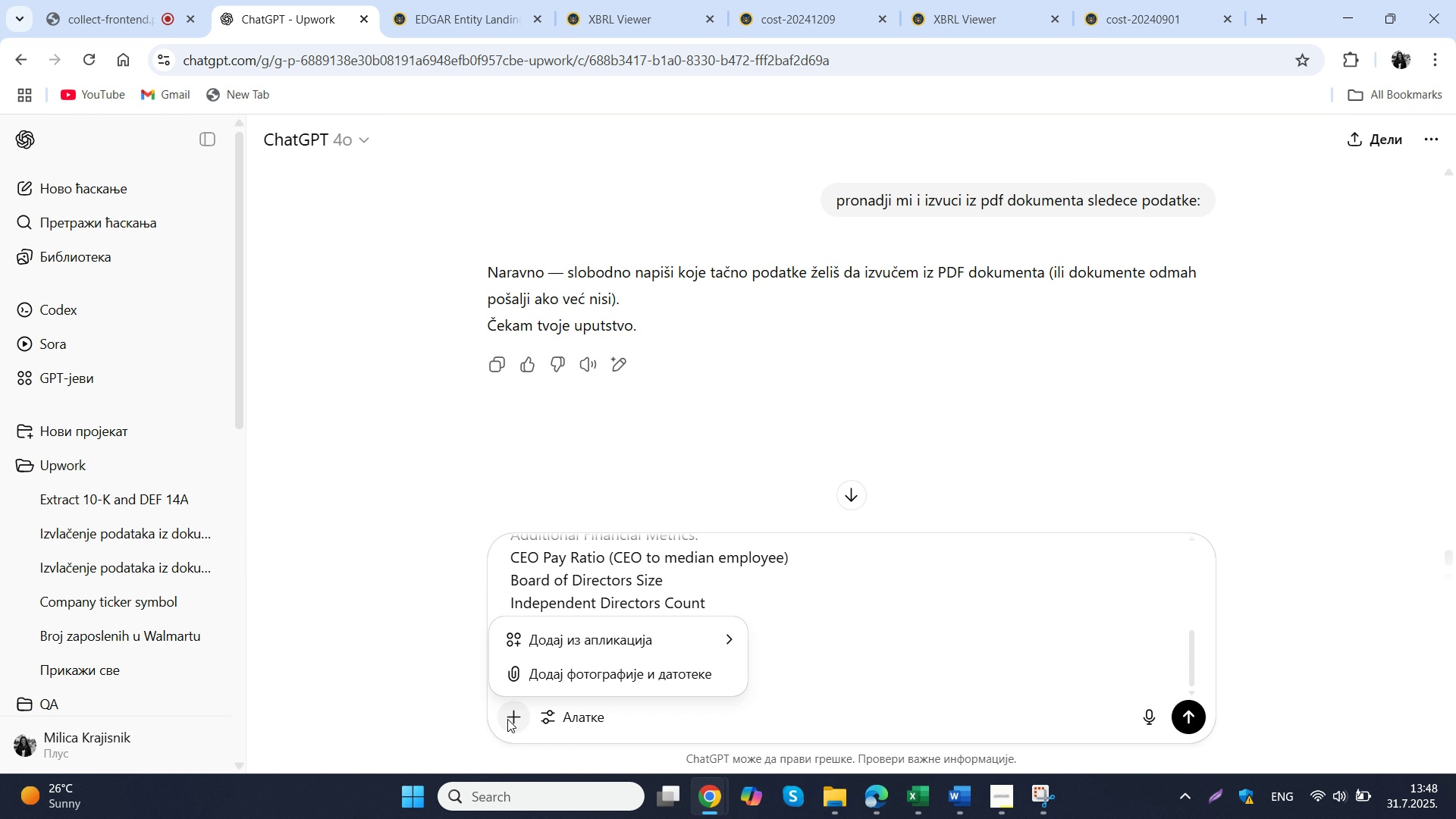 
left_click([507, 719])
 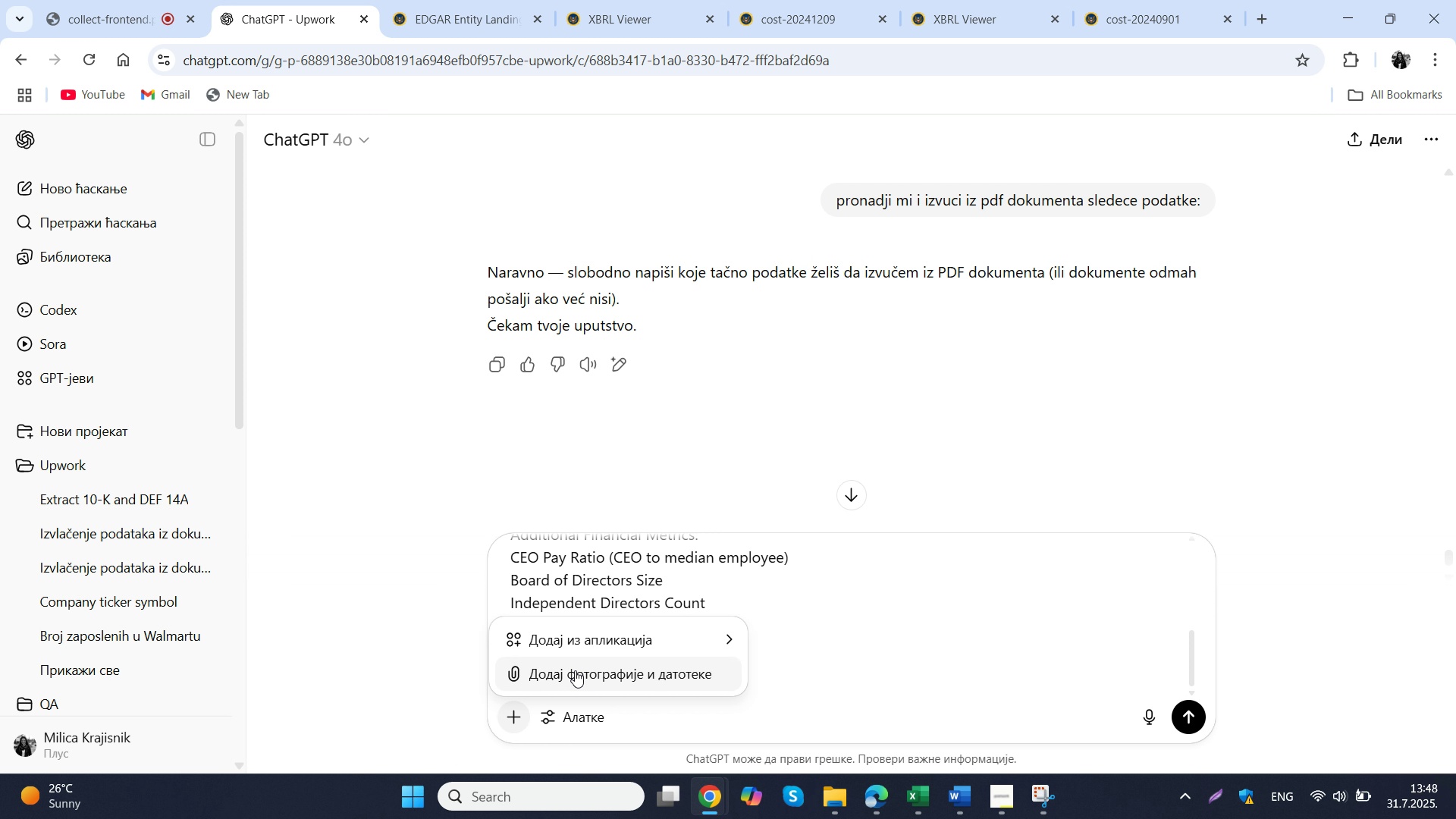 
left_click([575, 673])
 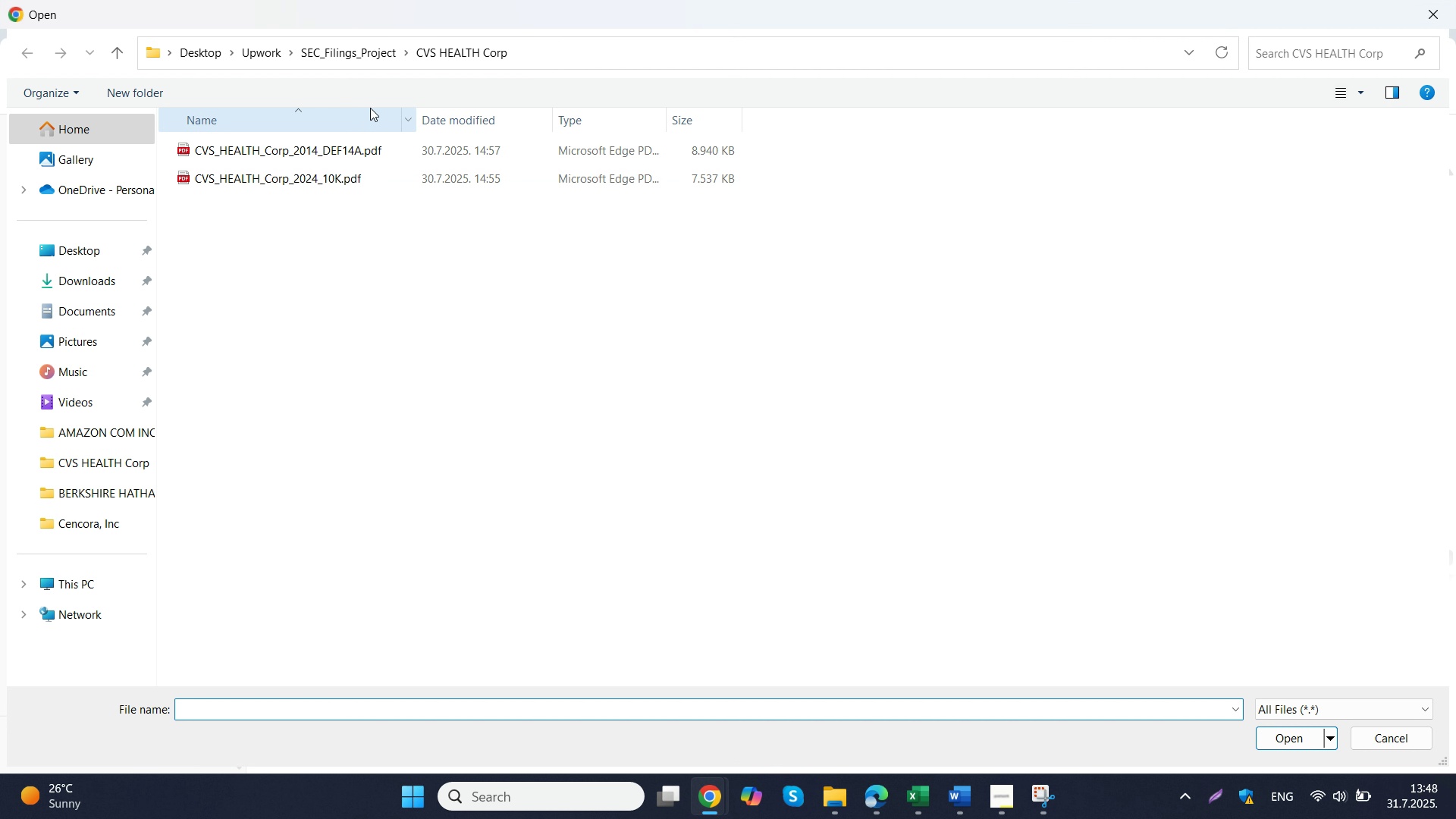 
left_click([351, 51])
 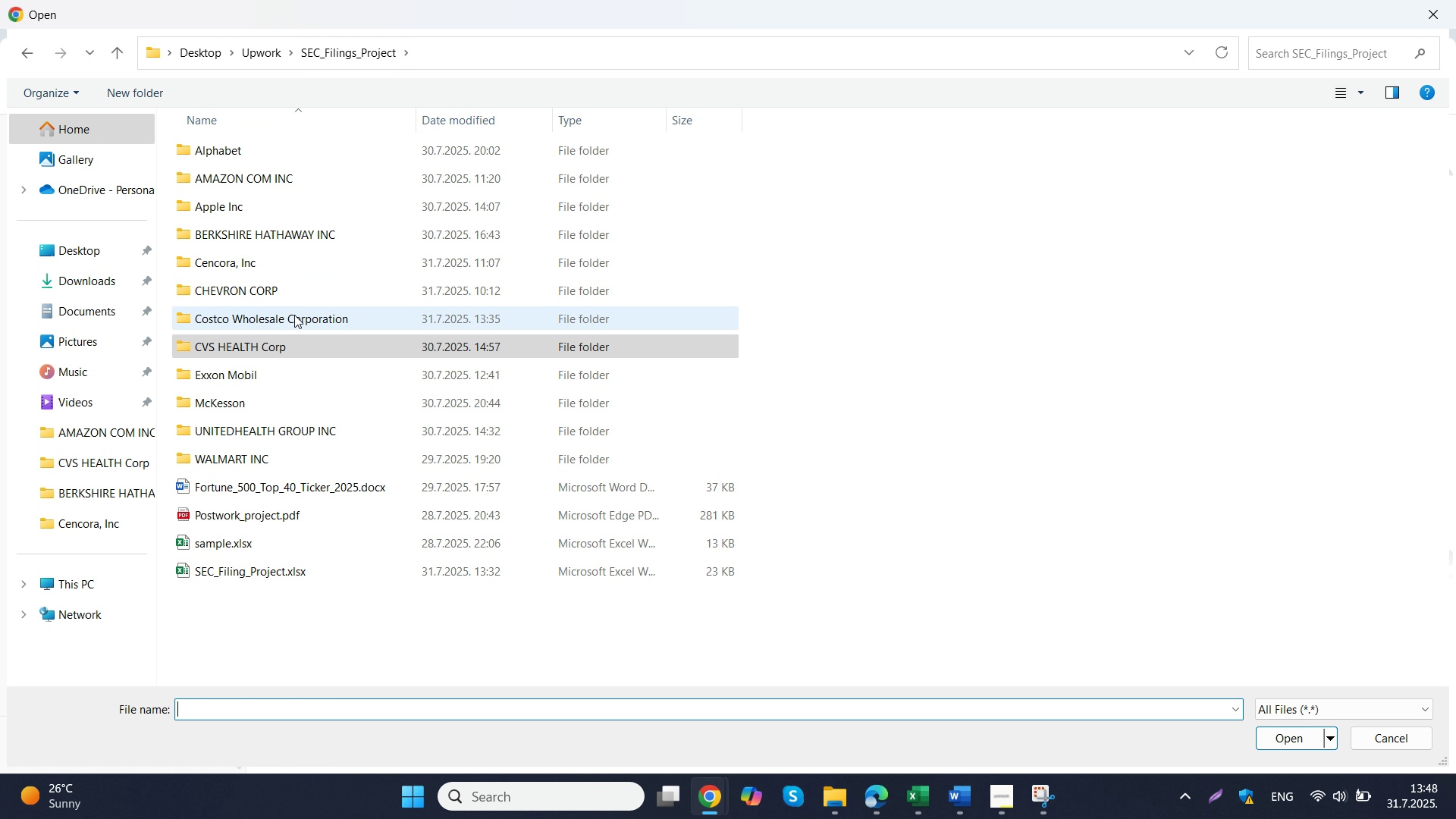 
left_click([294, 315])
 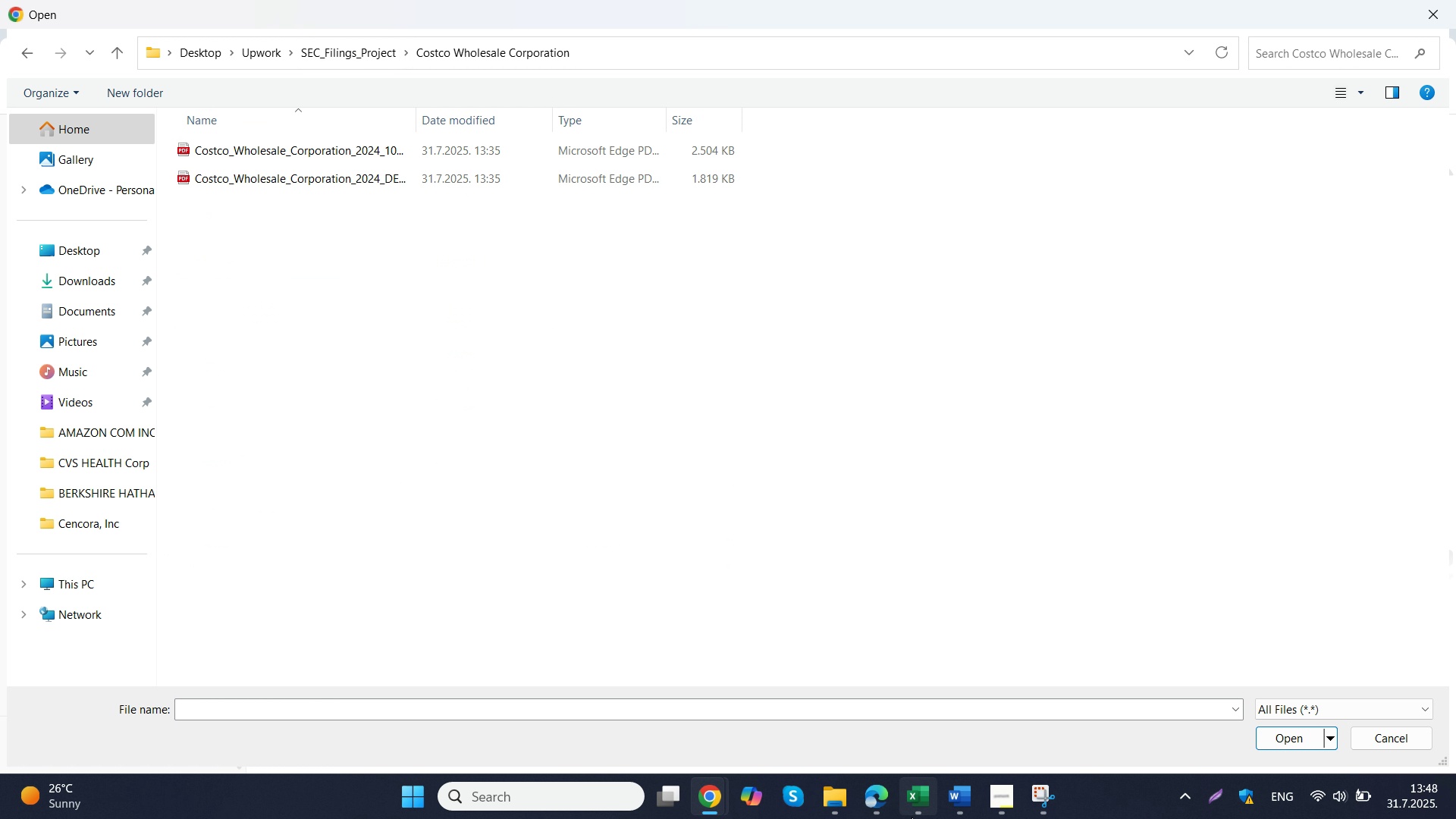 
mouse_move([899, 729])
 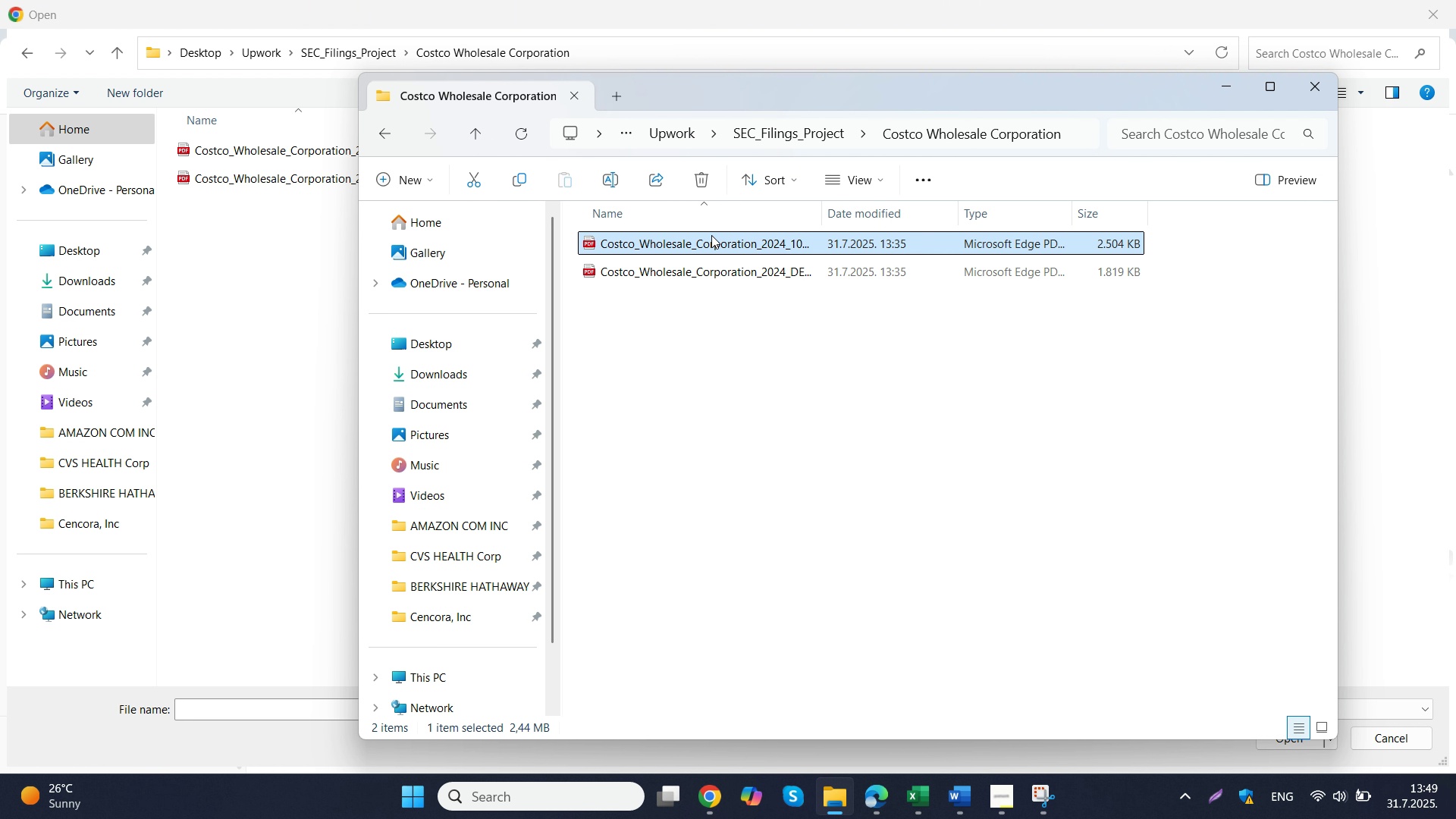 
wait(12.46)
 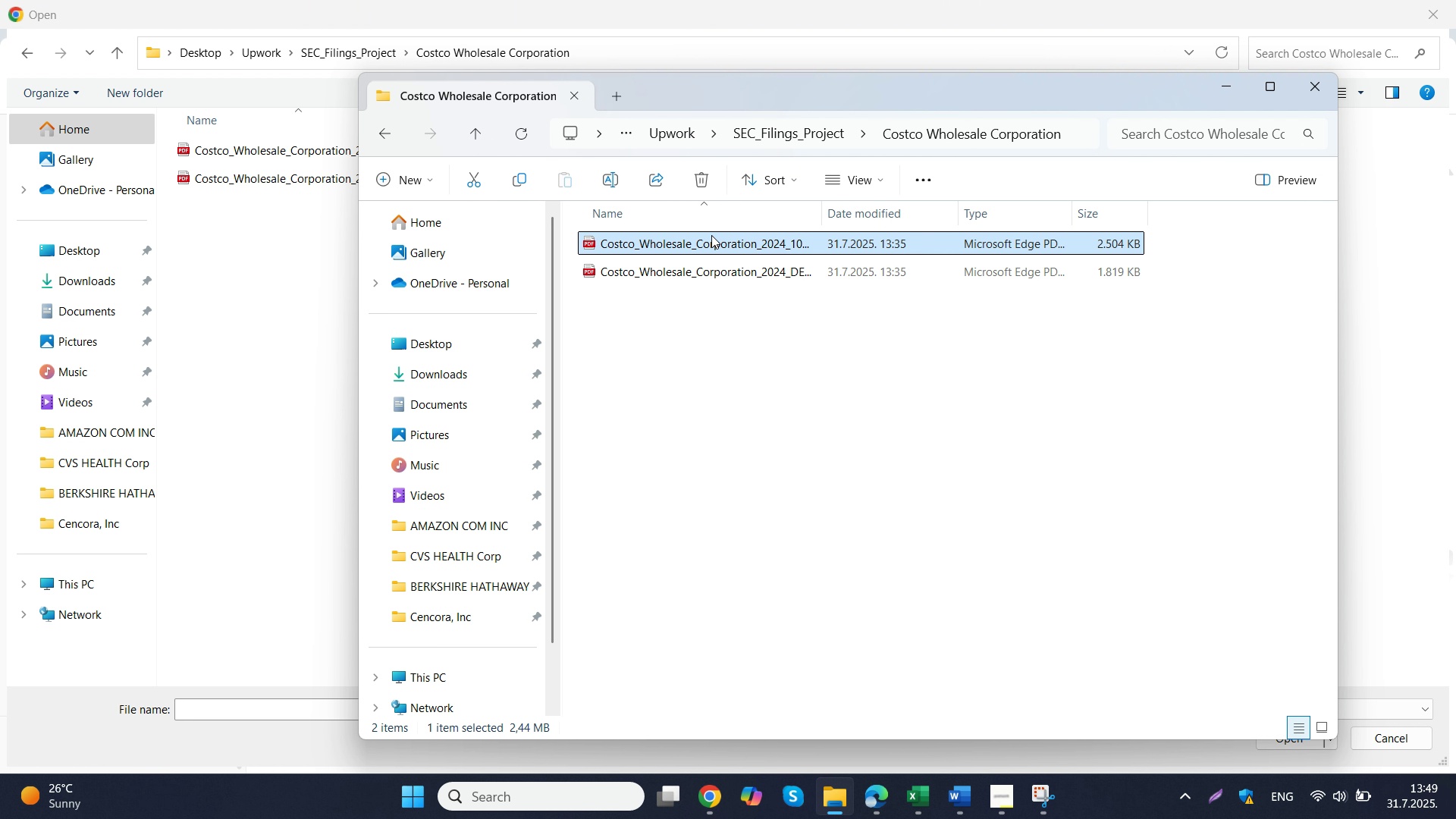 
double_click([803, 141])
 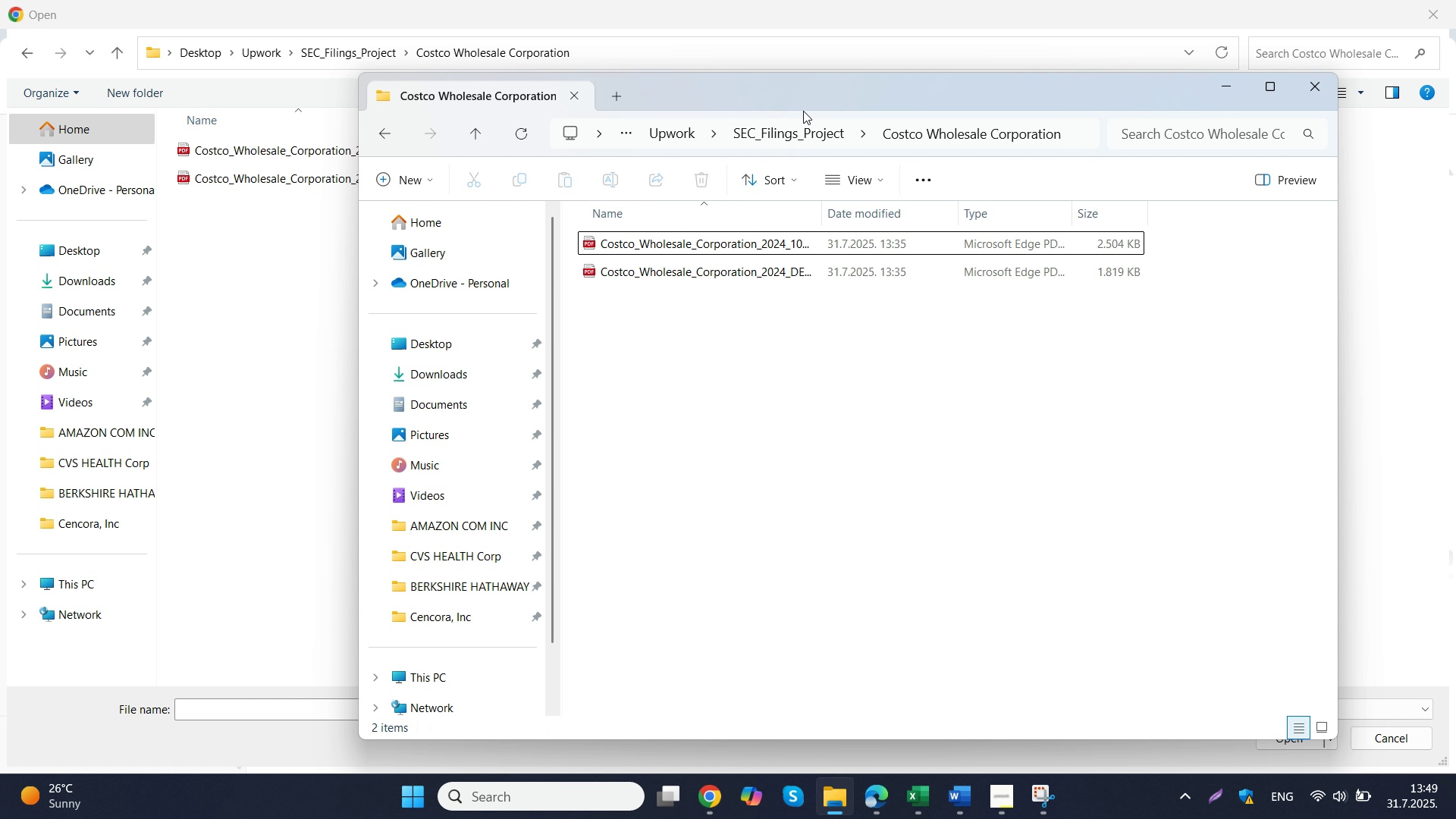 
left_click([803, 126])
 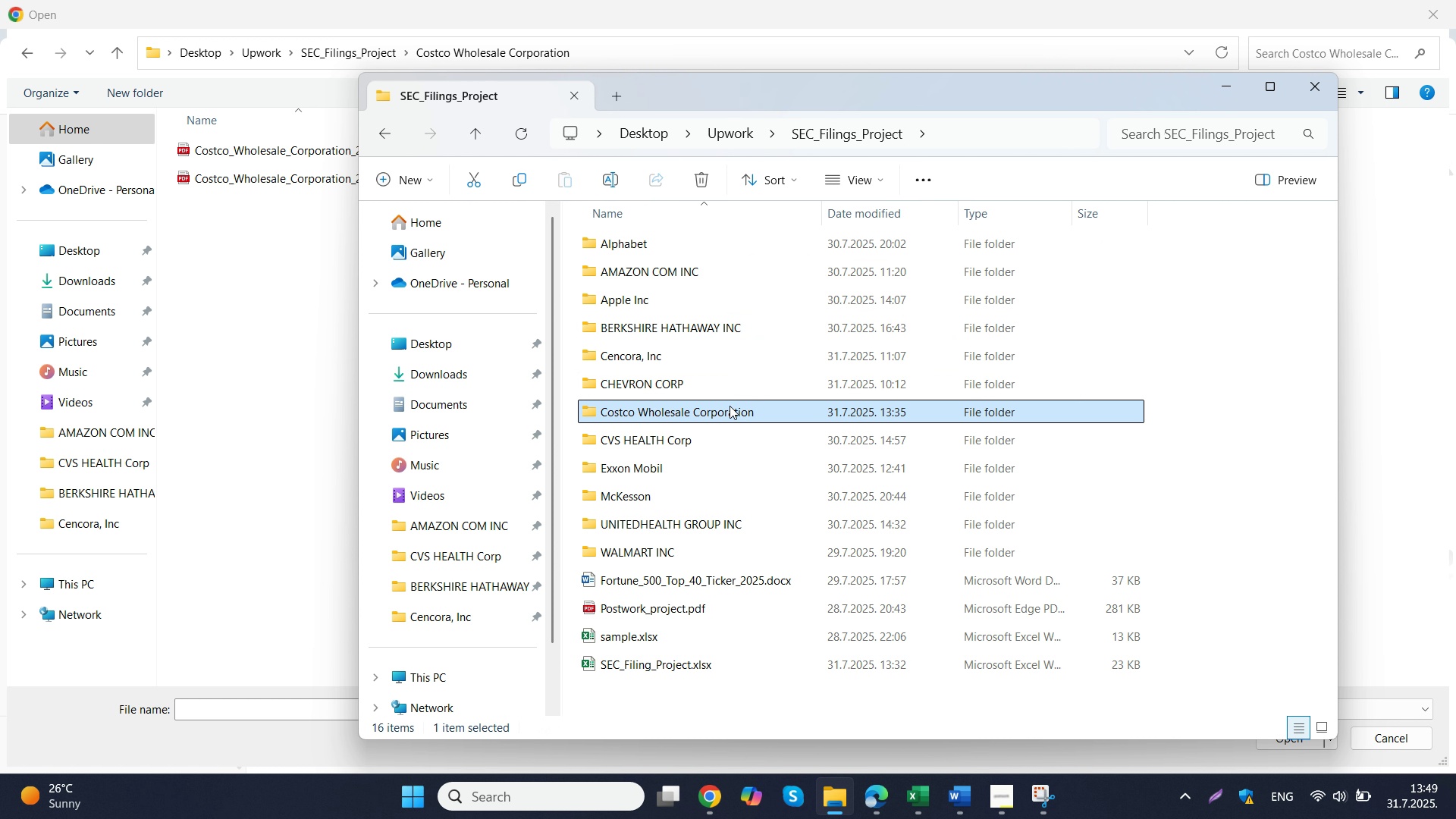 
double_click([730, 408])
 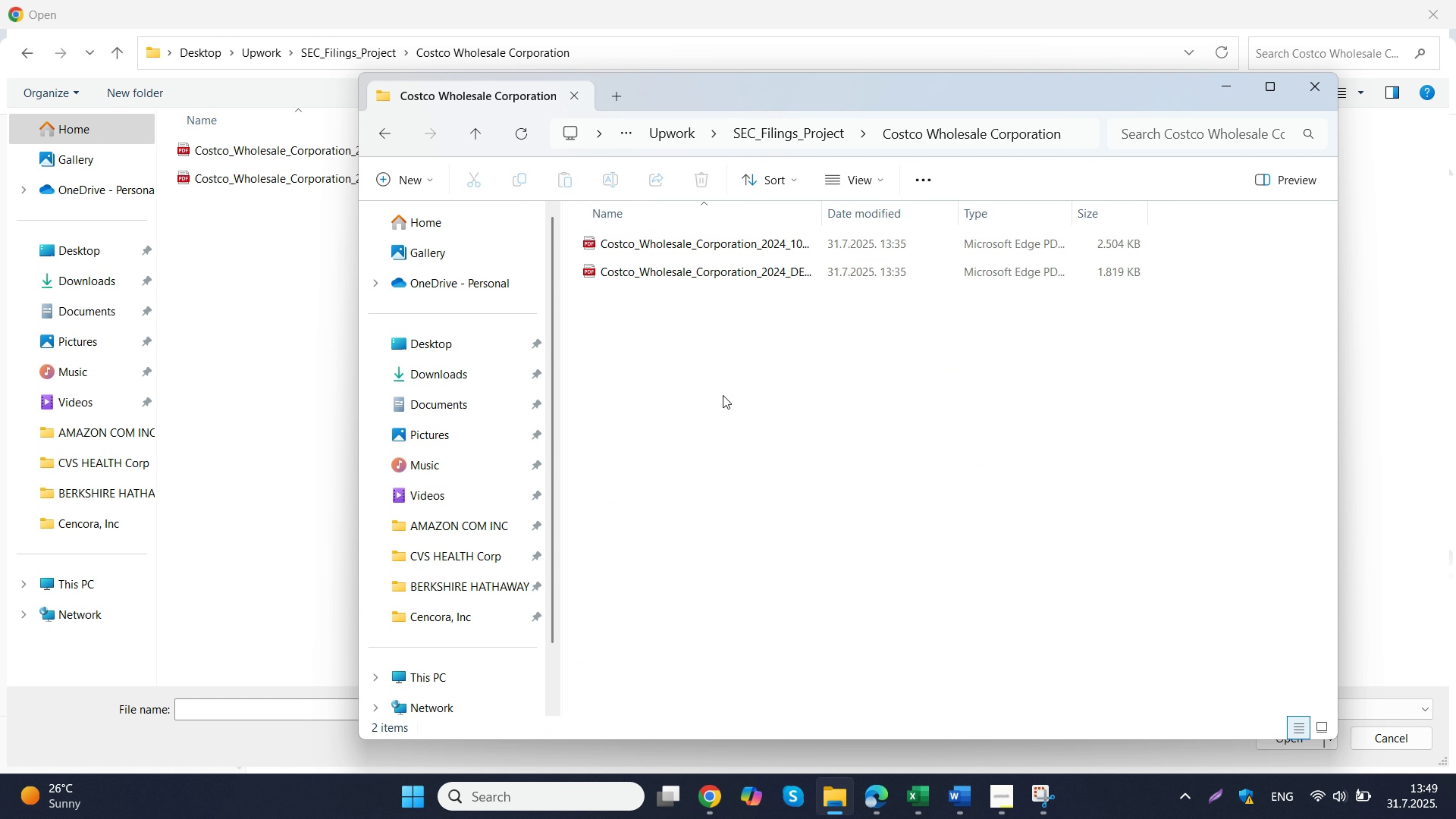 
wait(8.99)
 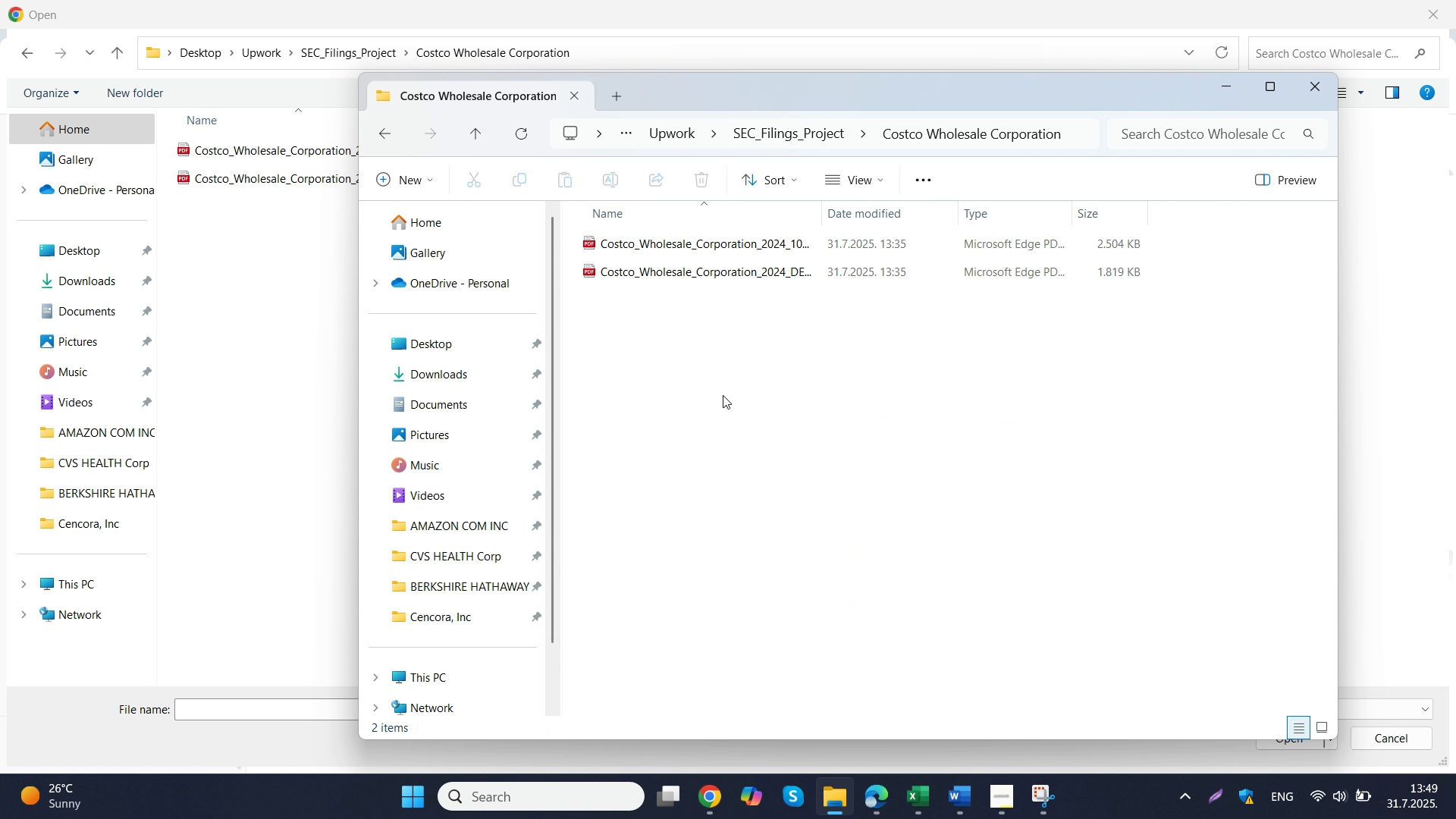 
double_click([690, 275])
 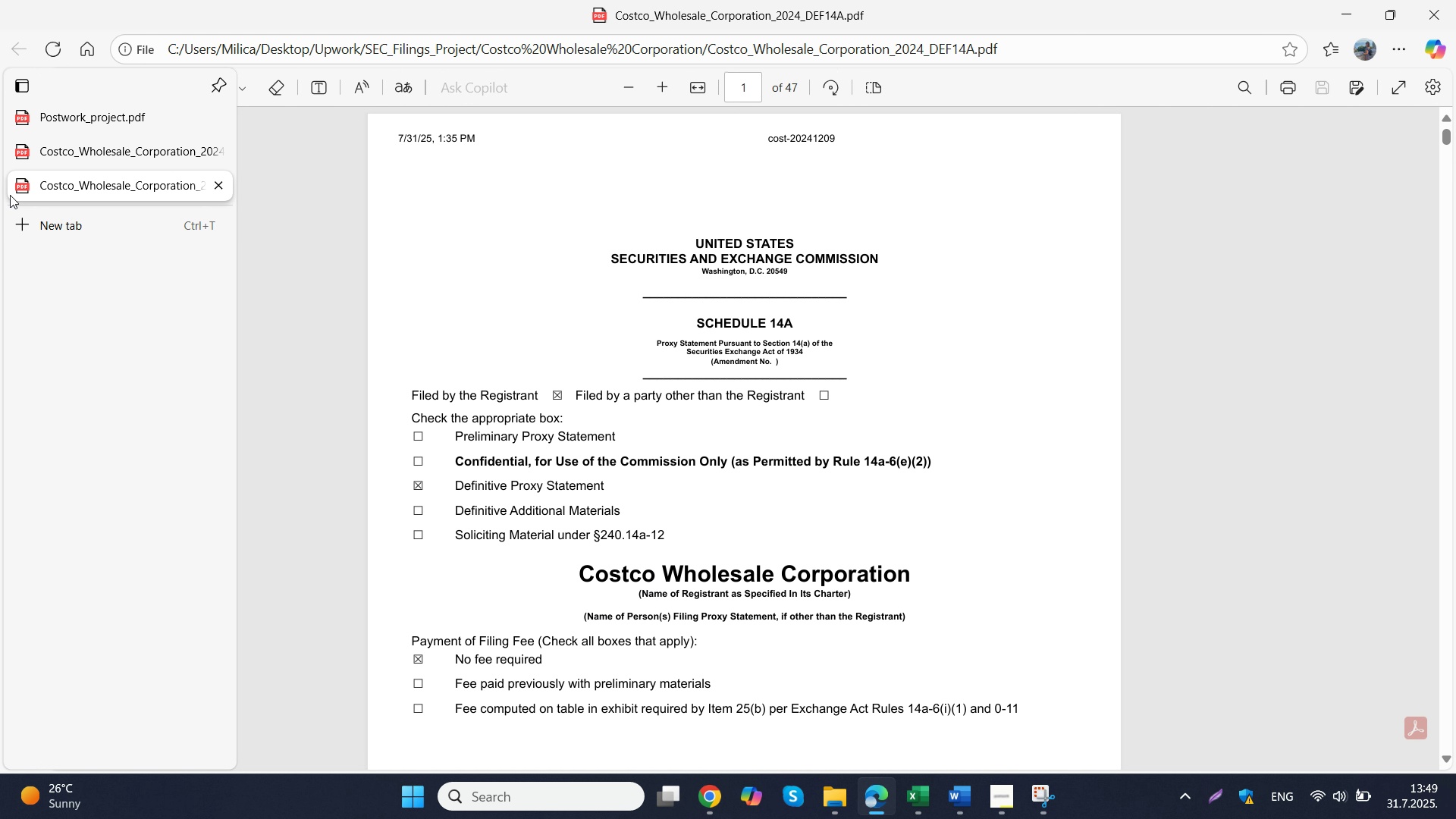 
left_click([67, 152])
 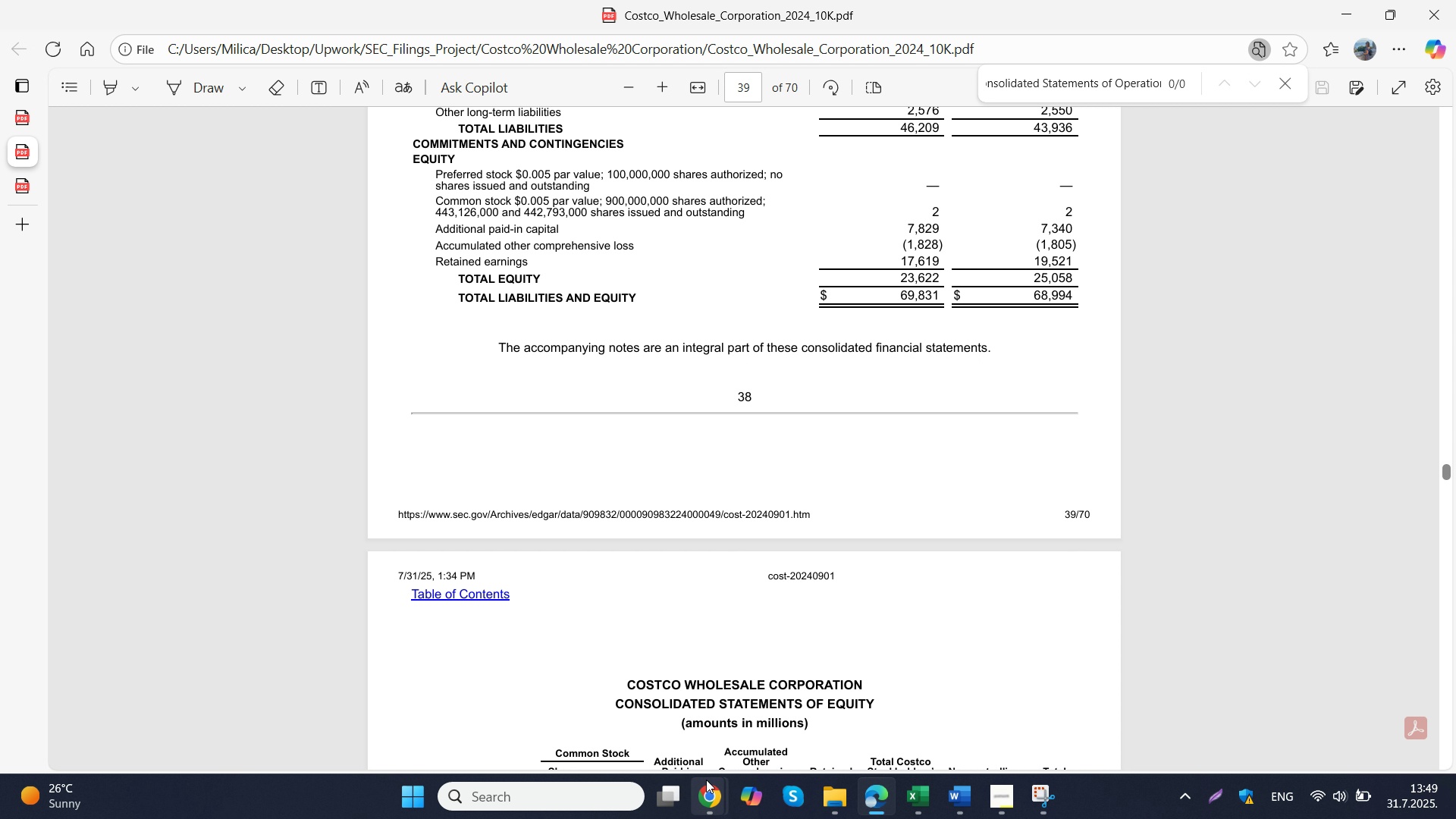 
left_click([662, 704])
 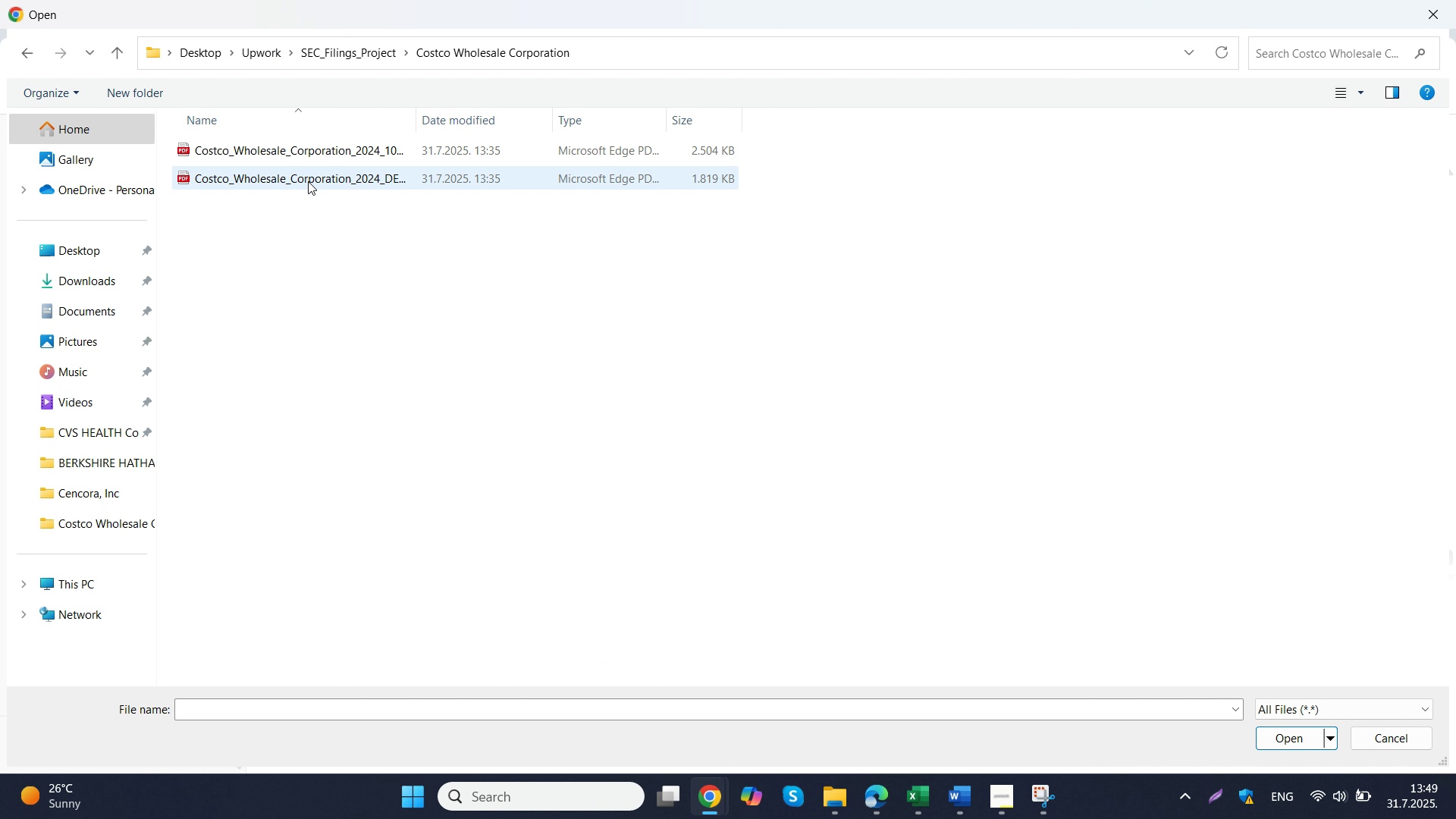 
double_click([308, 181])
 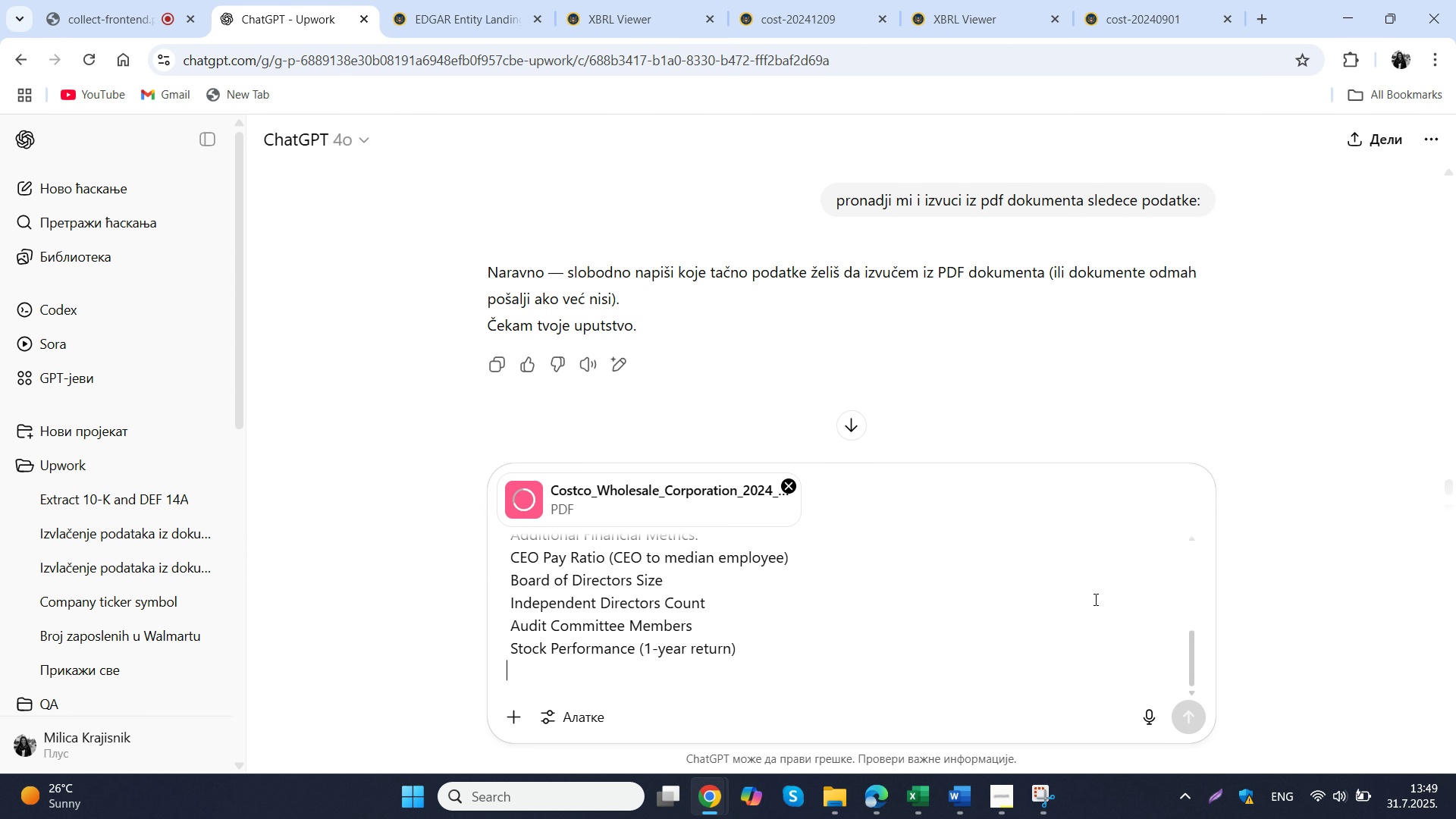 
left_click([585, 0])
 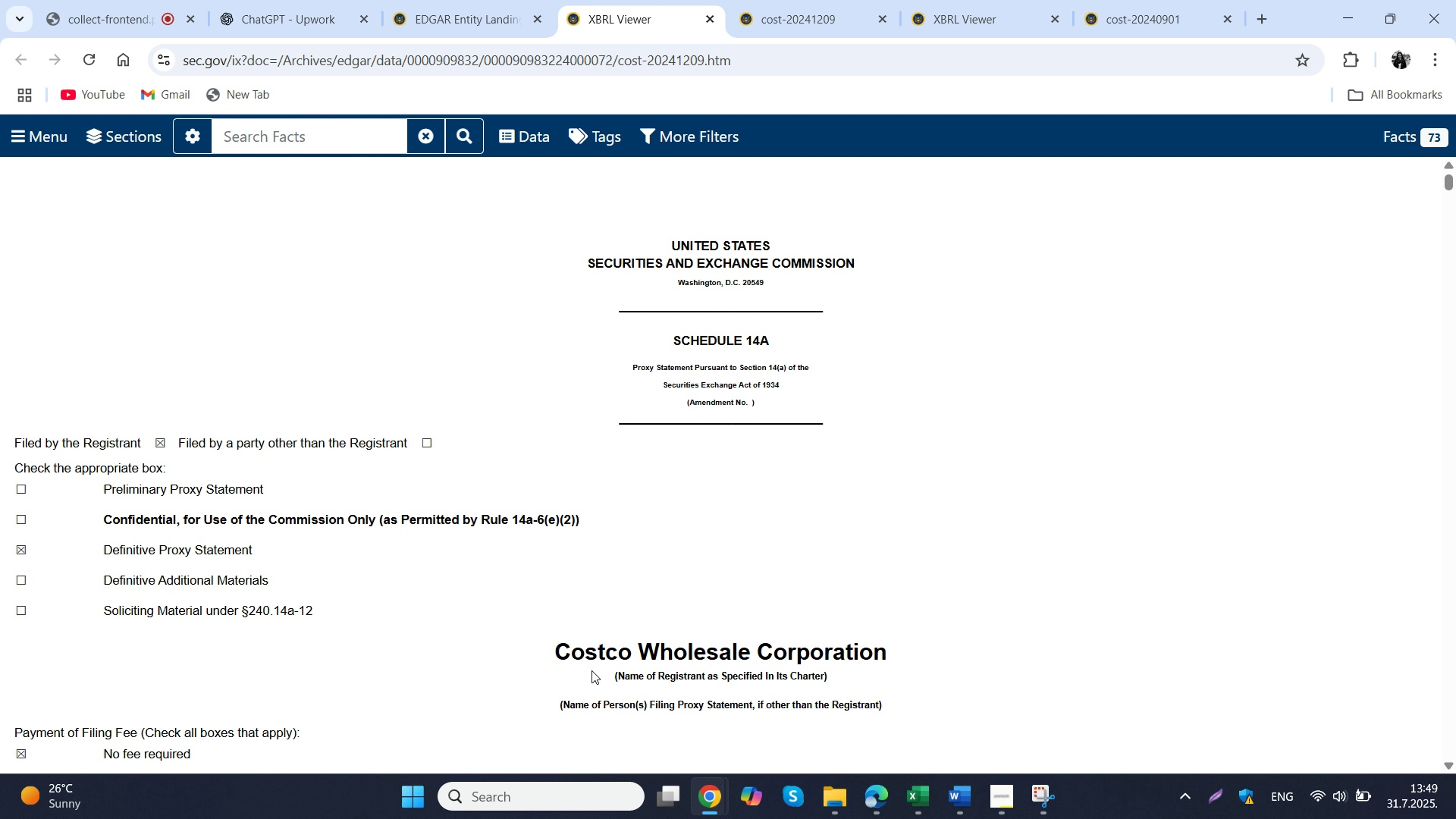 
left_click_drag(start_coordinate=[556, 651], to_coordinate=[884, 642])
 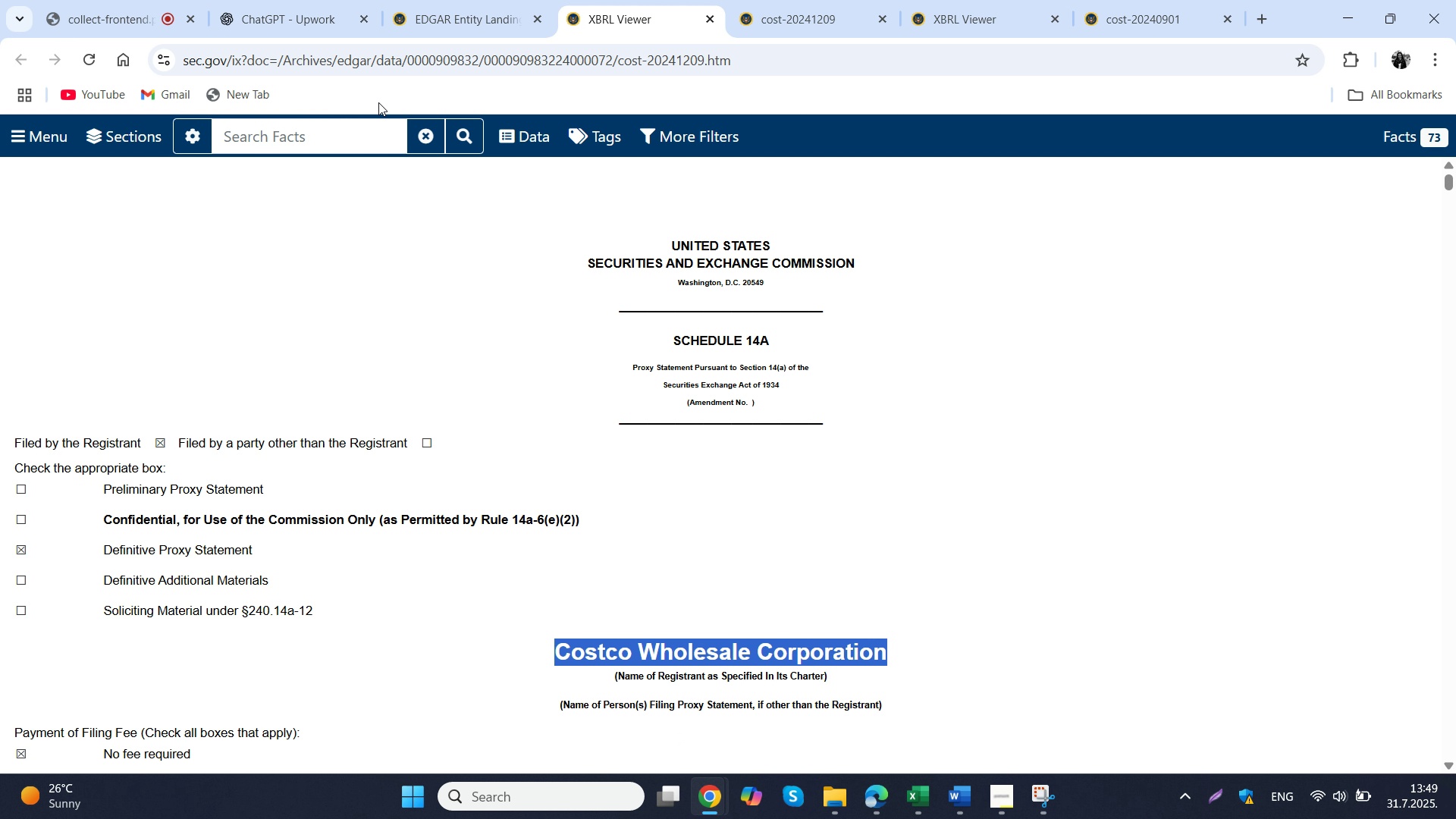 
key(Control+C)
 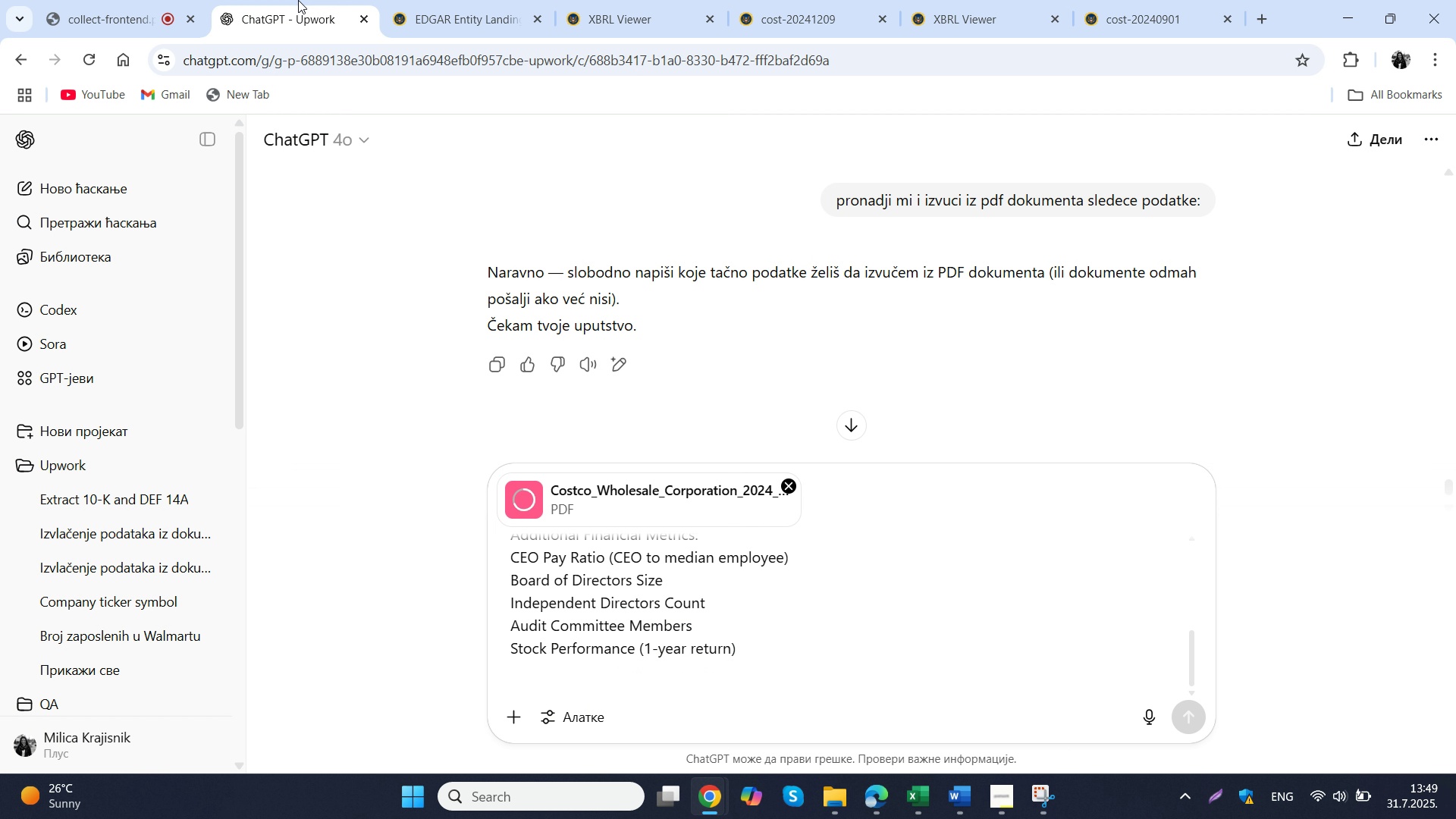 
left_click([298, 0])
 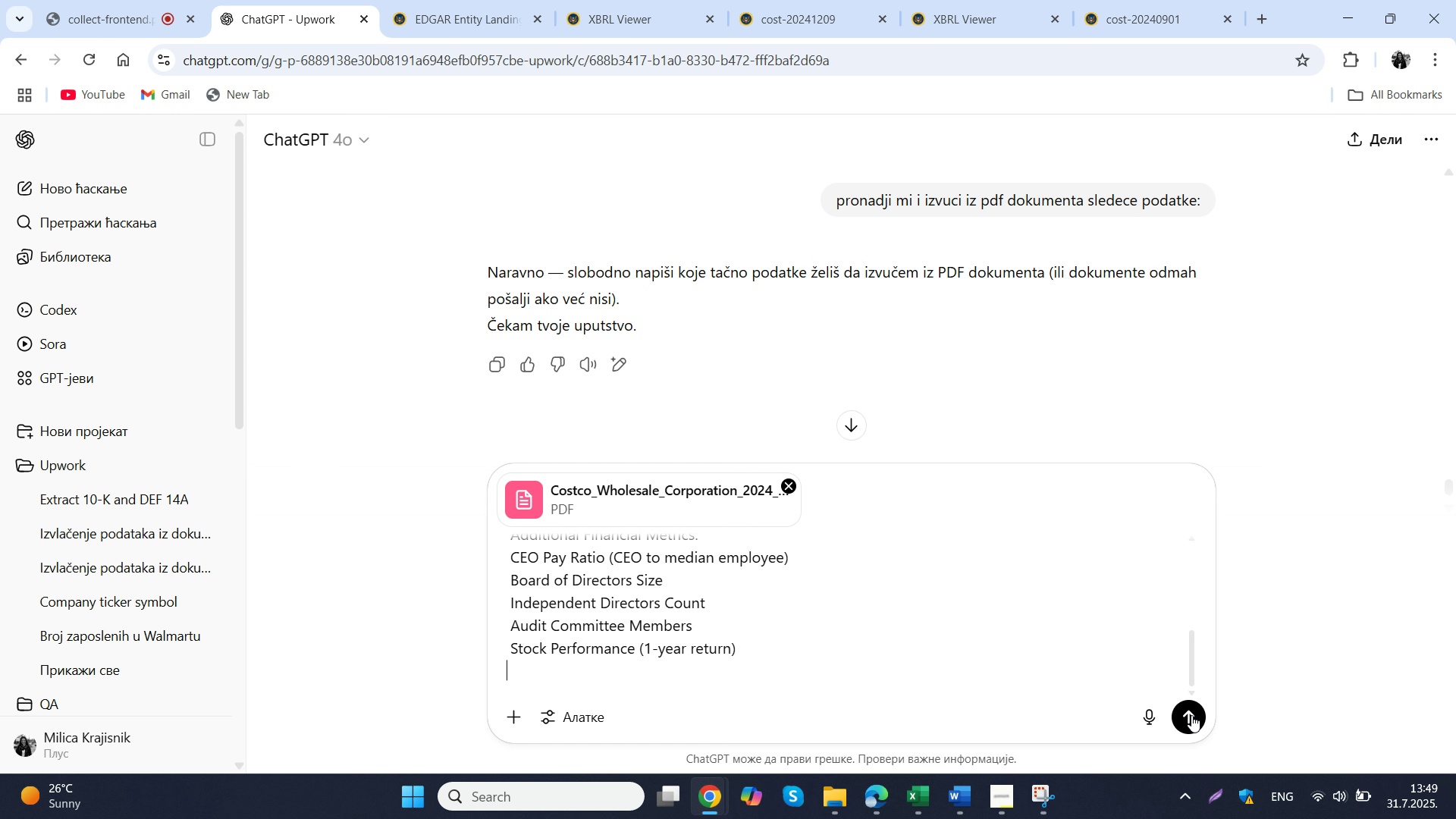 
left_click([1194, 716])
 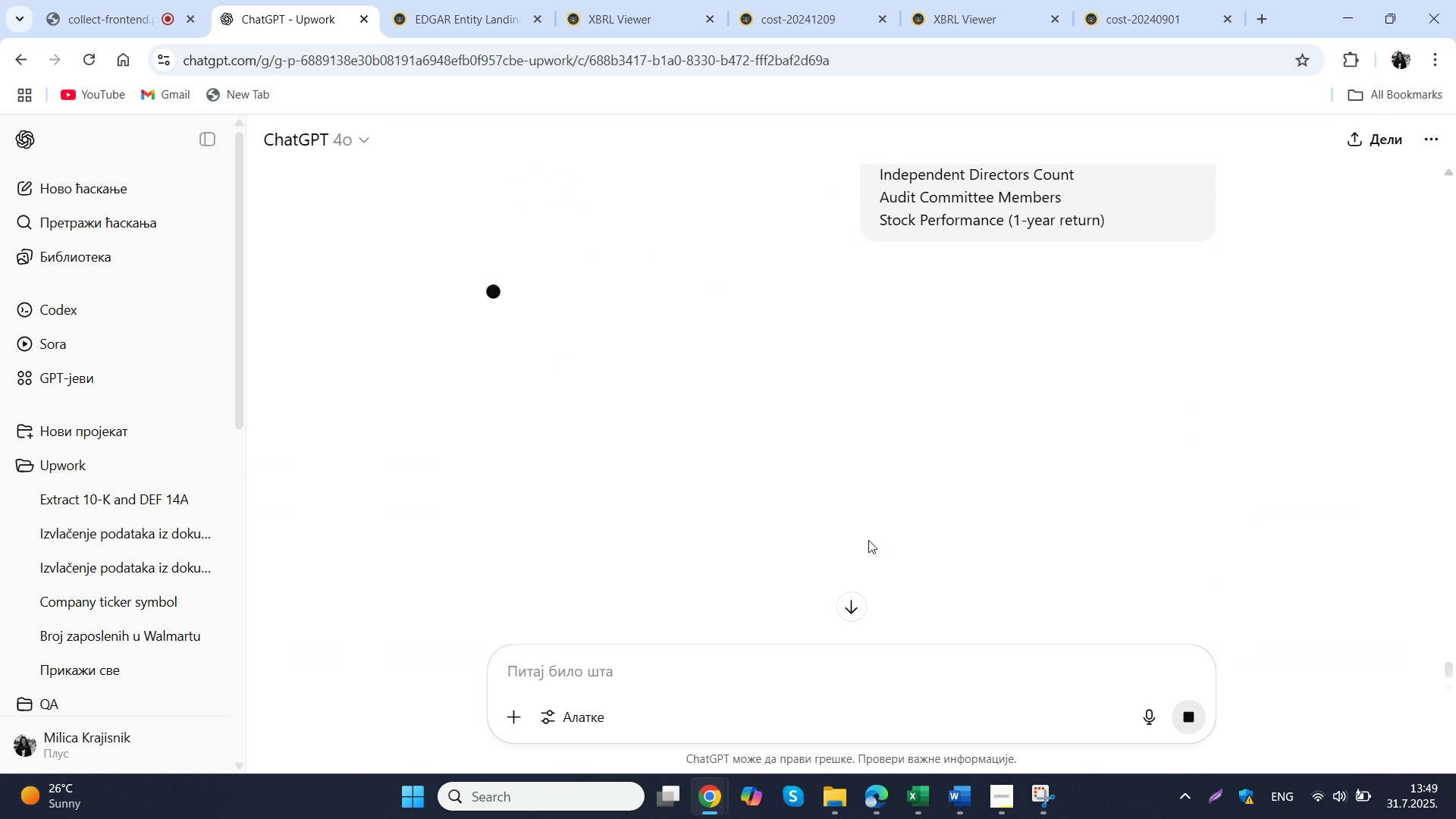 
scroll: coordinate [864, 536], scroll_direction: up, amount: 27.0
 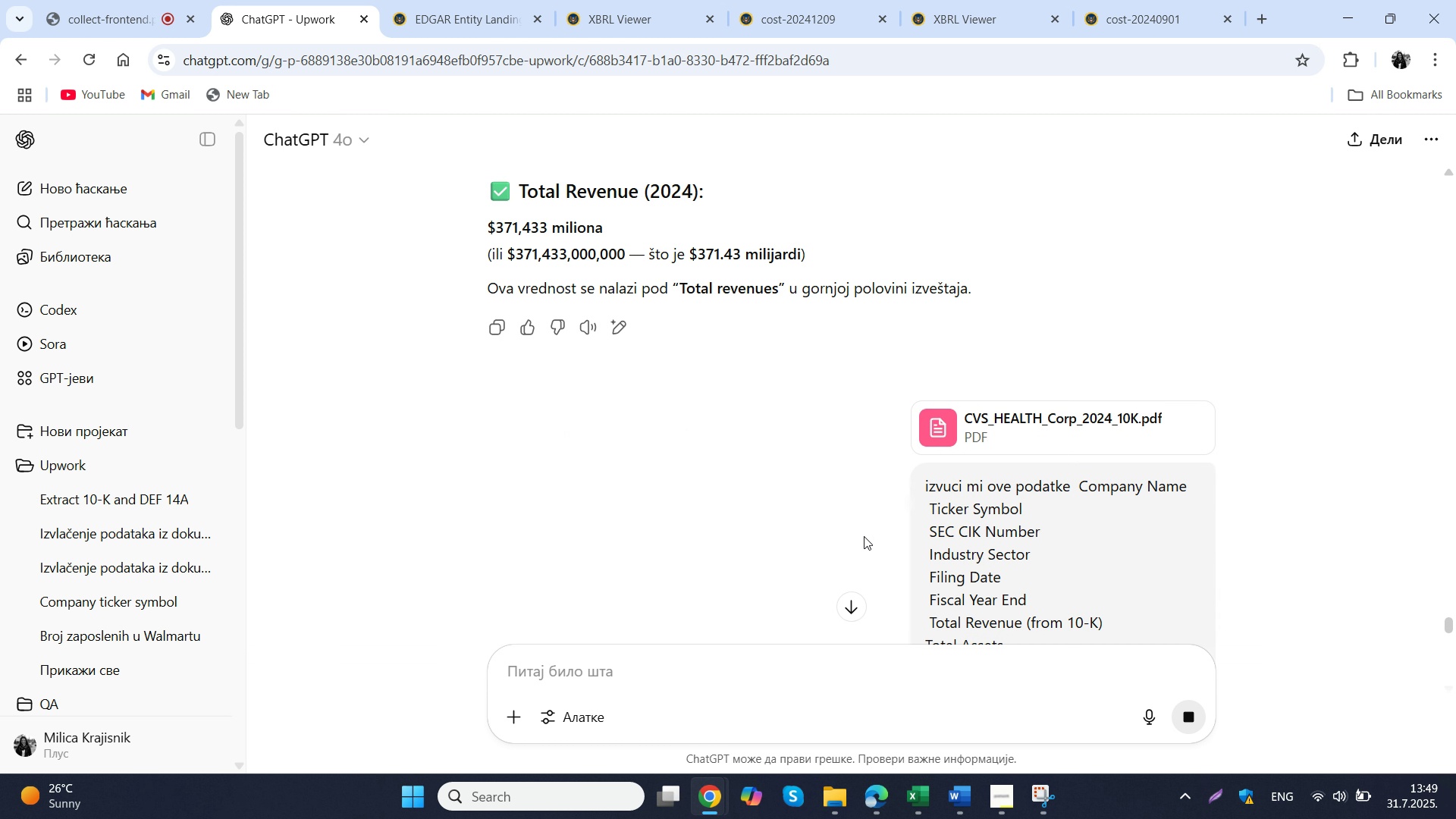 
scroll: coordinate [855, 471], scroll_direction: down, amount: 25.0
 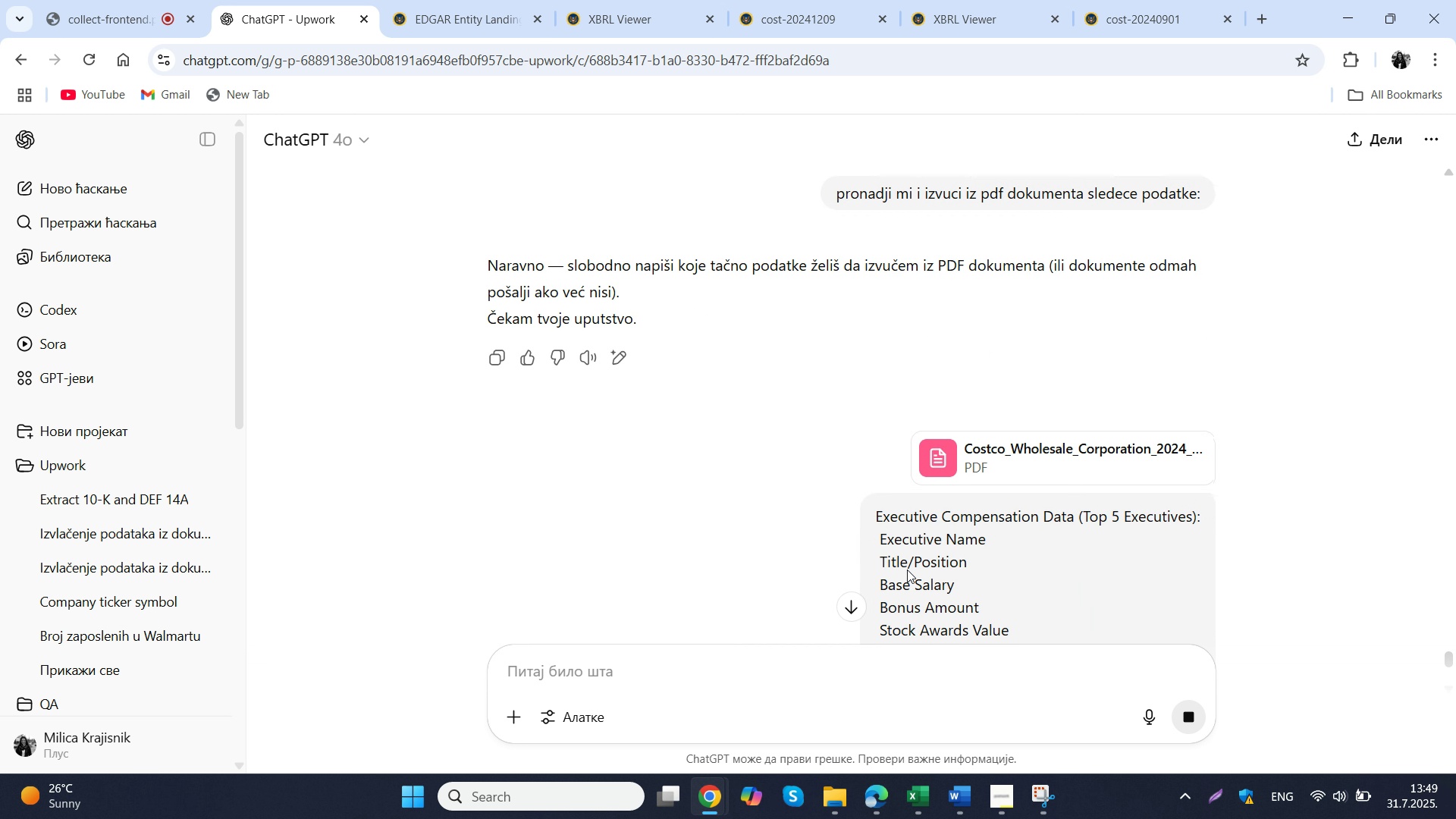 
scroll: coordinate [906, 545], scroll_direction: down, amount: 8.0
 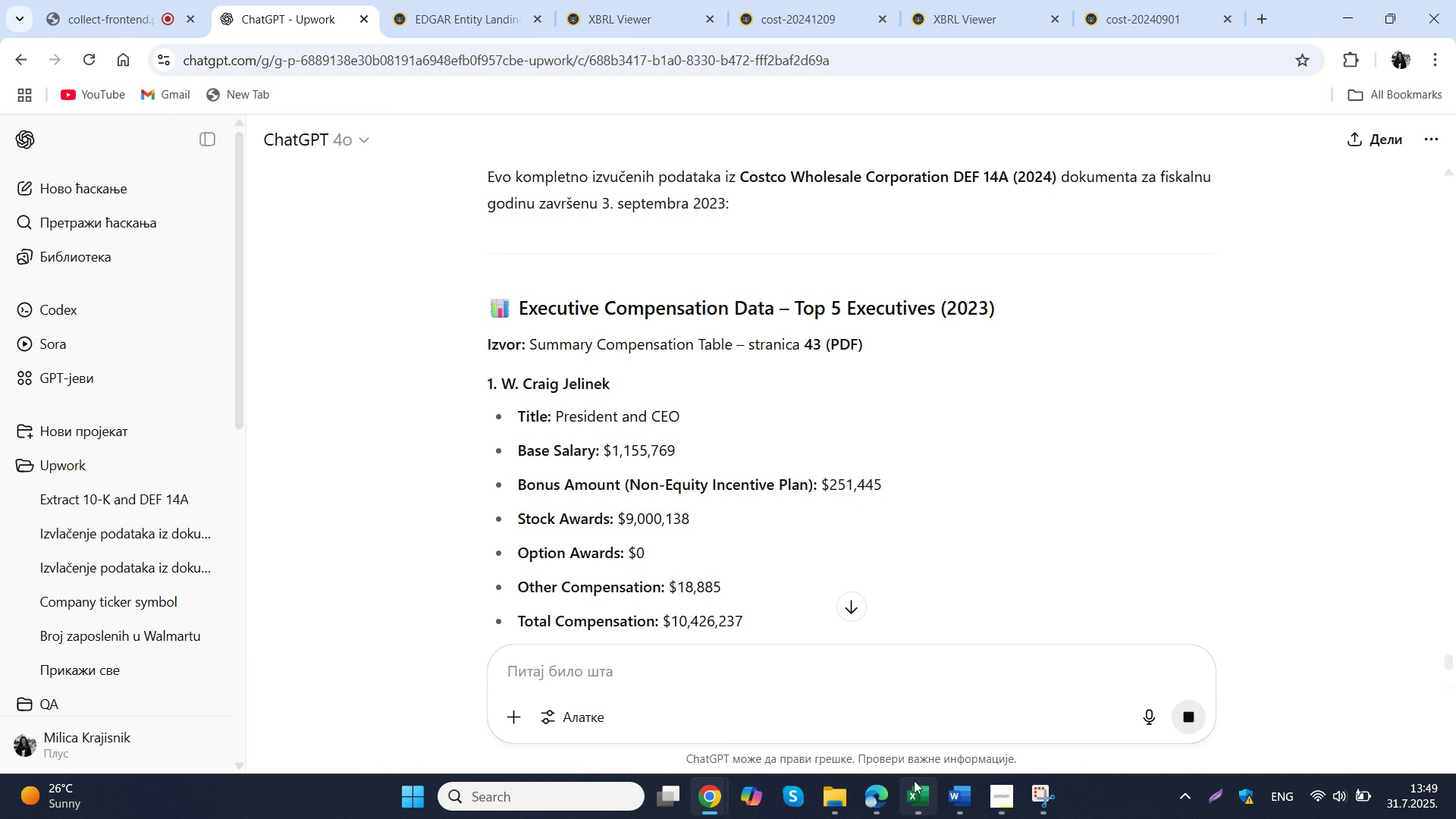 
wait(6.31)
 